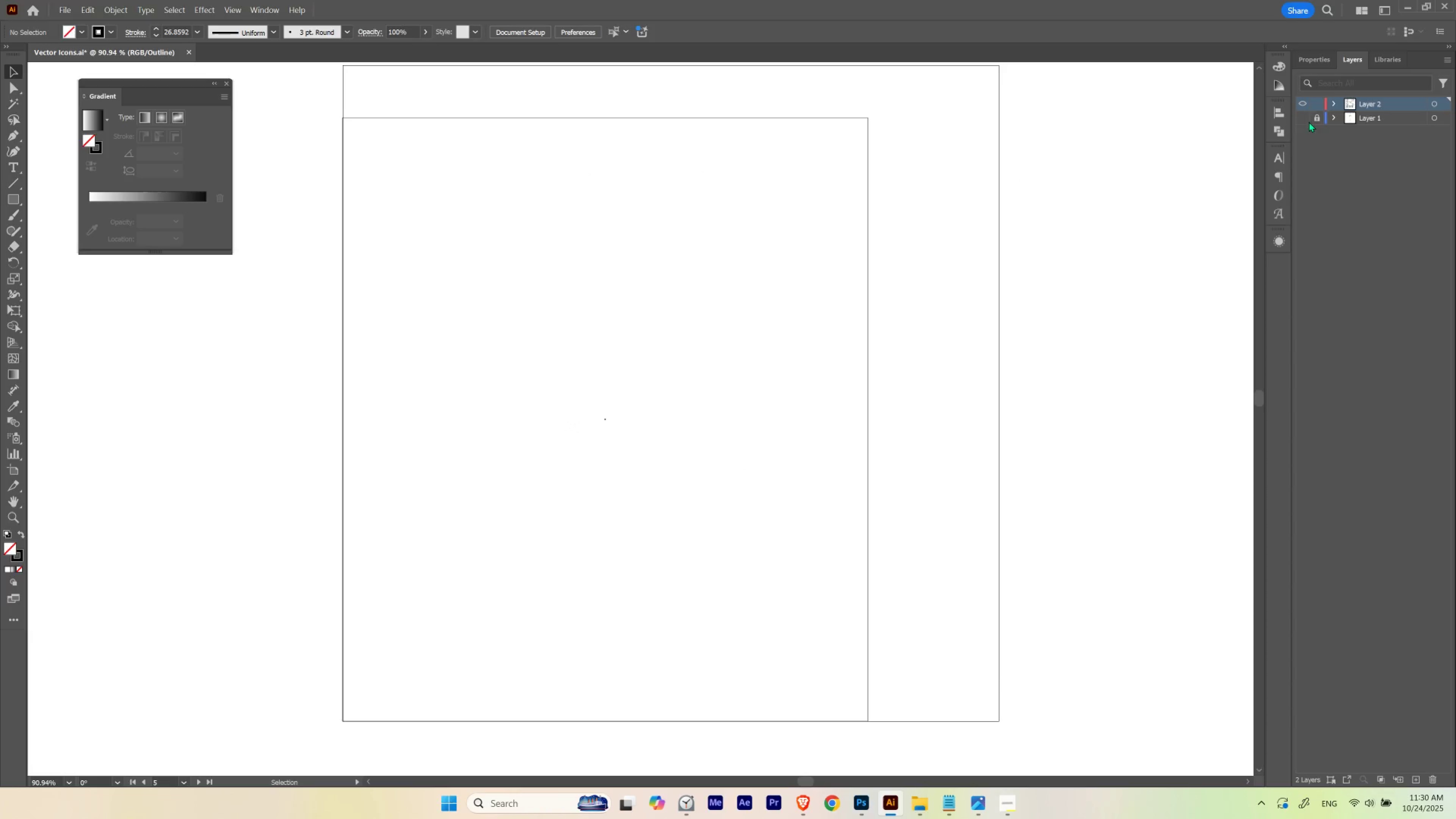 
left_click([1302, 119])
 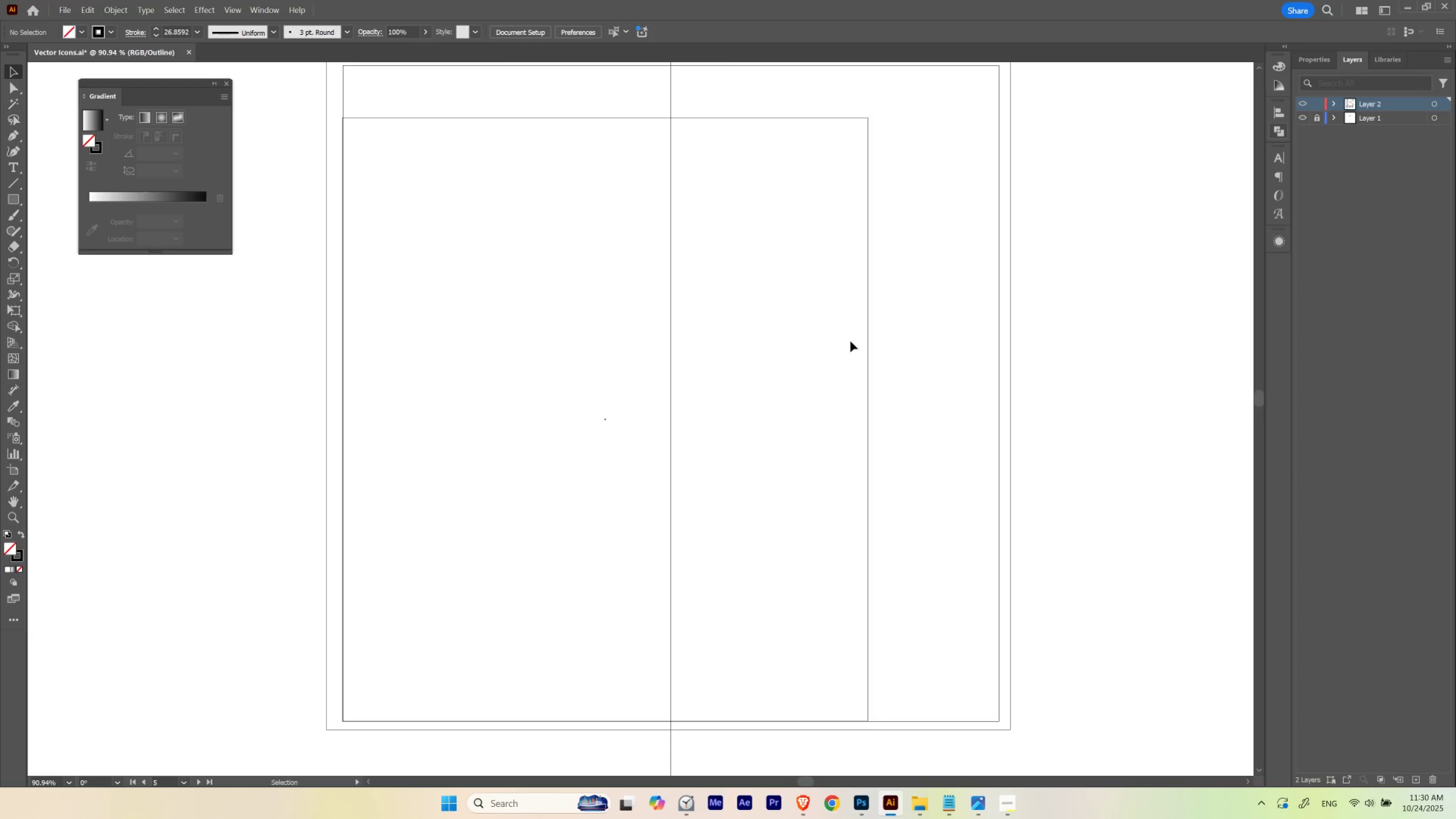 
key(Control+Y)
 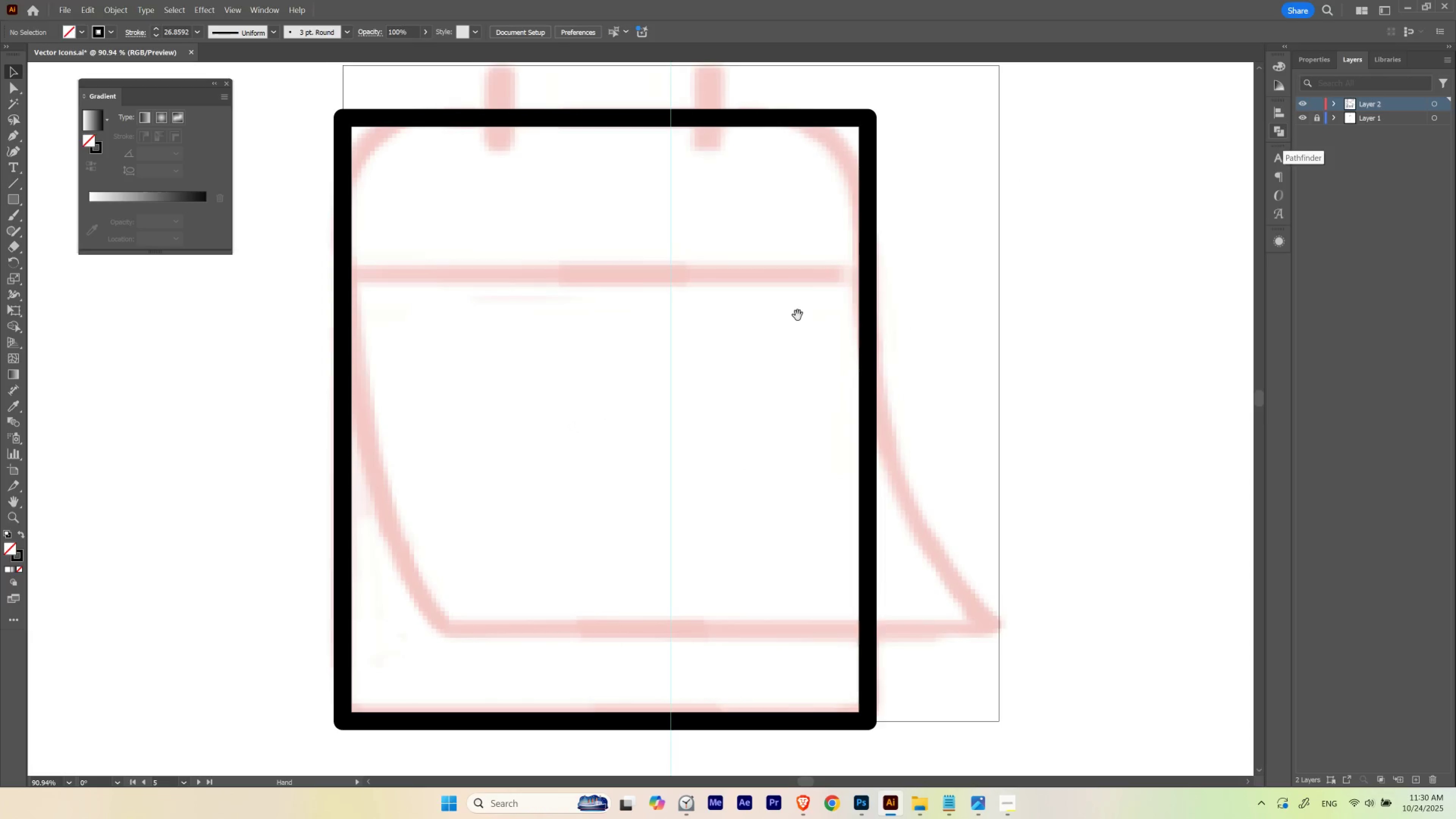 
key(Control+ControlLeft)
 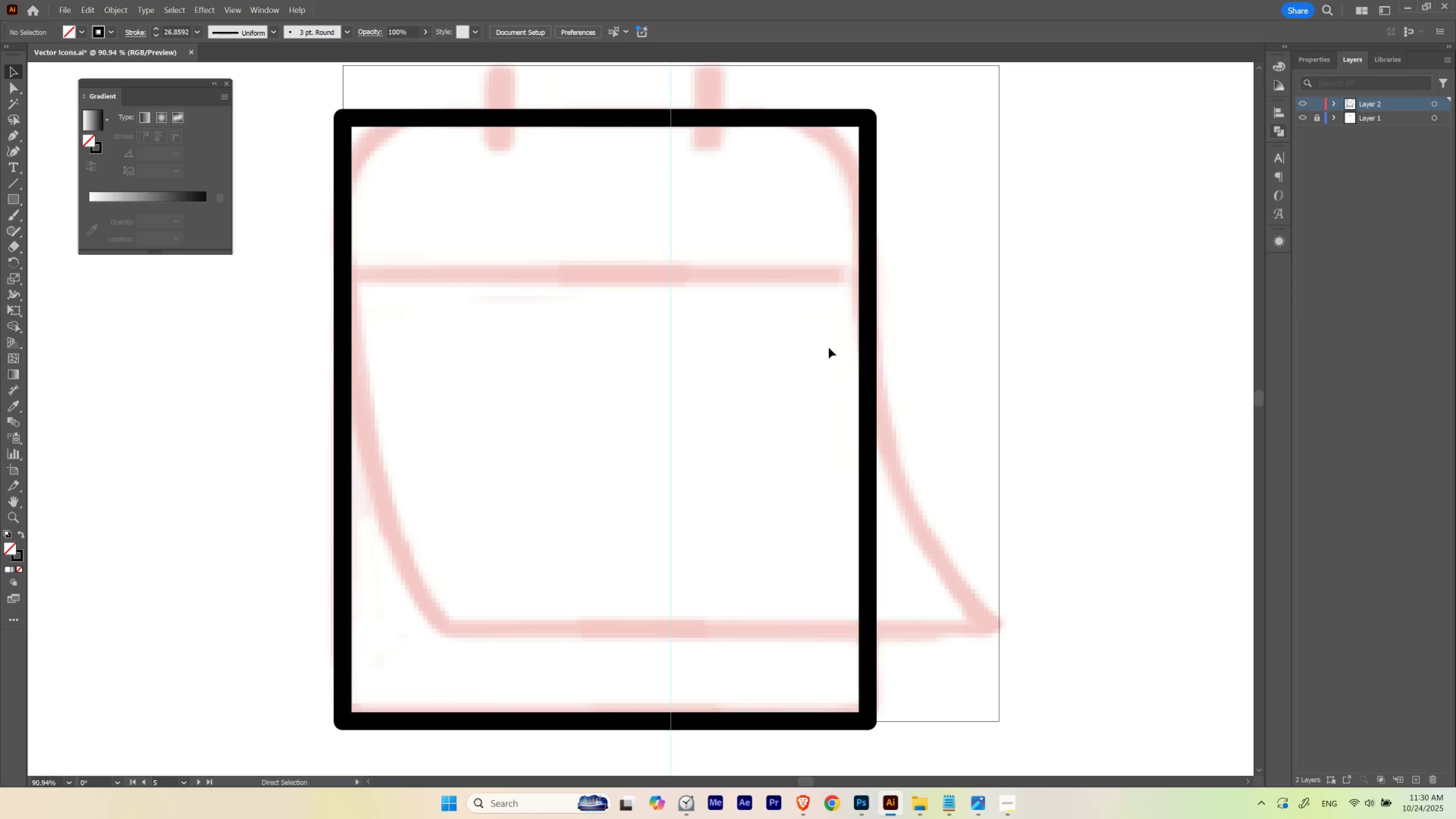 
hold_key(key=Space, duration=0.62)
 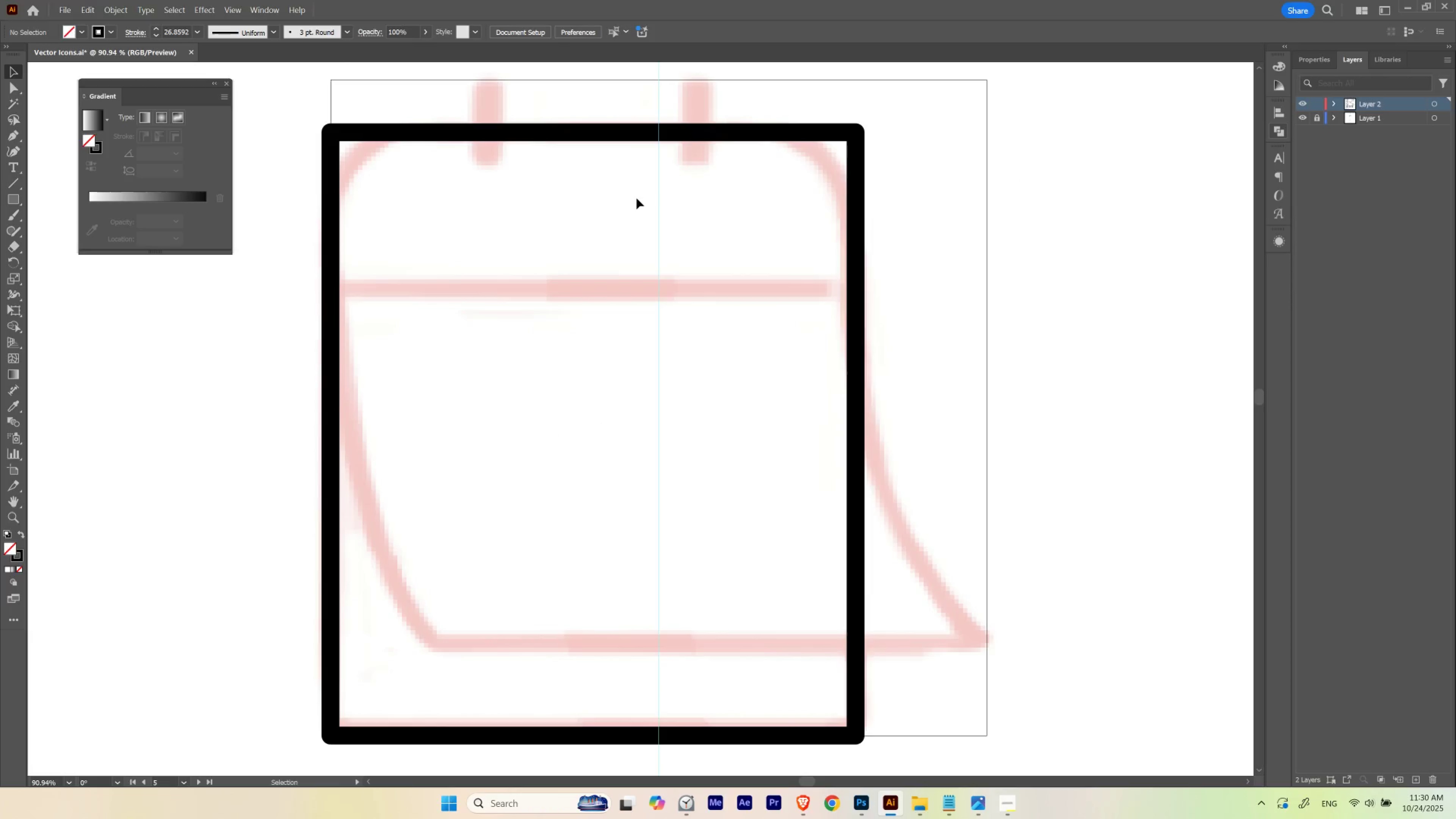 
left_click_drag(start_coordinate=[819, 299], to_coordinate=[807, 314])
 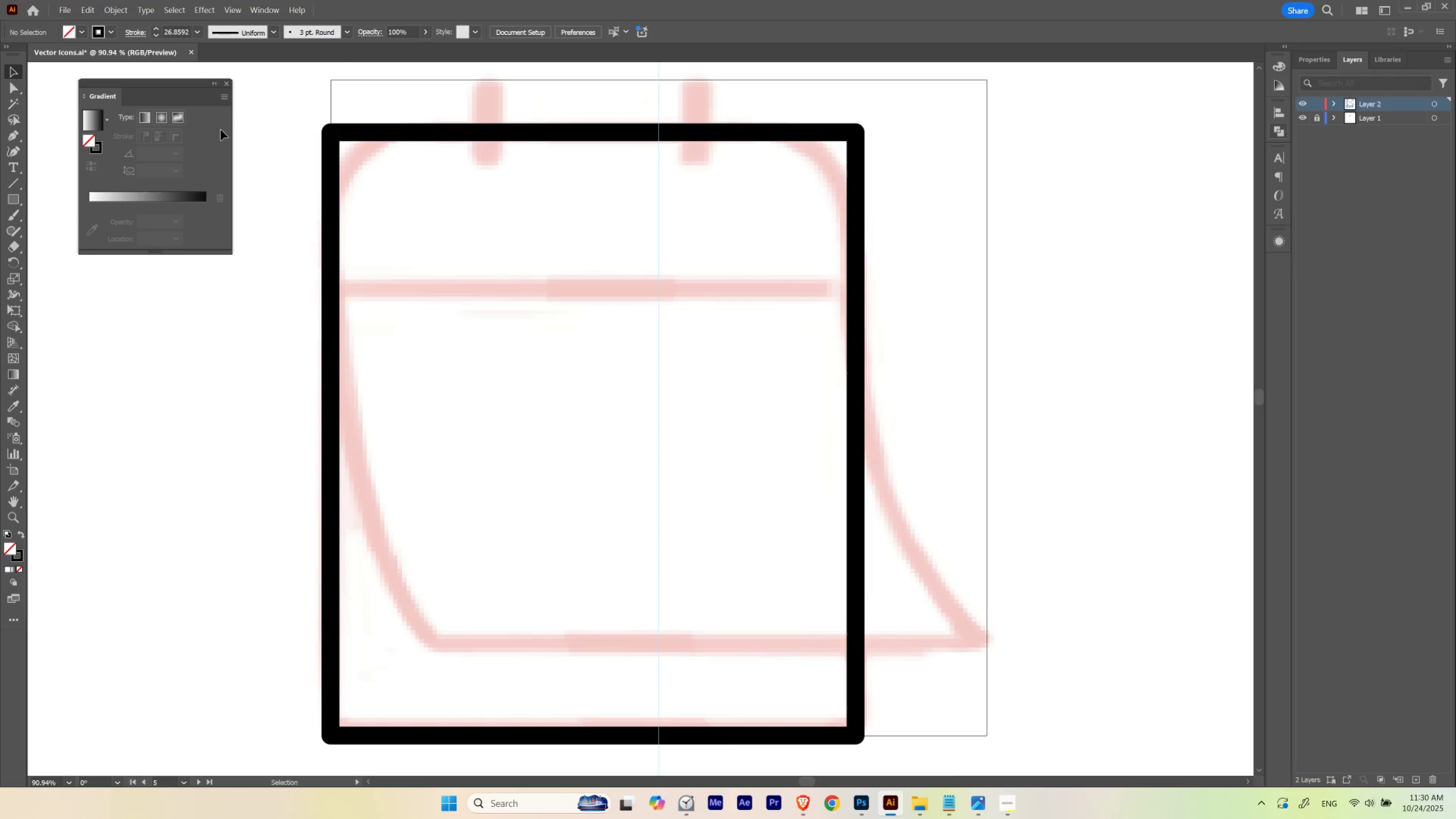 
left_click([12, 182])
 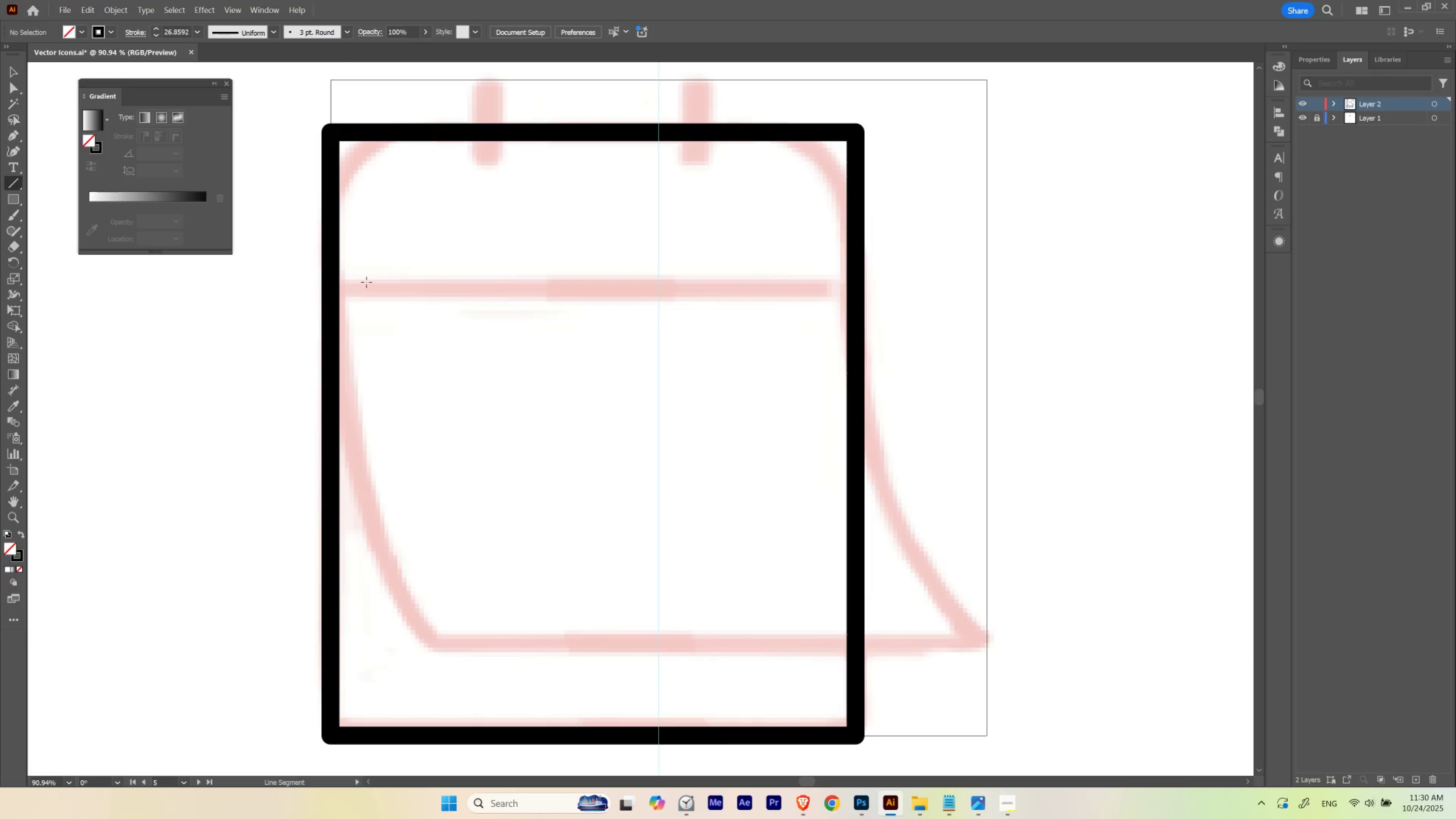 
key(Control+ControlLeft)
 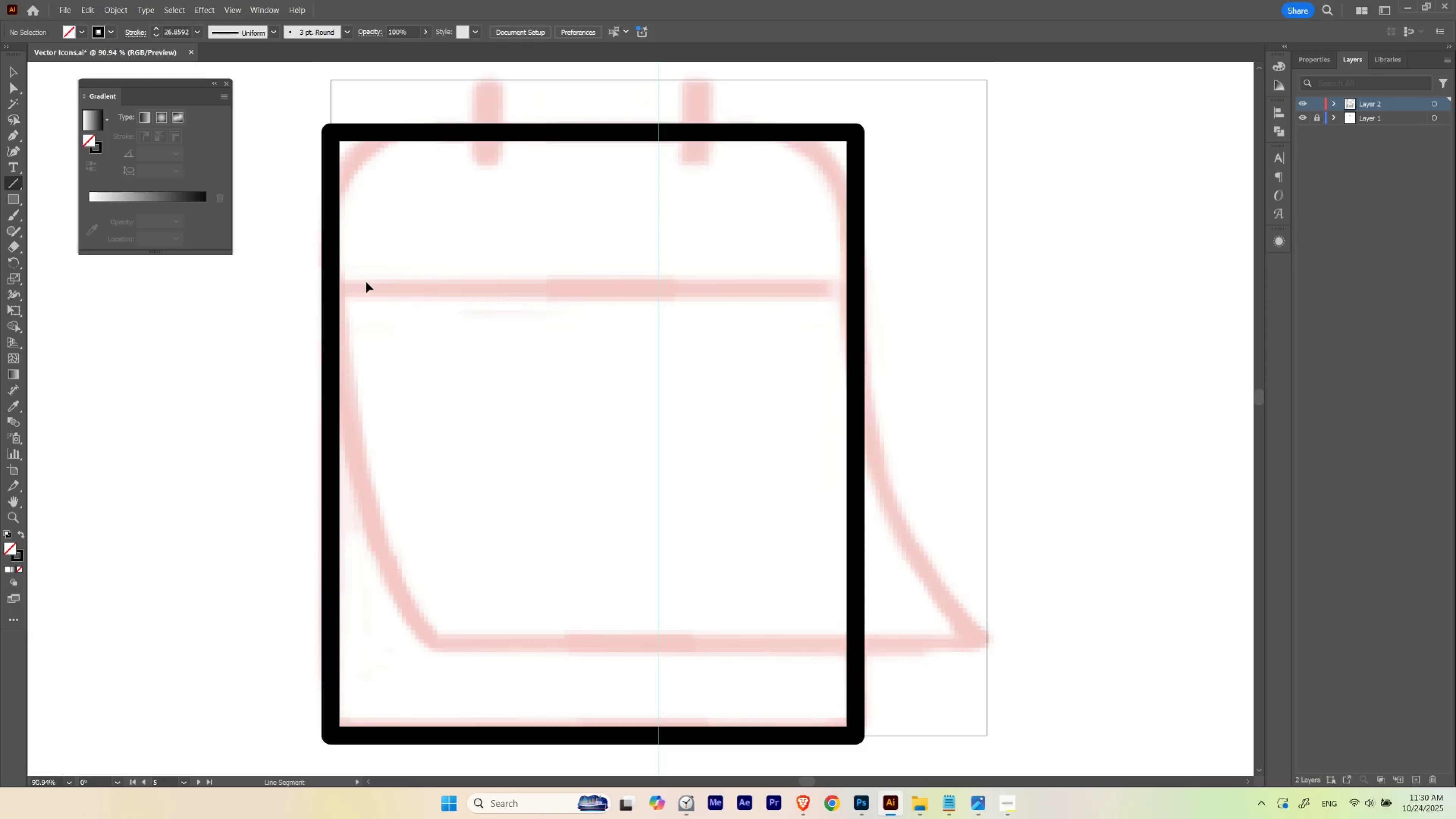 
key(Control+Y)
 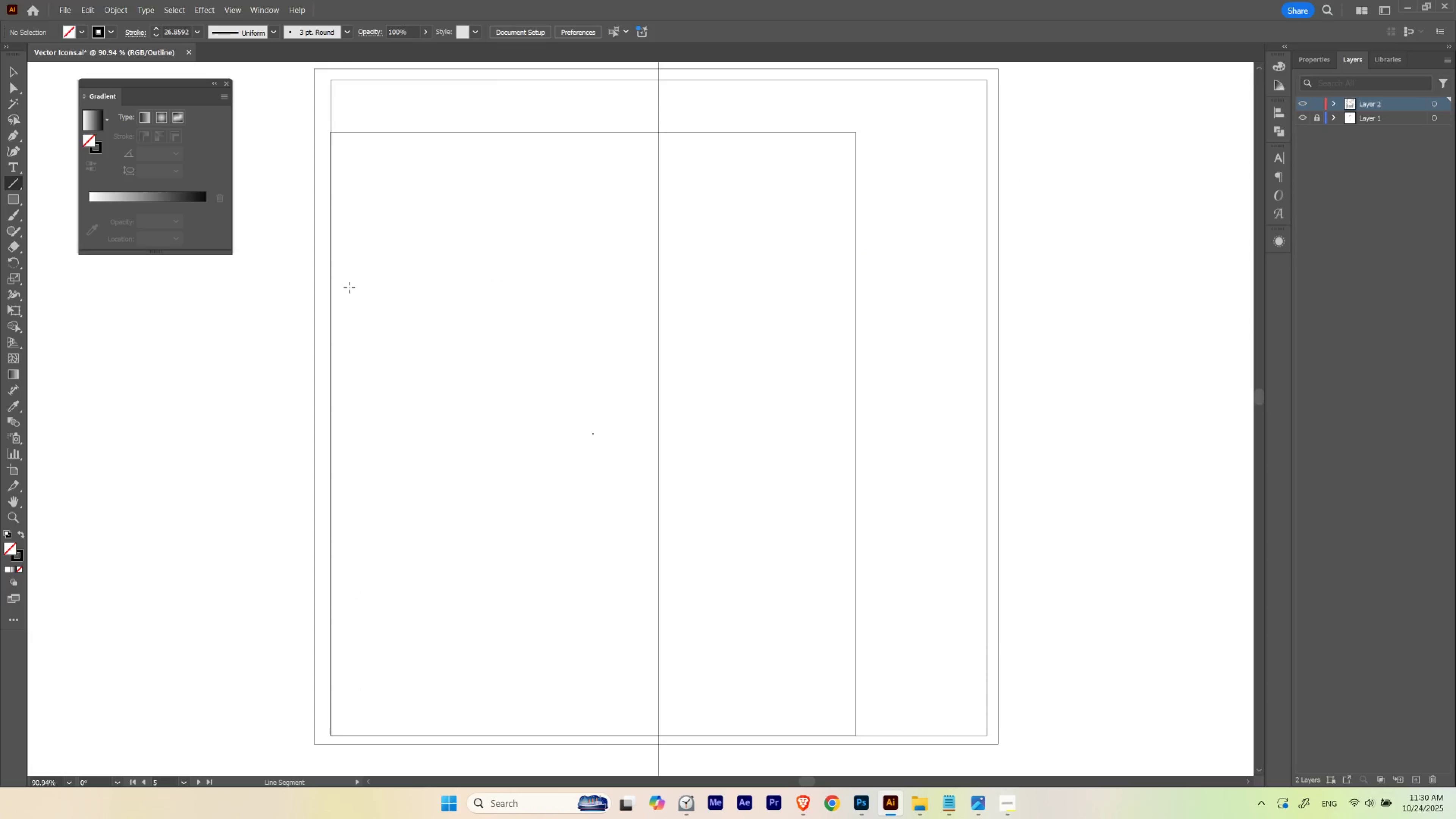 
key(Control+ControlLeft)
 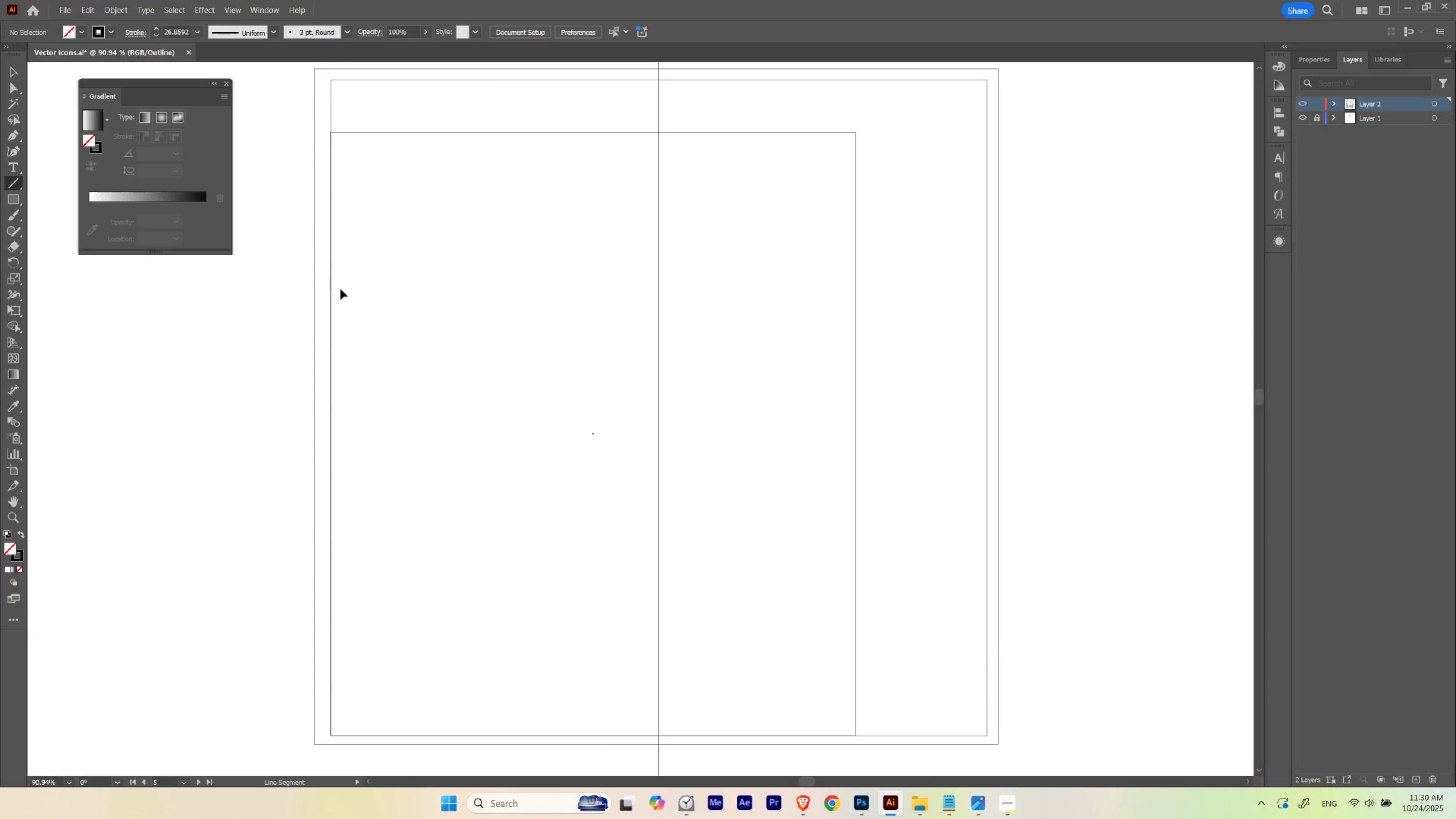 
key(Control+Y)
 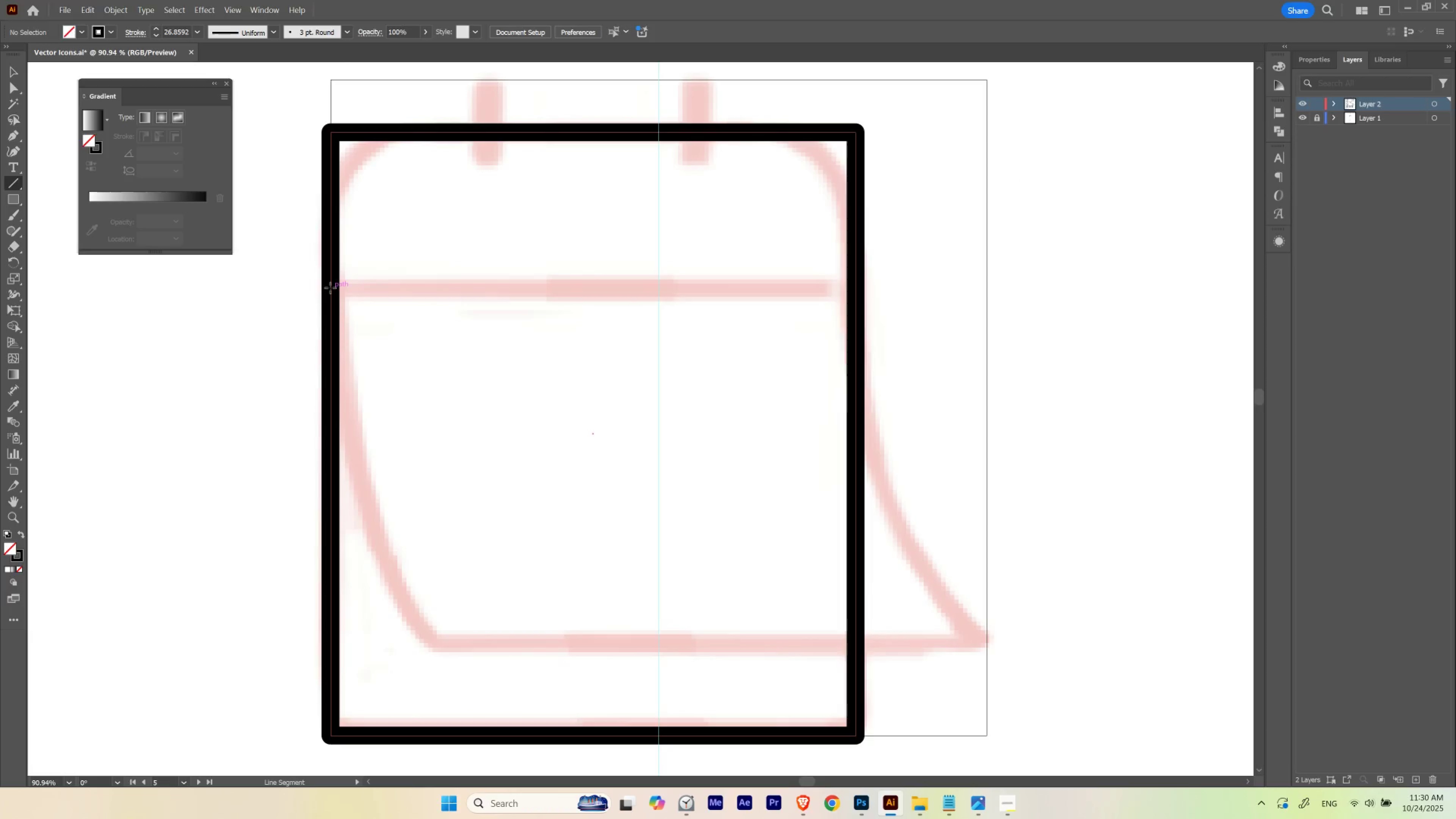 
left_click_drag(start_coordinate=[330, 288], to_coordinate=[857, 290])
 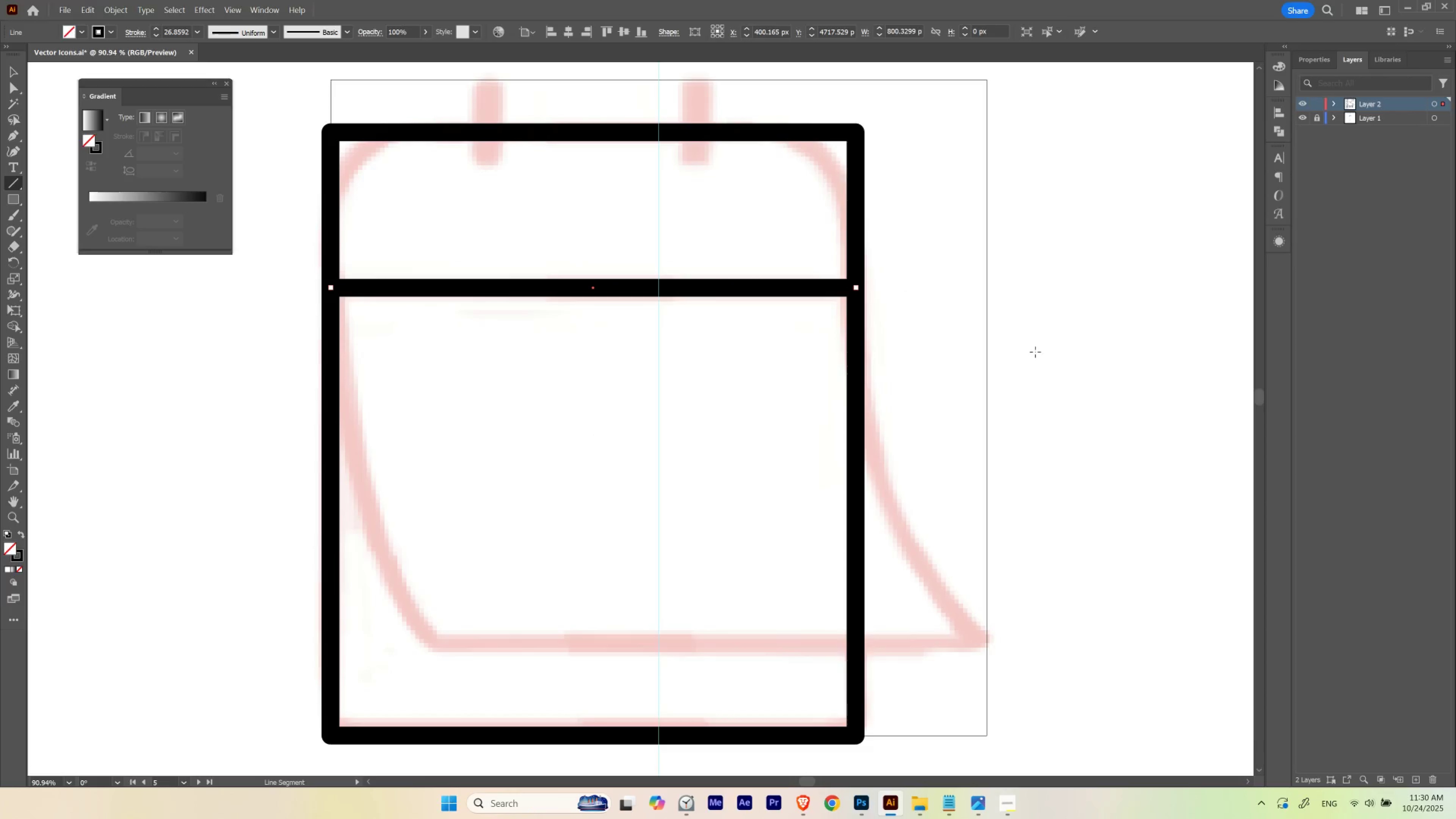 
hold_key(key=ShiftLeft, duration=1.52)
 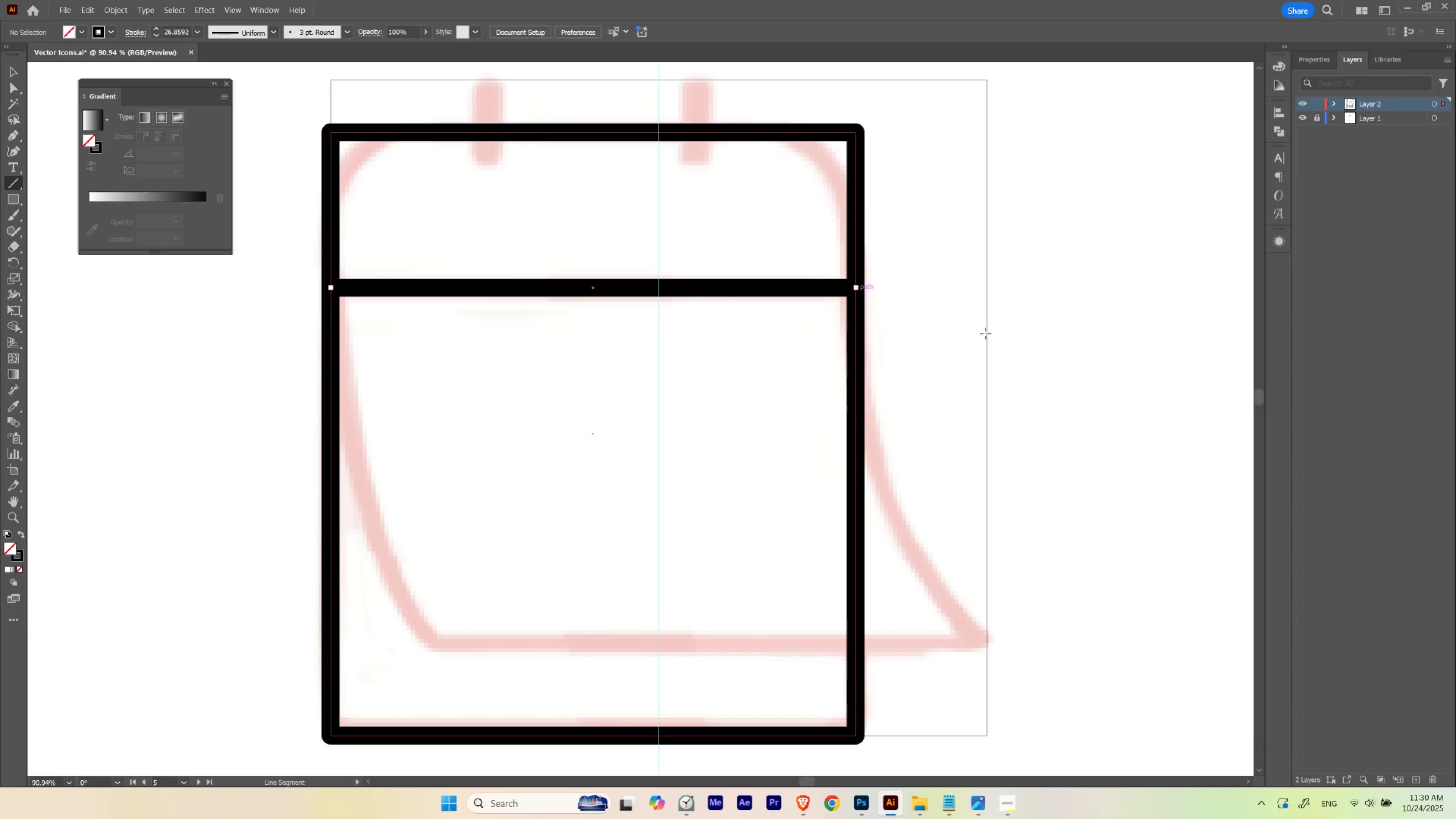 
hold_key(key=ShiftLeft, duration=0.69)
 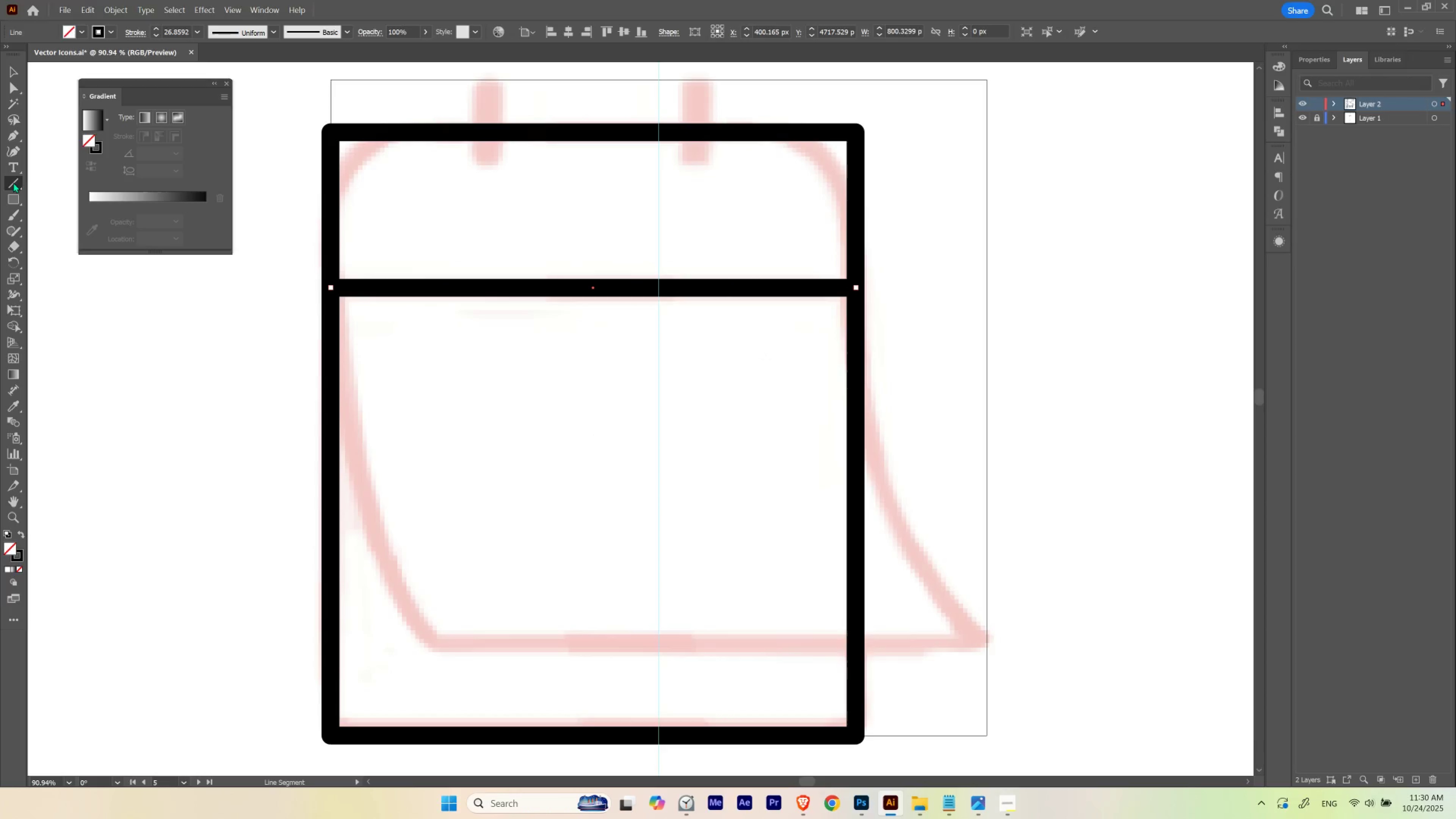 
wait(7.23)
 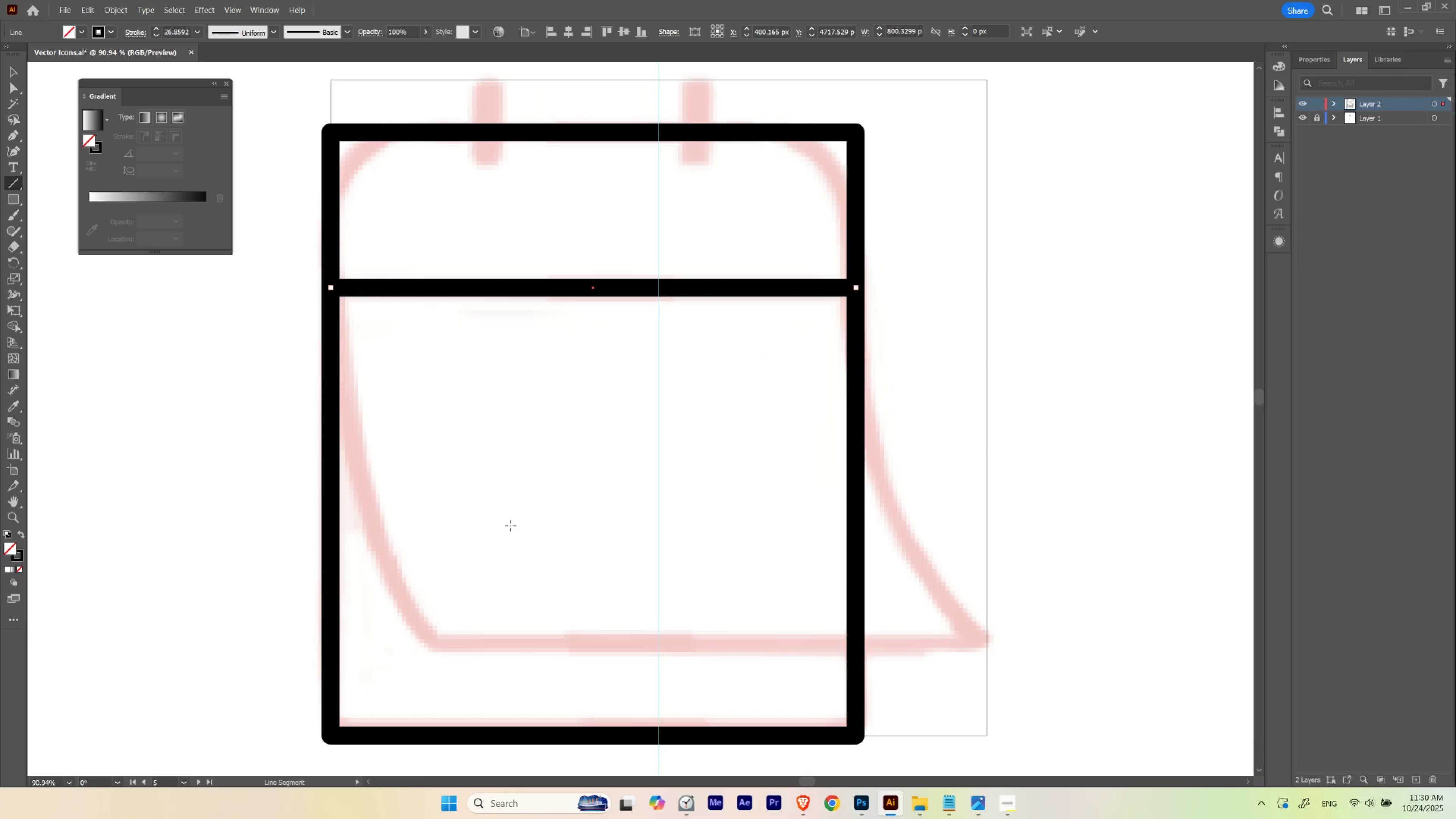 
left_click([14, 184])
 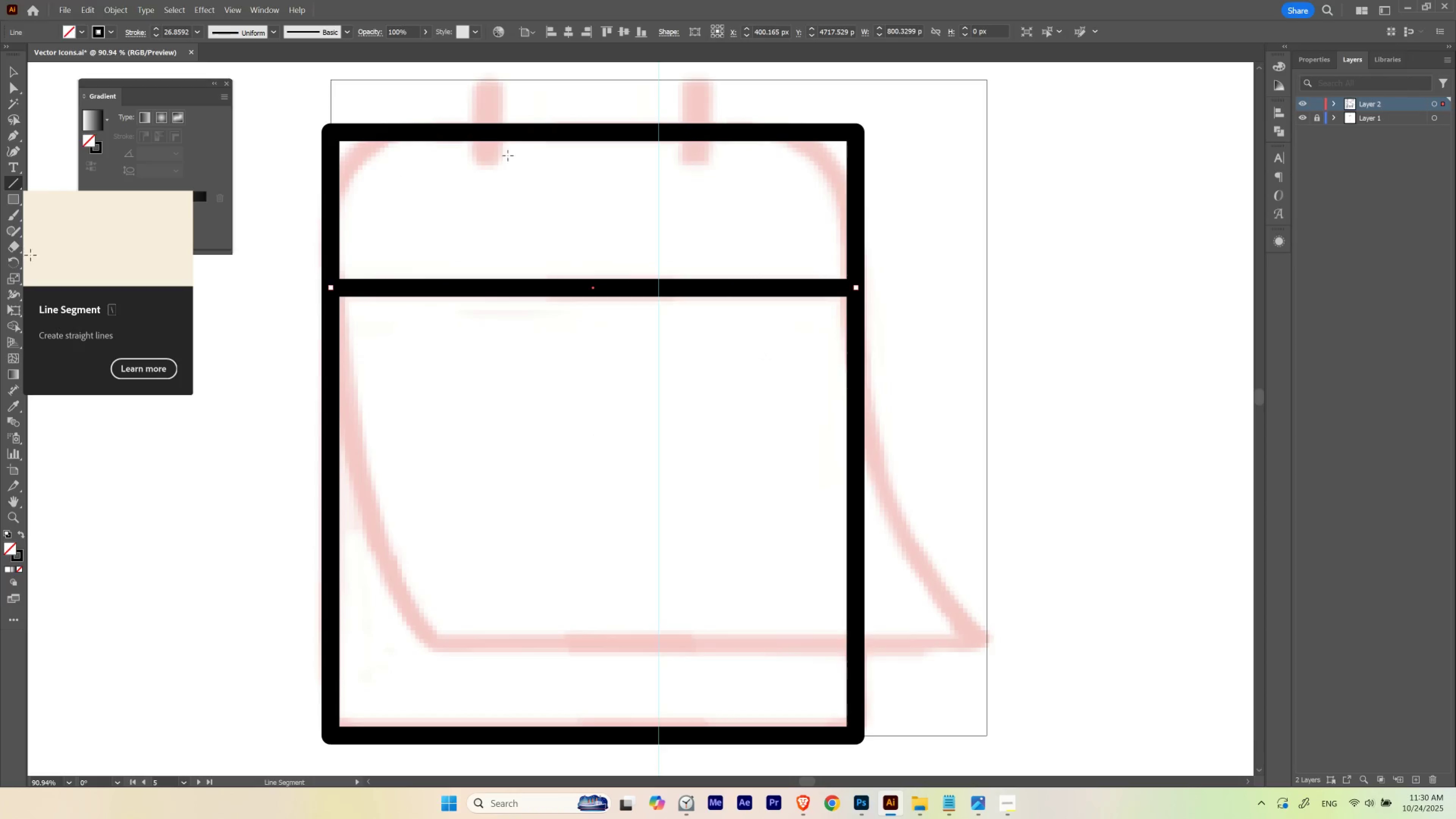 
hold_key(key=Space, duration=0.58)
 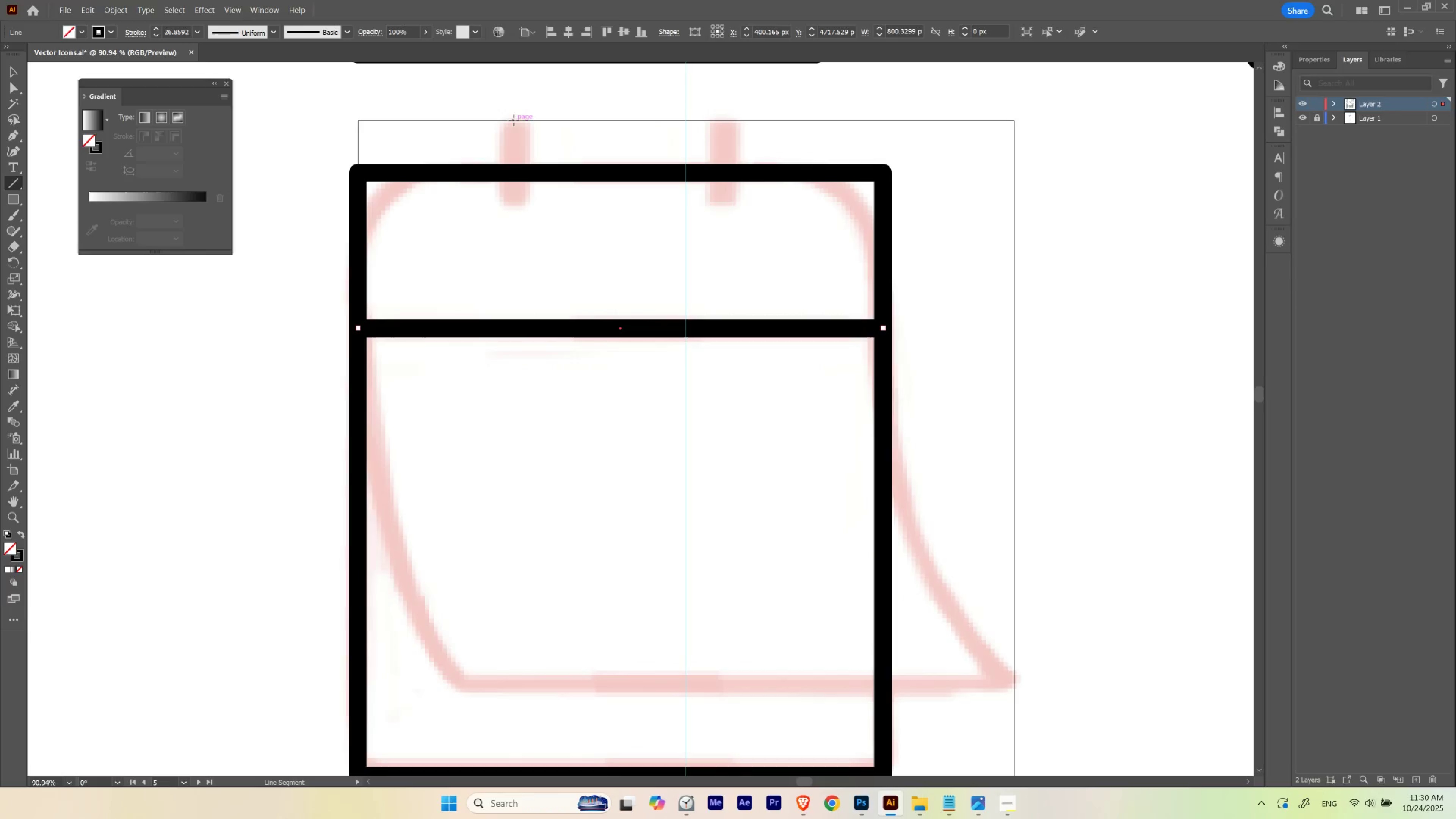 
left_click_drag(start_coordinate=[518, 146], to_coordinate=[546, 187])
 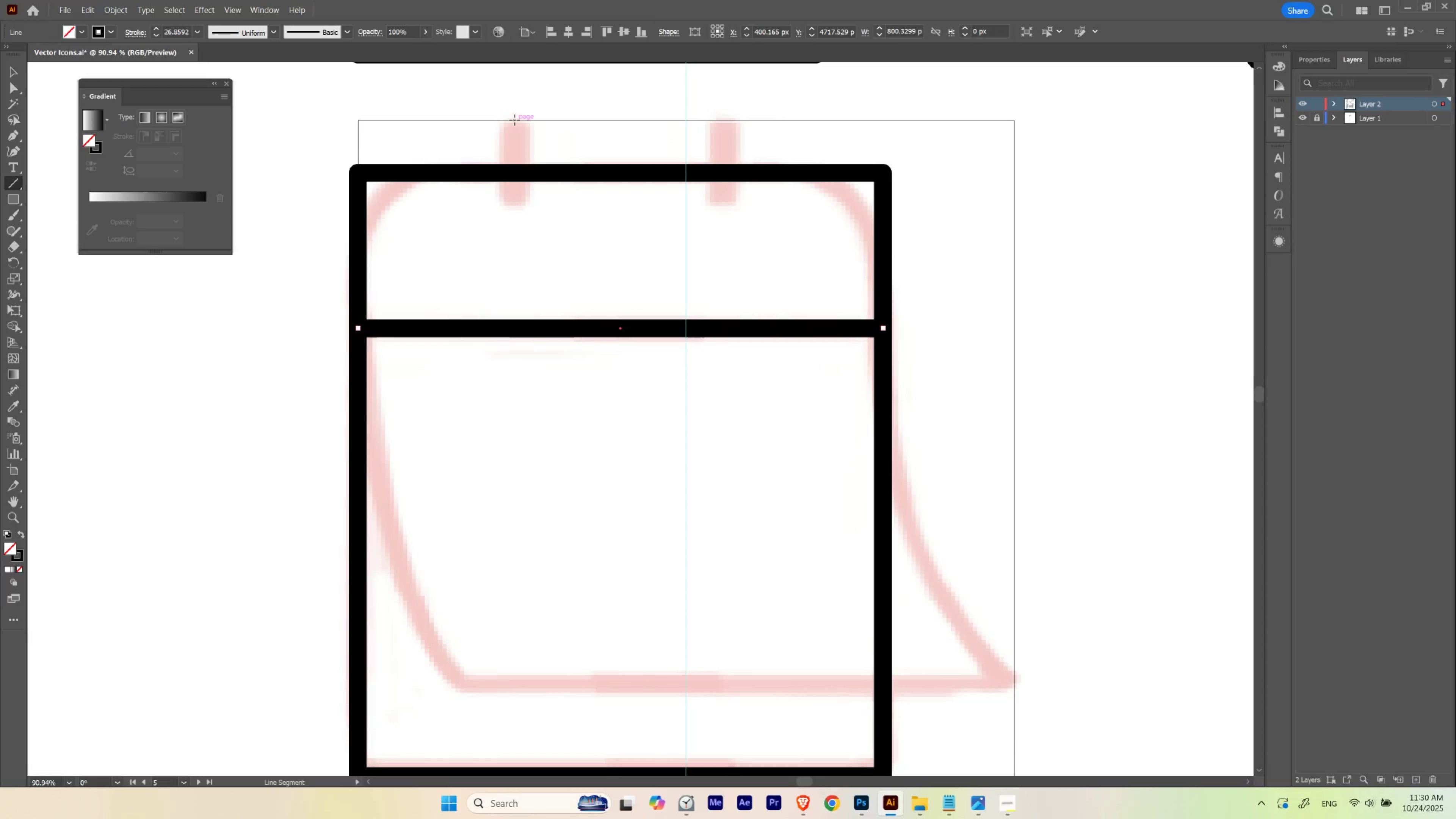 
left_click_drag(start_coordinate=[514, 120], to_coordinate=[509, 212])
 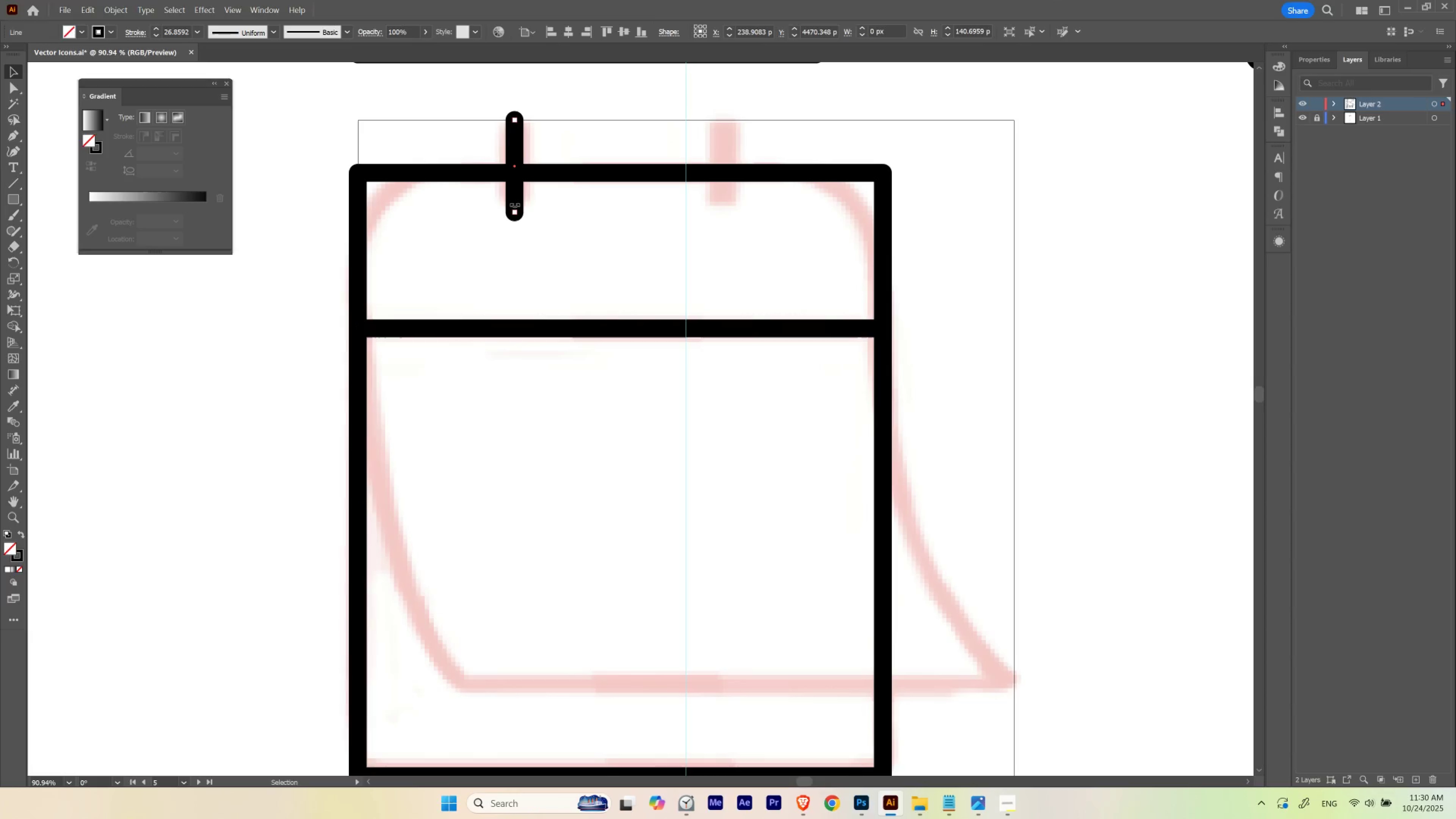 
hold_key(key=ShiftLeft, duration=1.52)
 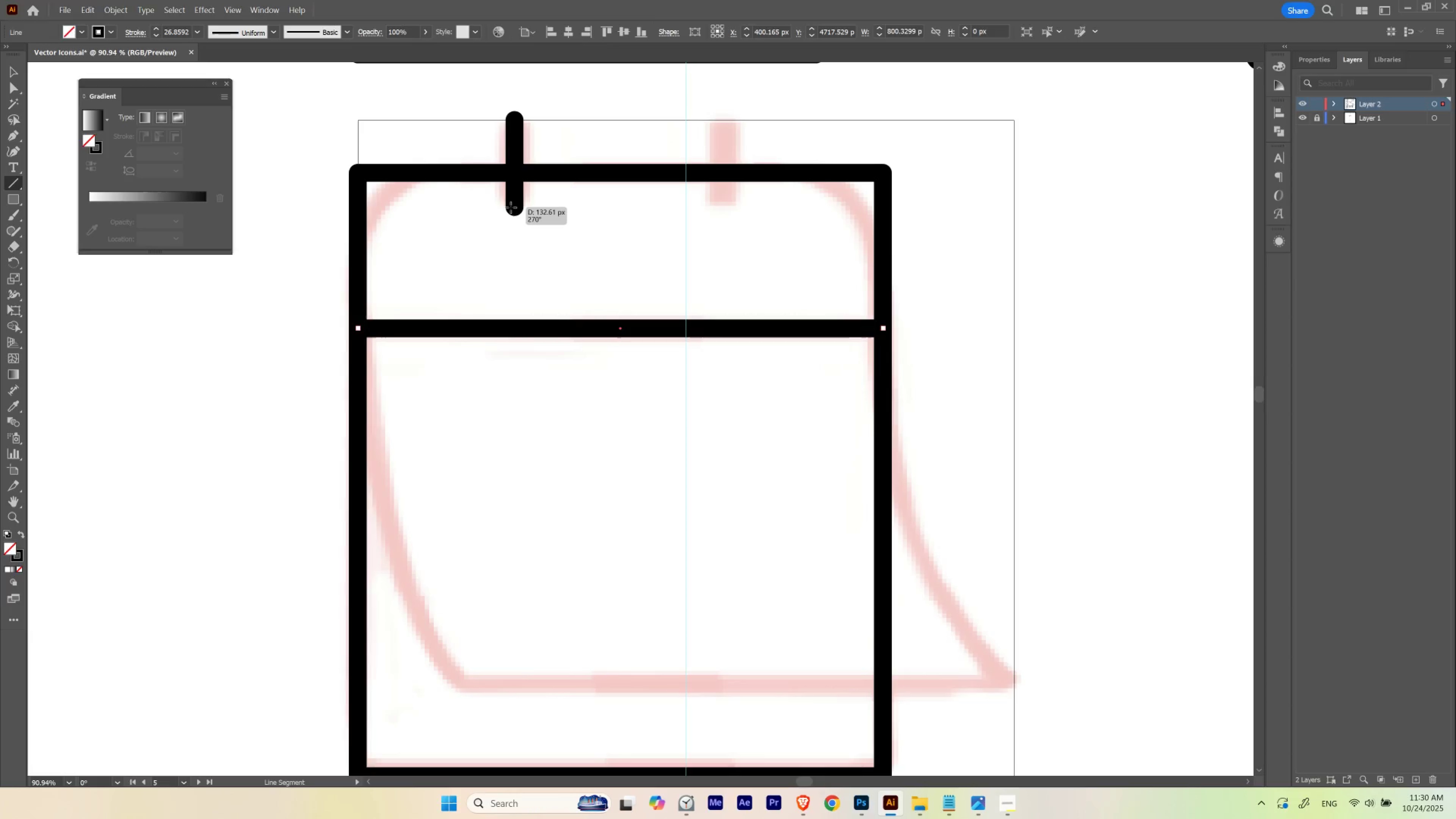 
hold_key(key=ShiftLeft, duration=1.53)
 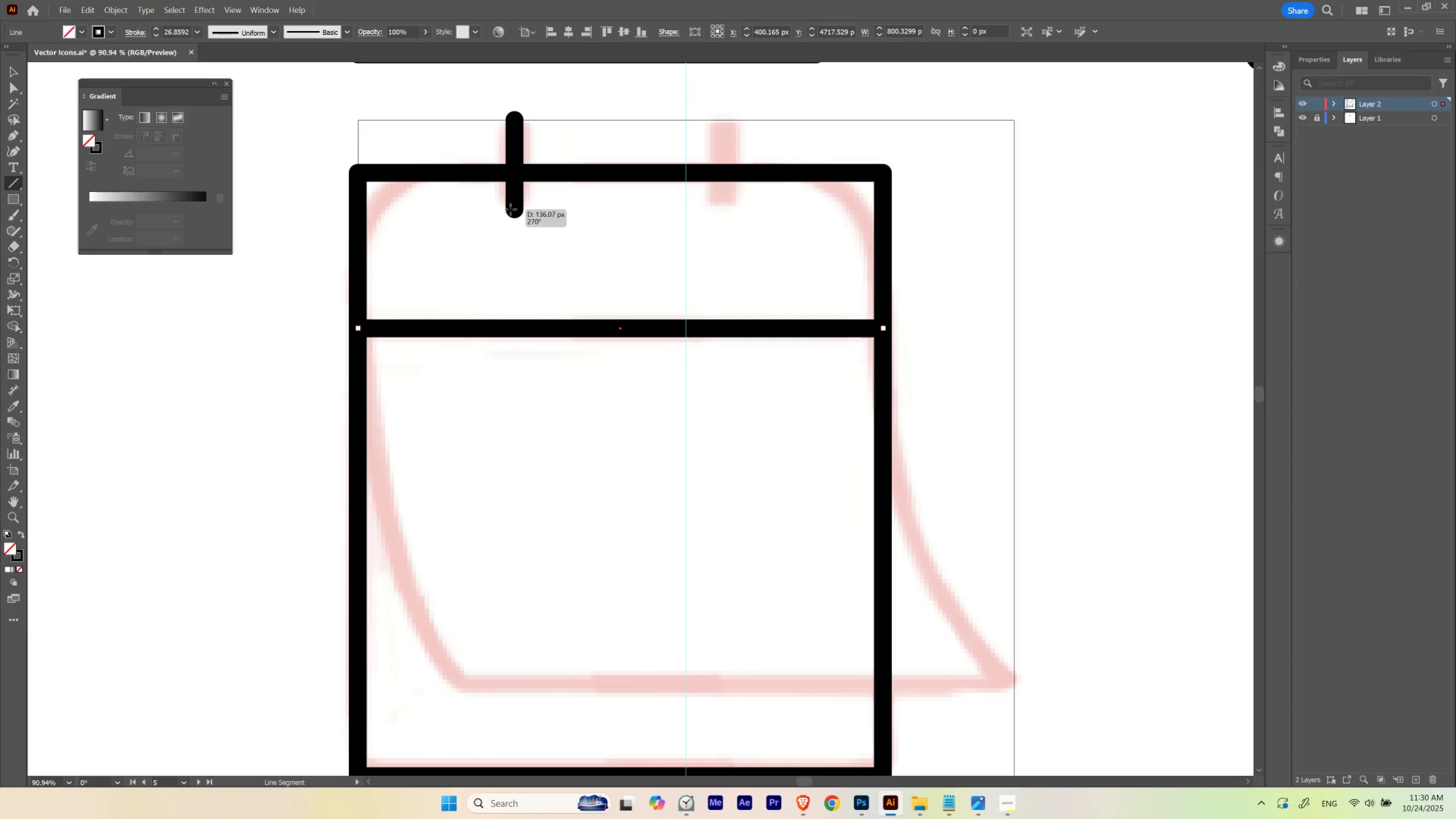 
hold_key(key=ShiftLeft, duration=1.5)
 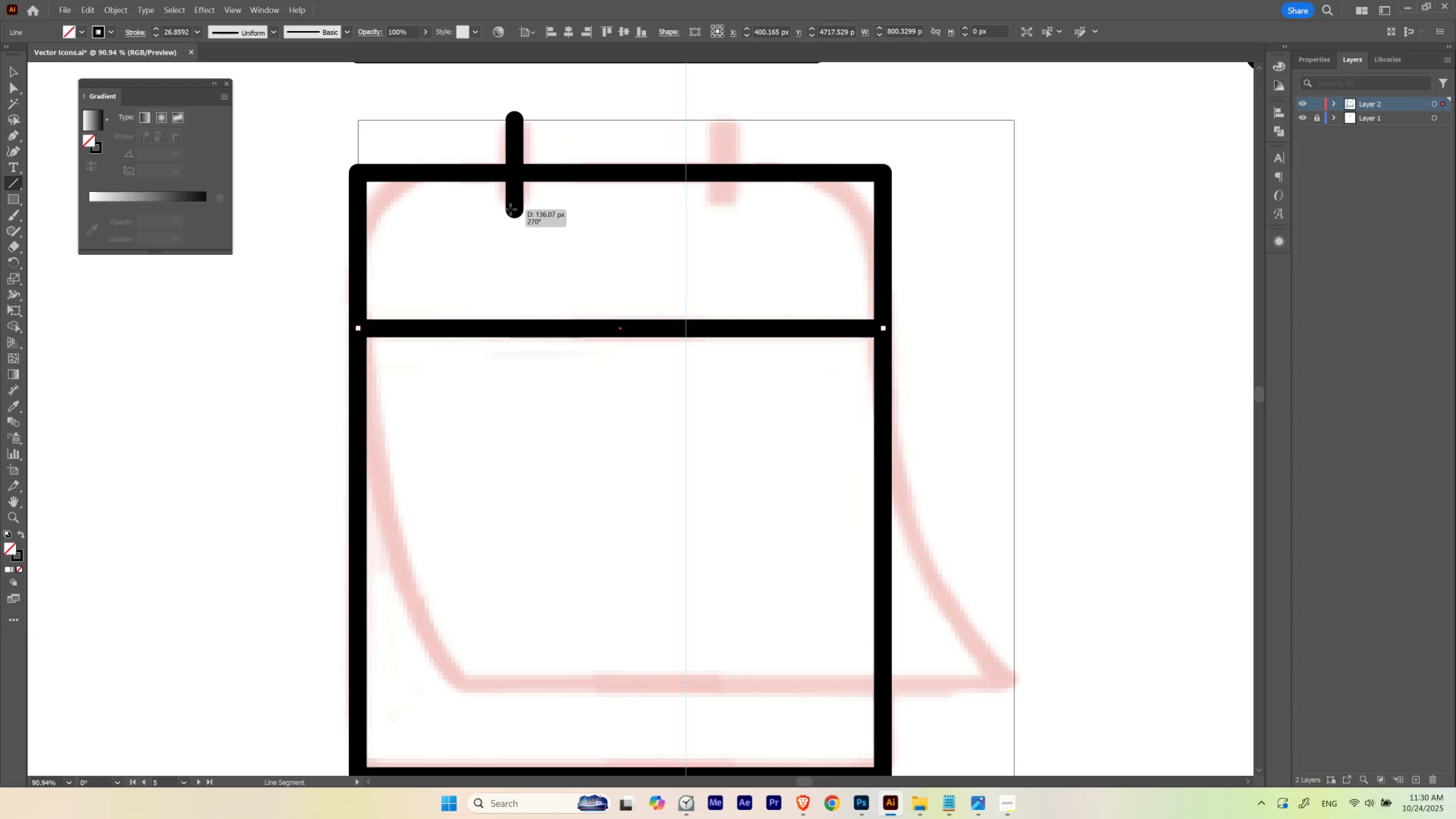 
hold_key(key=ShiftLeft, duration=1.53)
 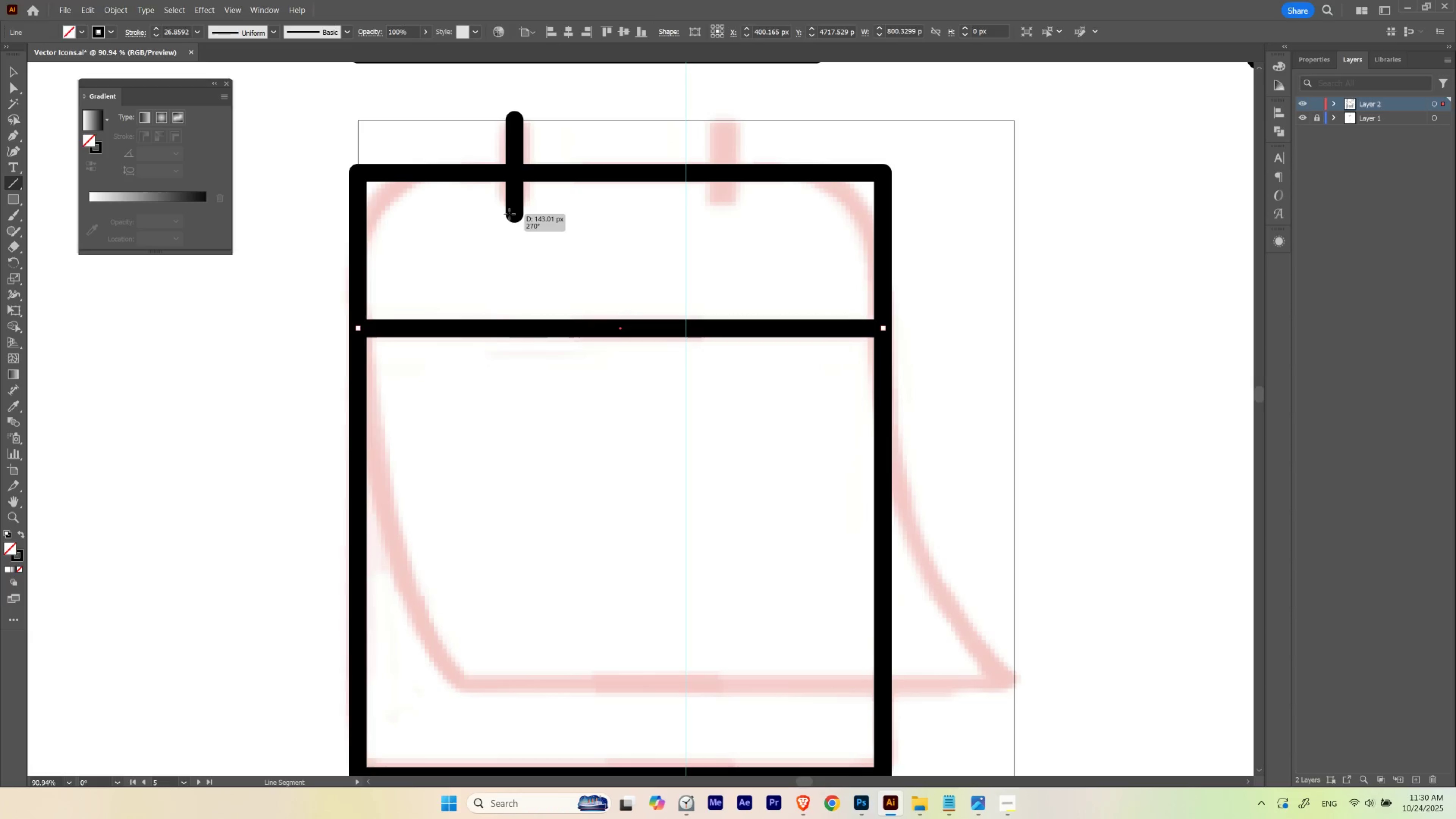 
hold_key(key=ShiftLeft, duration=1.51)
 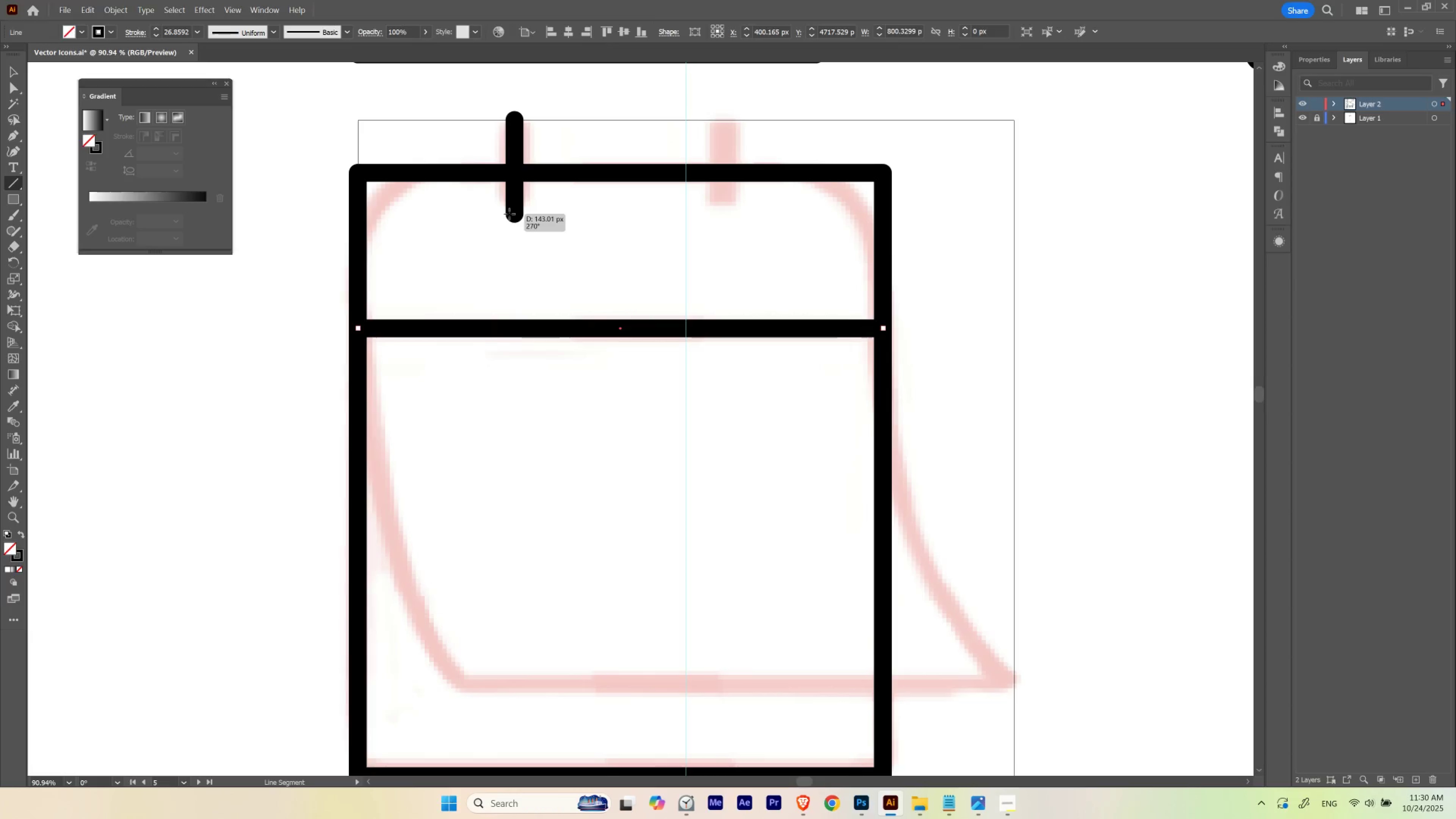 
hold_key(key=ShiftLeft, duration=1.52)
 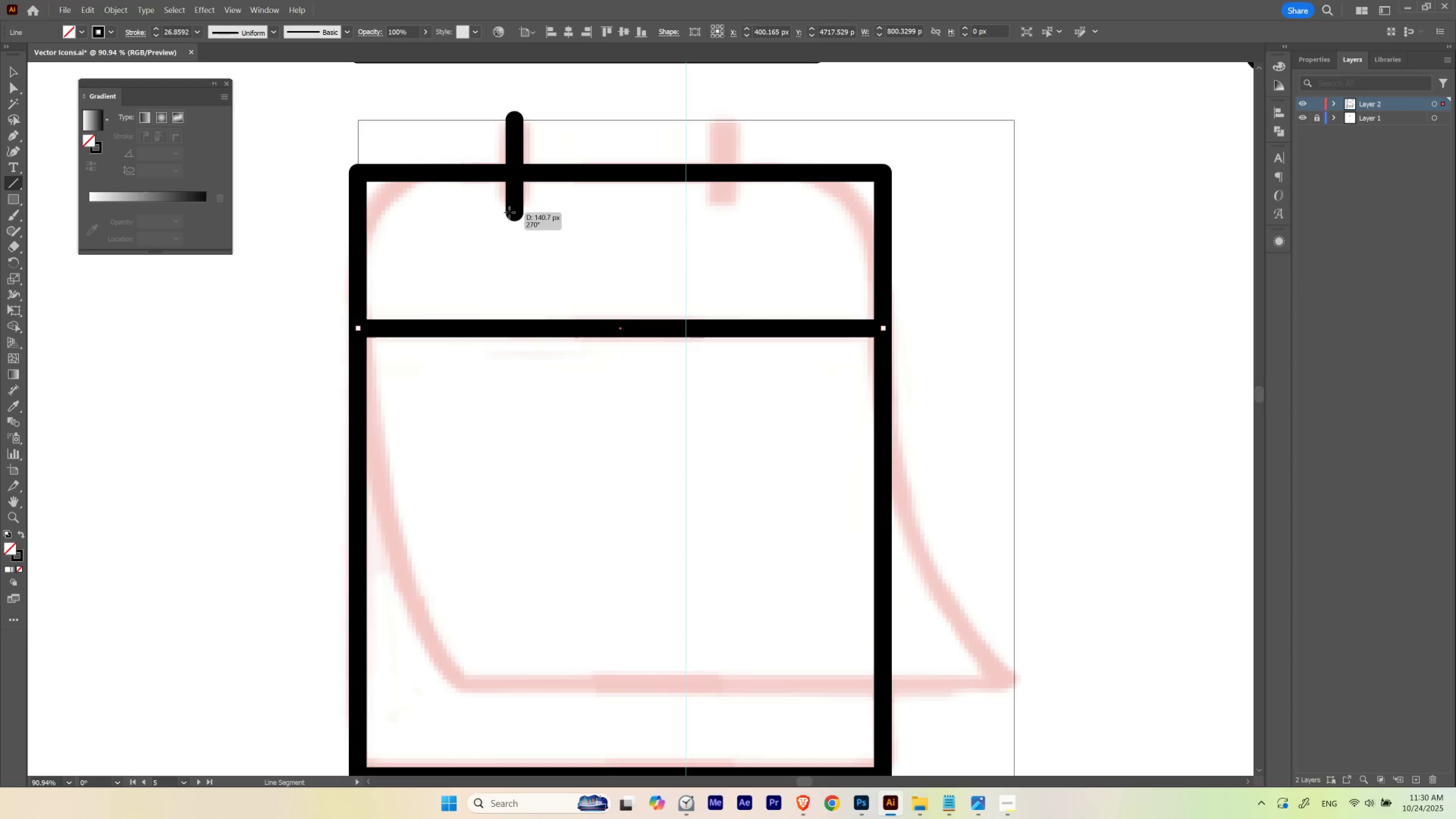 
hold_key(key=ShiftLeft, duration=1.19)
 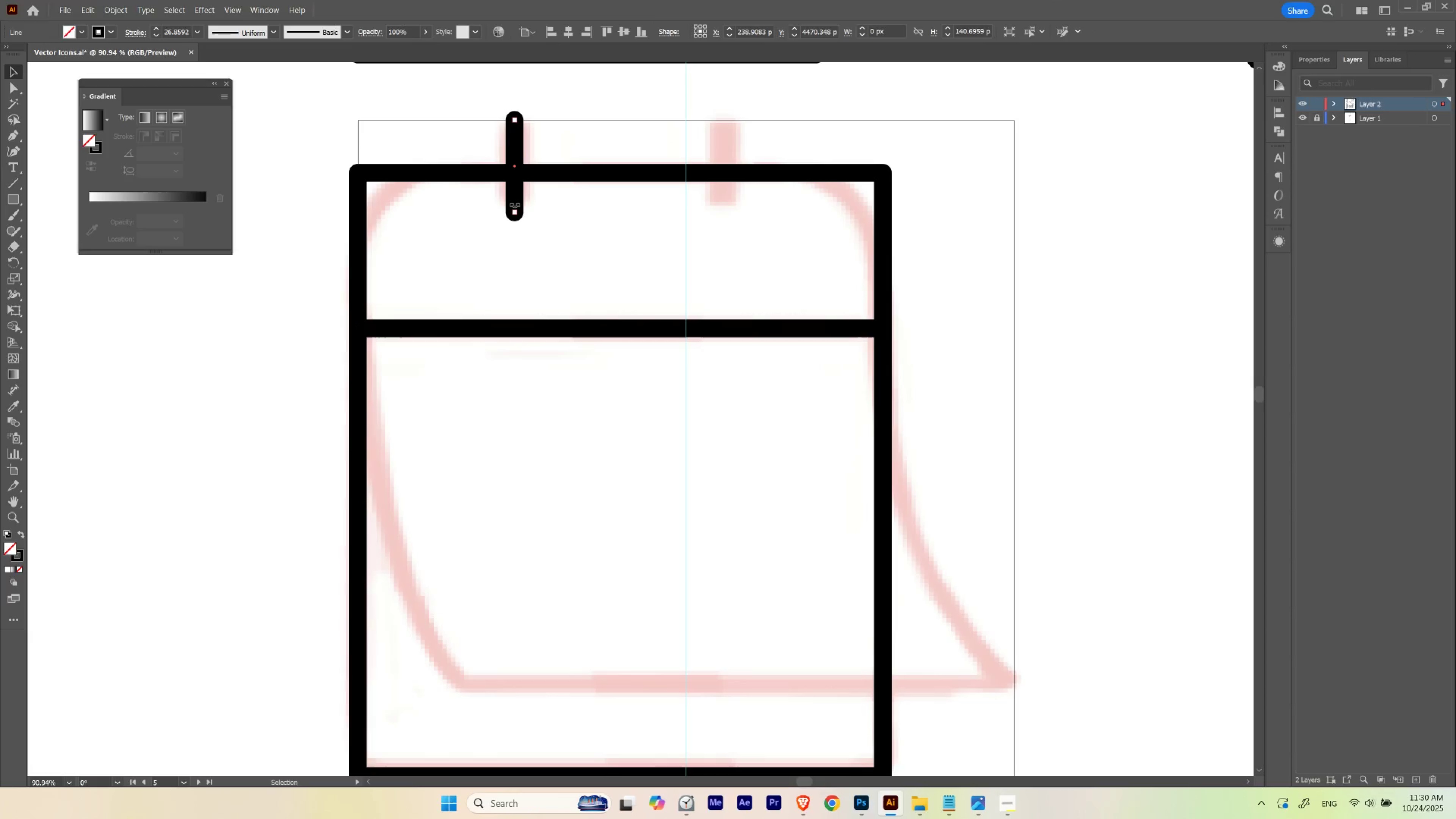 
key(V)
 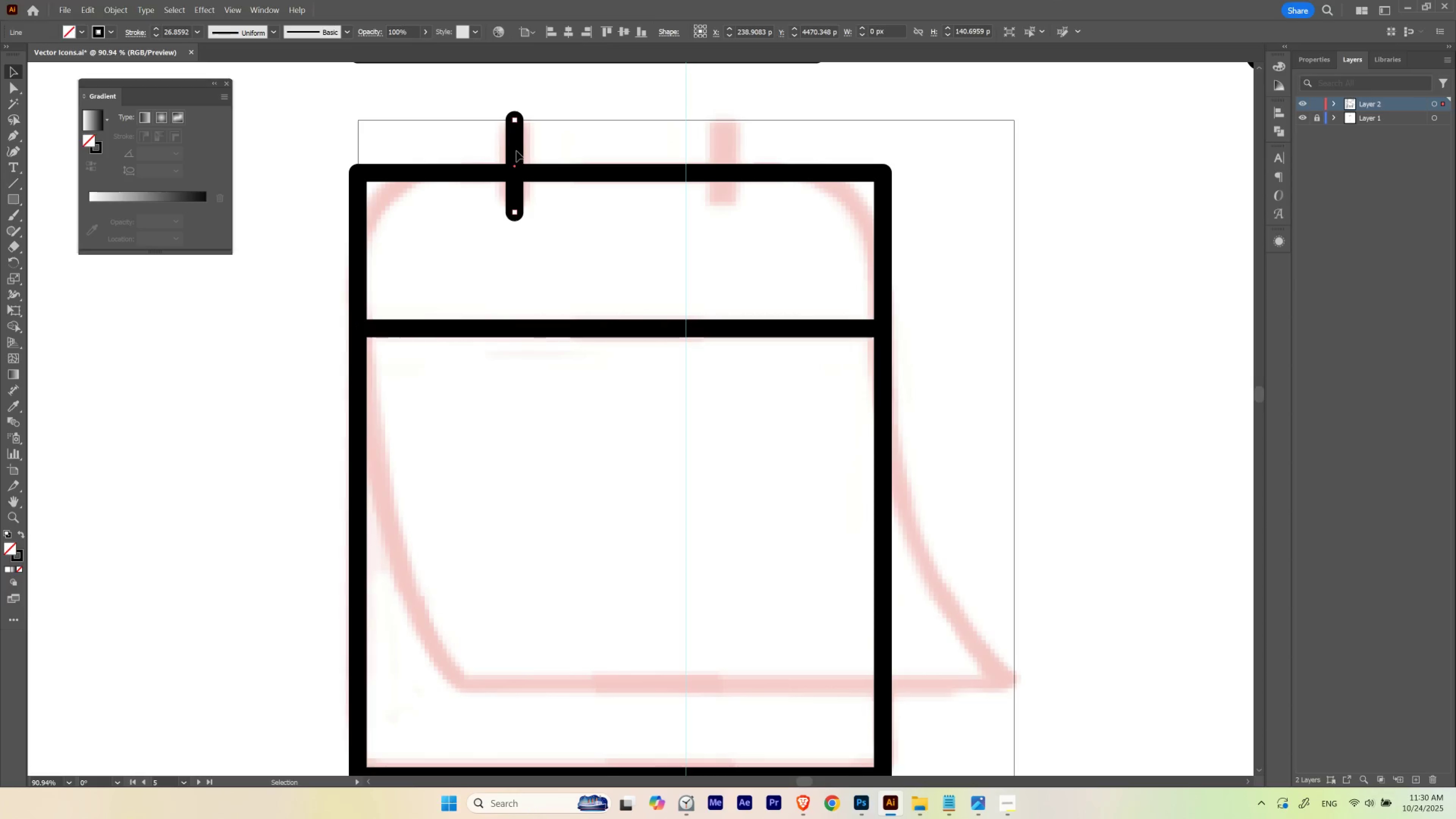 
hold_key(key=AltLeft, duration=3.01)
left_click_drag(start_coordinate=[514, 144], to_coordinate=[722, 185])
 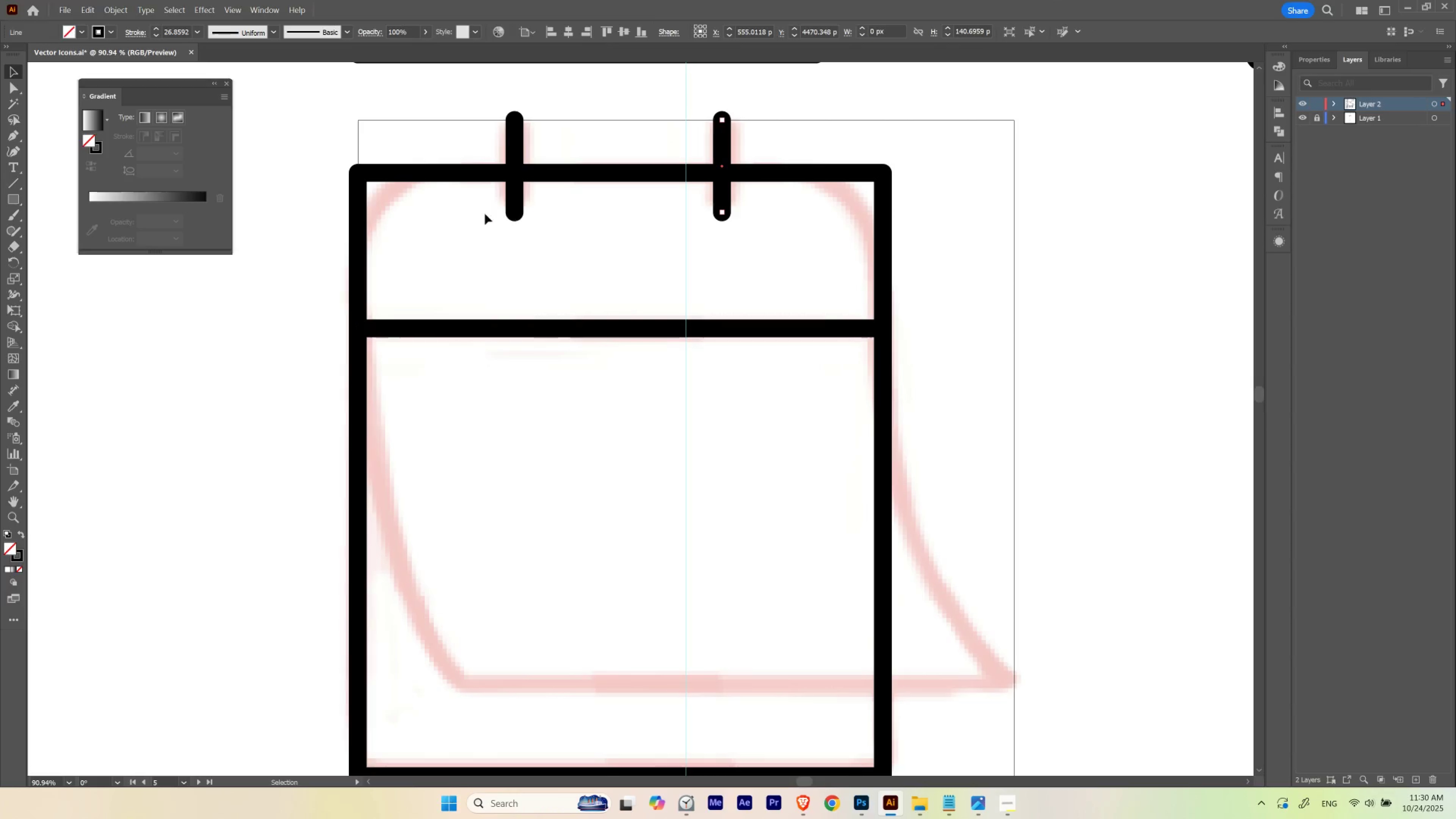 
hold_key(key=ShiftLeft, duration=1.5)
 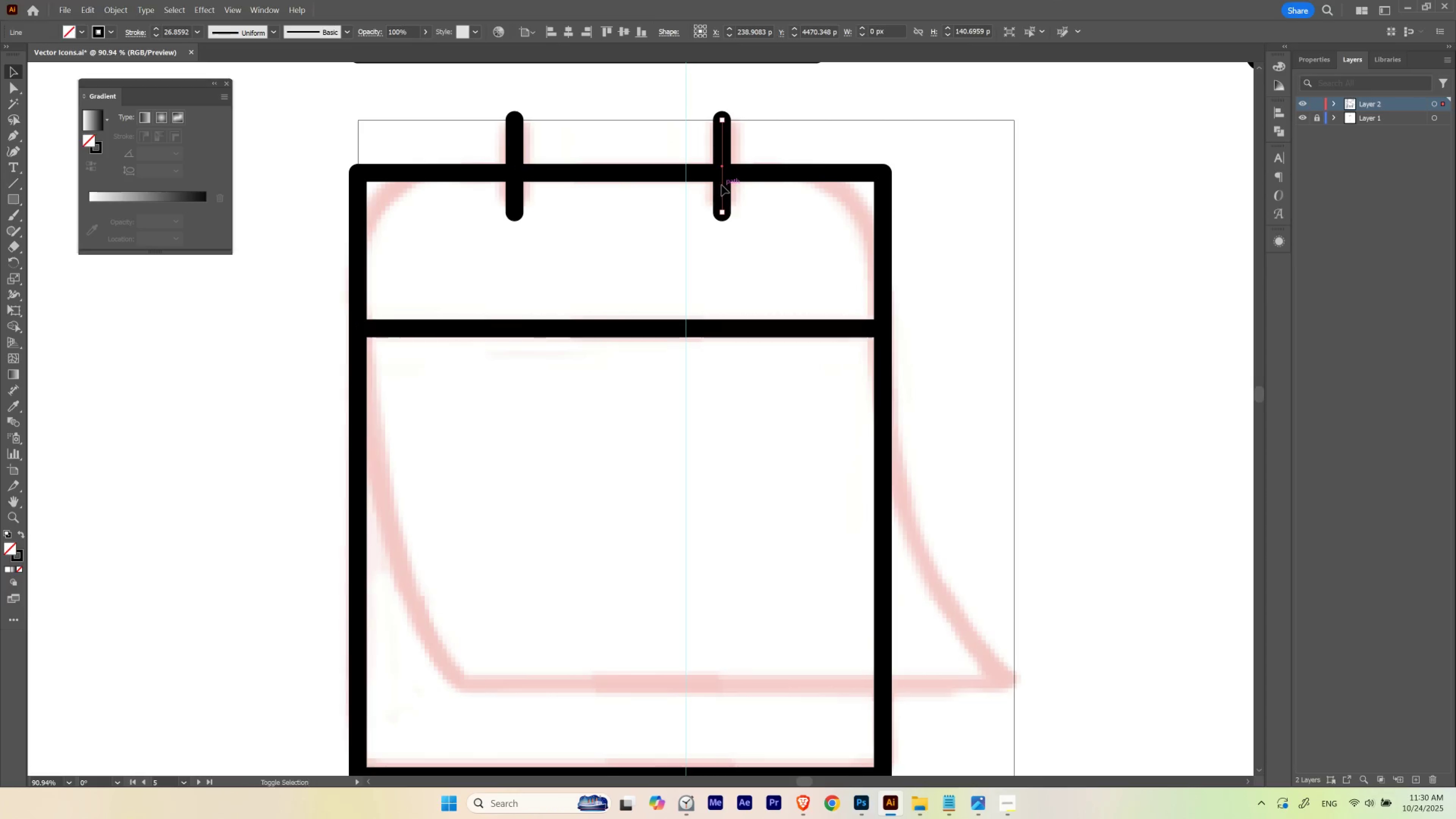 
hold_key(key=ShiftLeft, duration=0.6)
 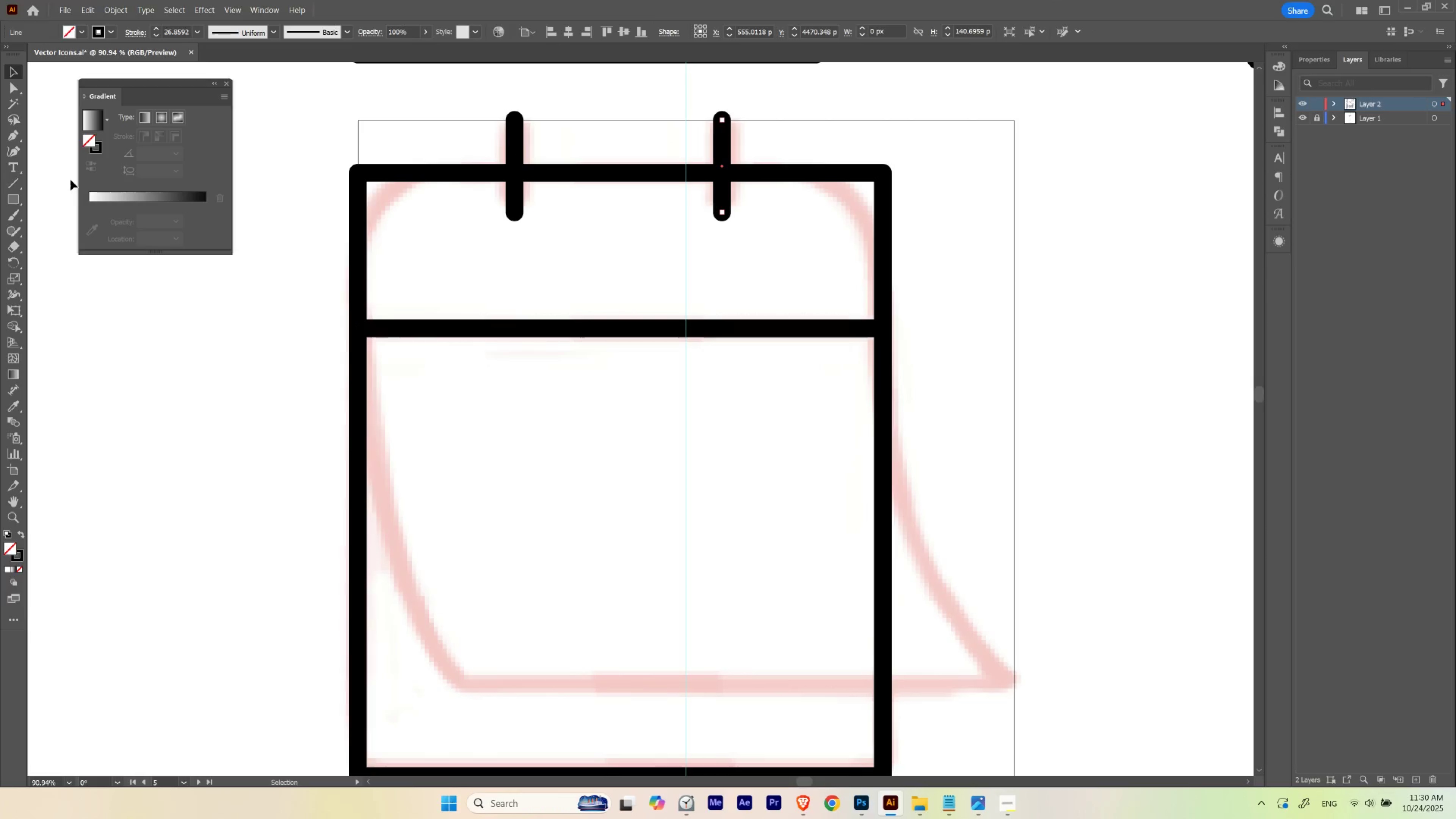 
double_click([9, 182])
 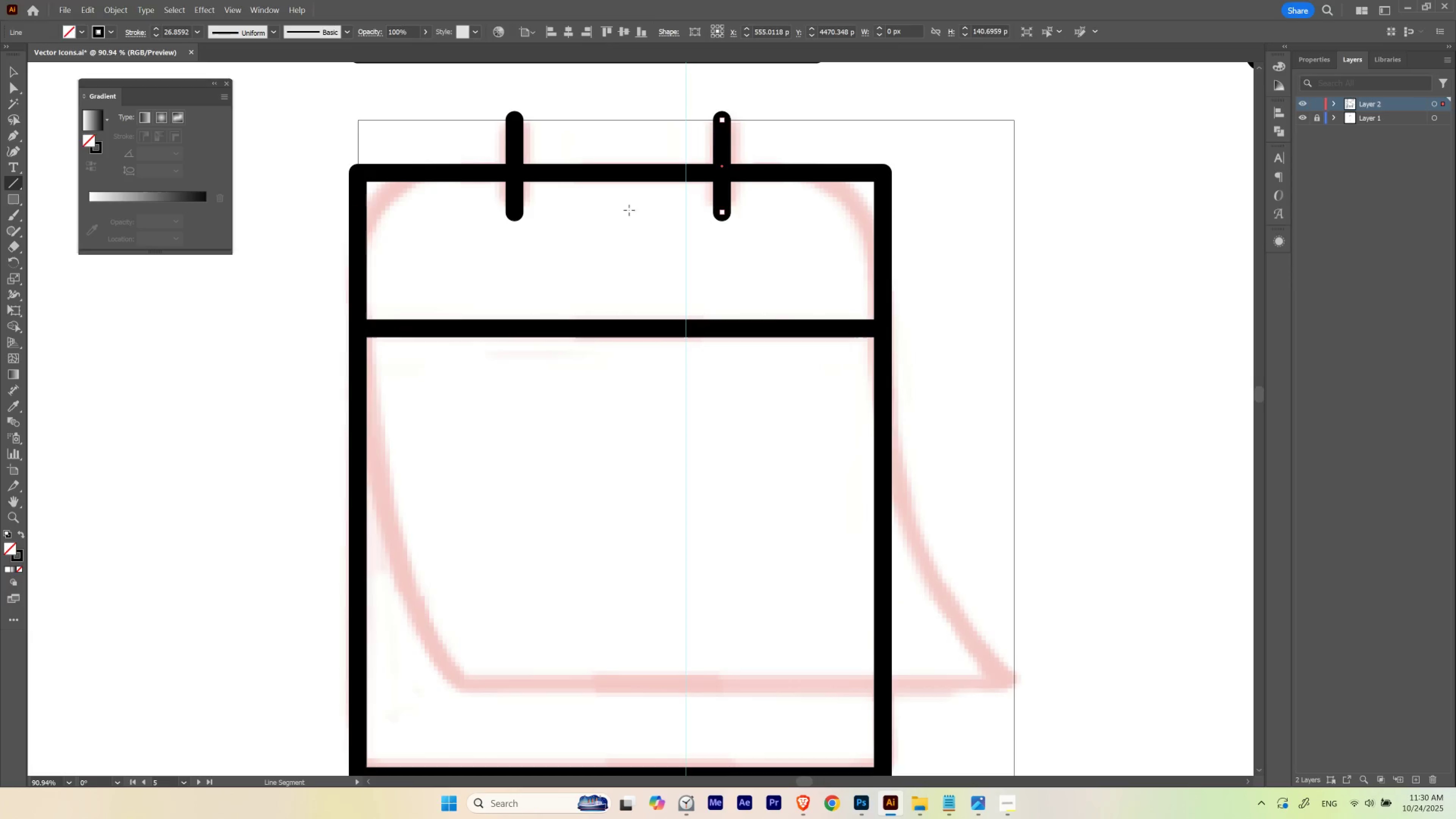 
key(Control+ControlLeft)
 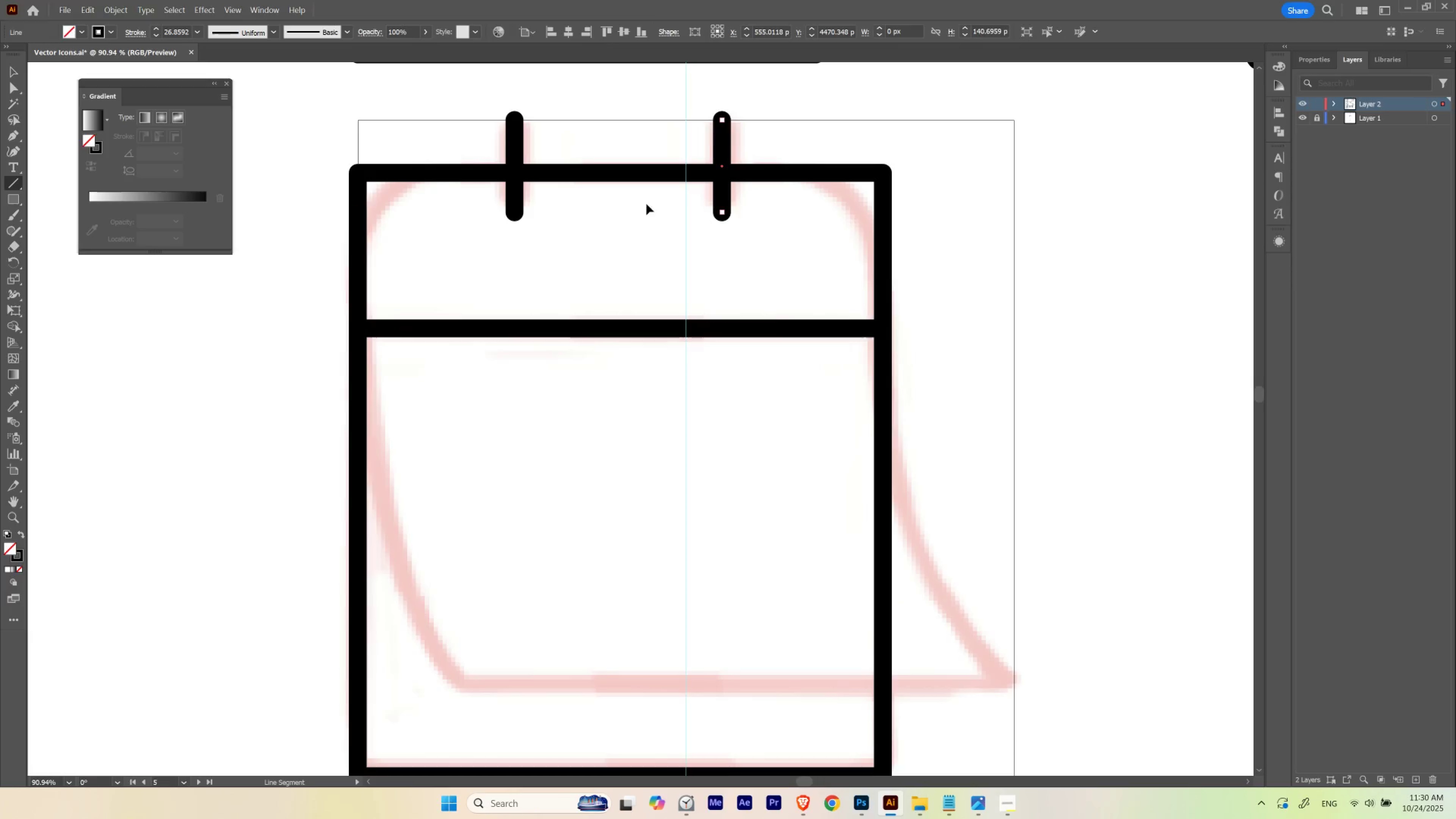 
key(Control+Y)
 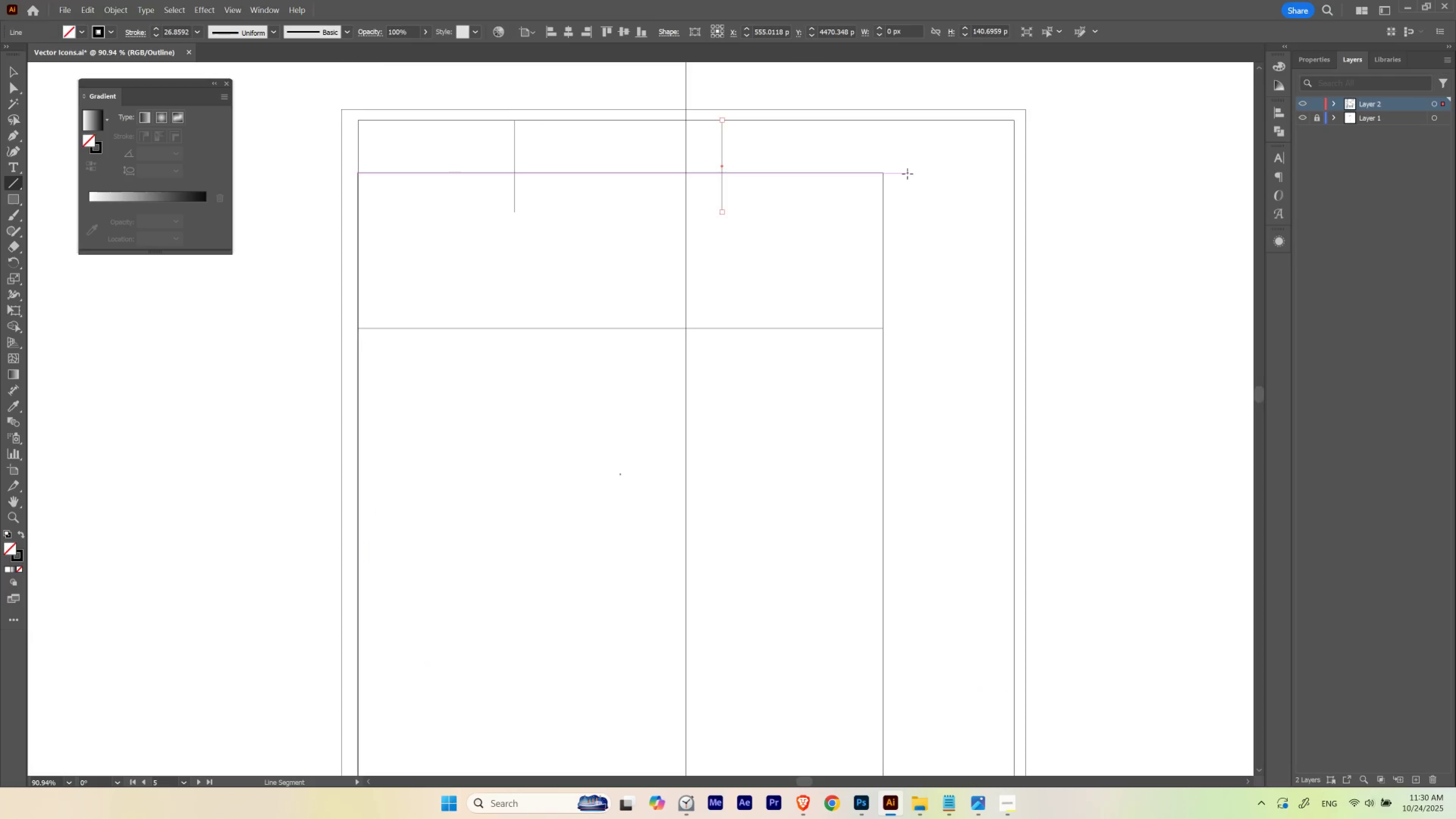 
left_click_drag(start_coordinate=[907, 173], to_coordinate=[975, 176])
 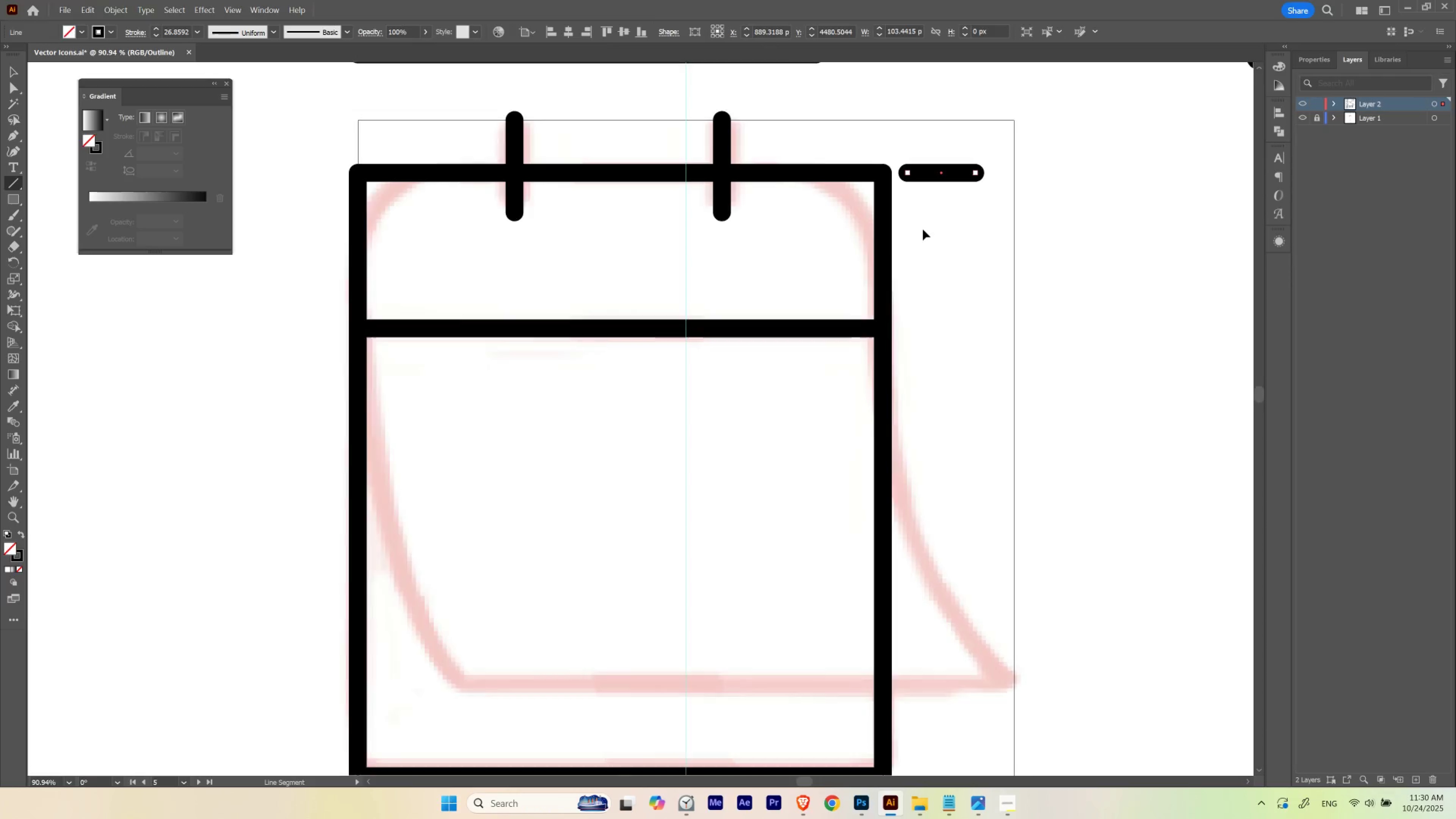 
hold_key(key=ShiftLeft, duration=0.74)
 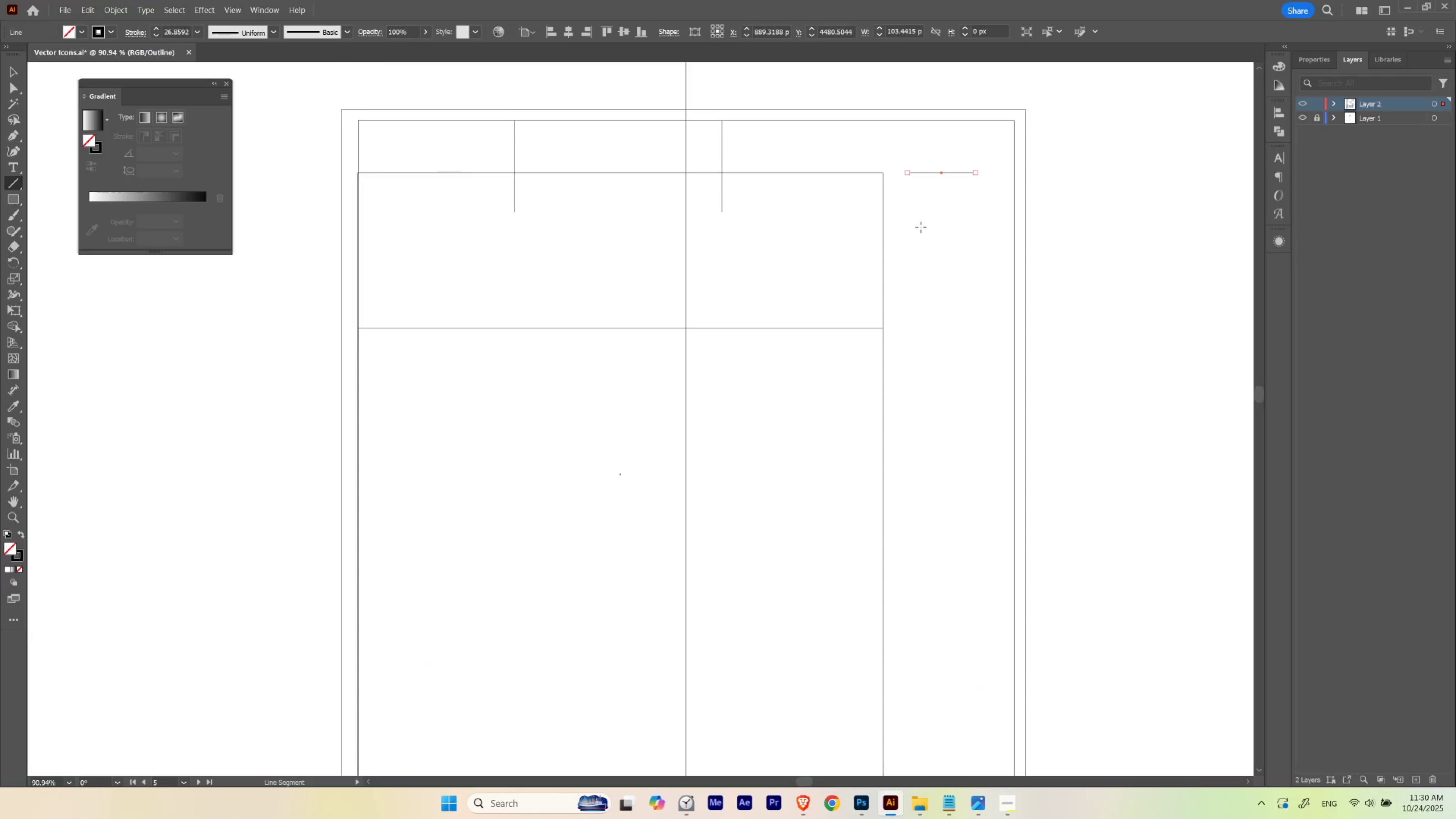 
key(Control+ControlLeft)
 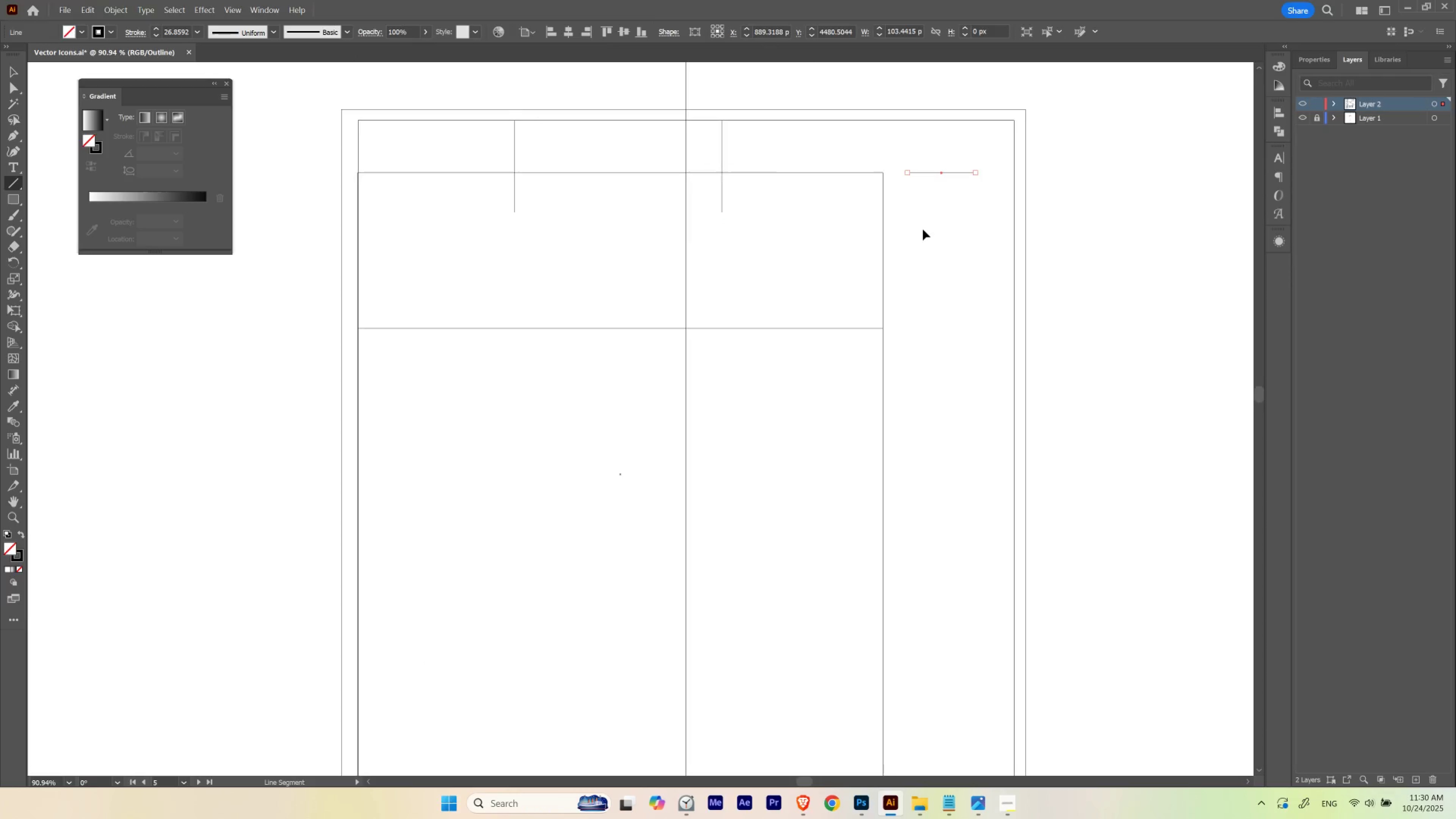 
key(Control+Y)
 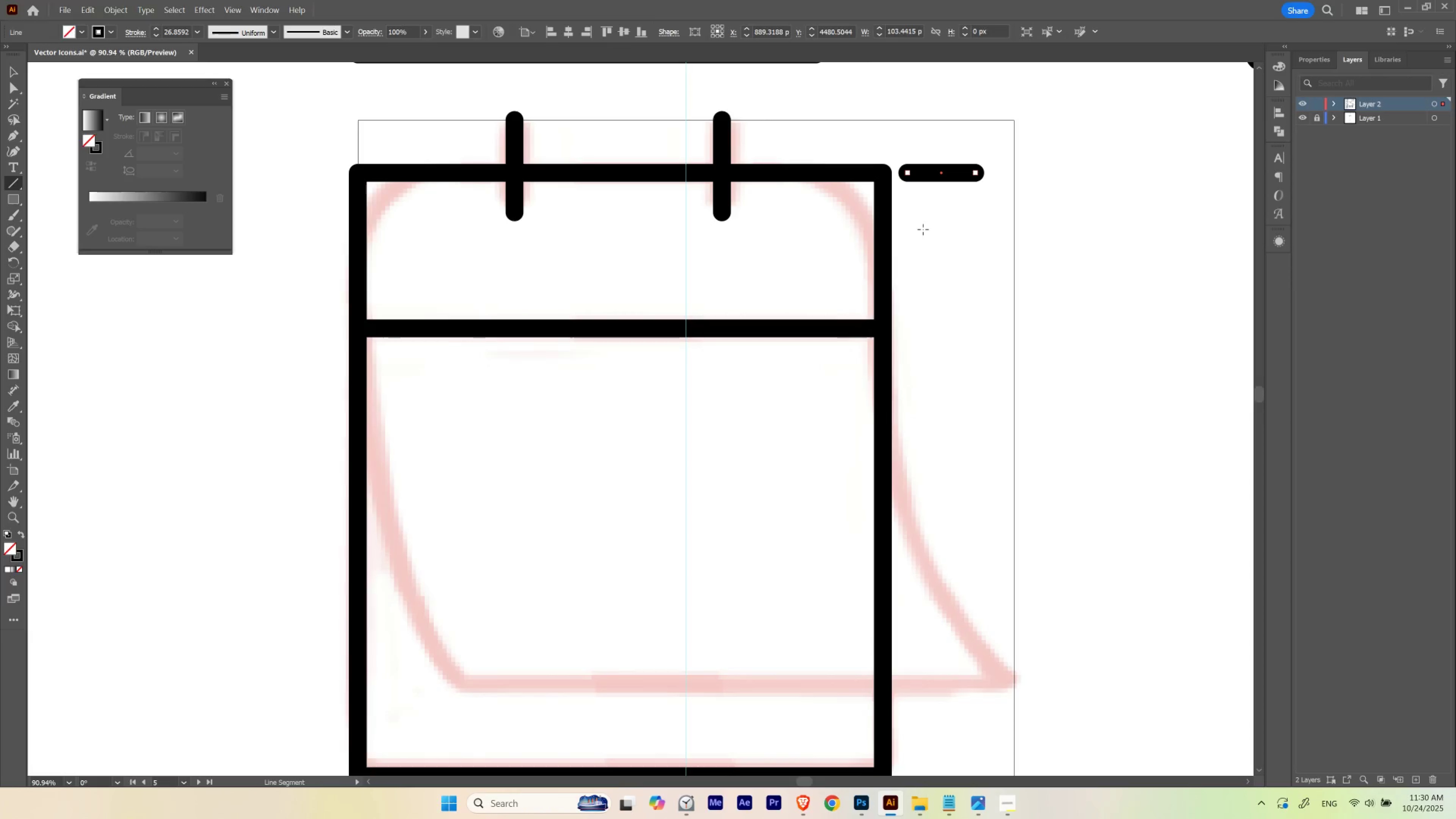 
key(V)
 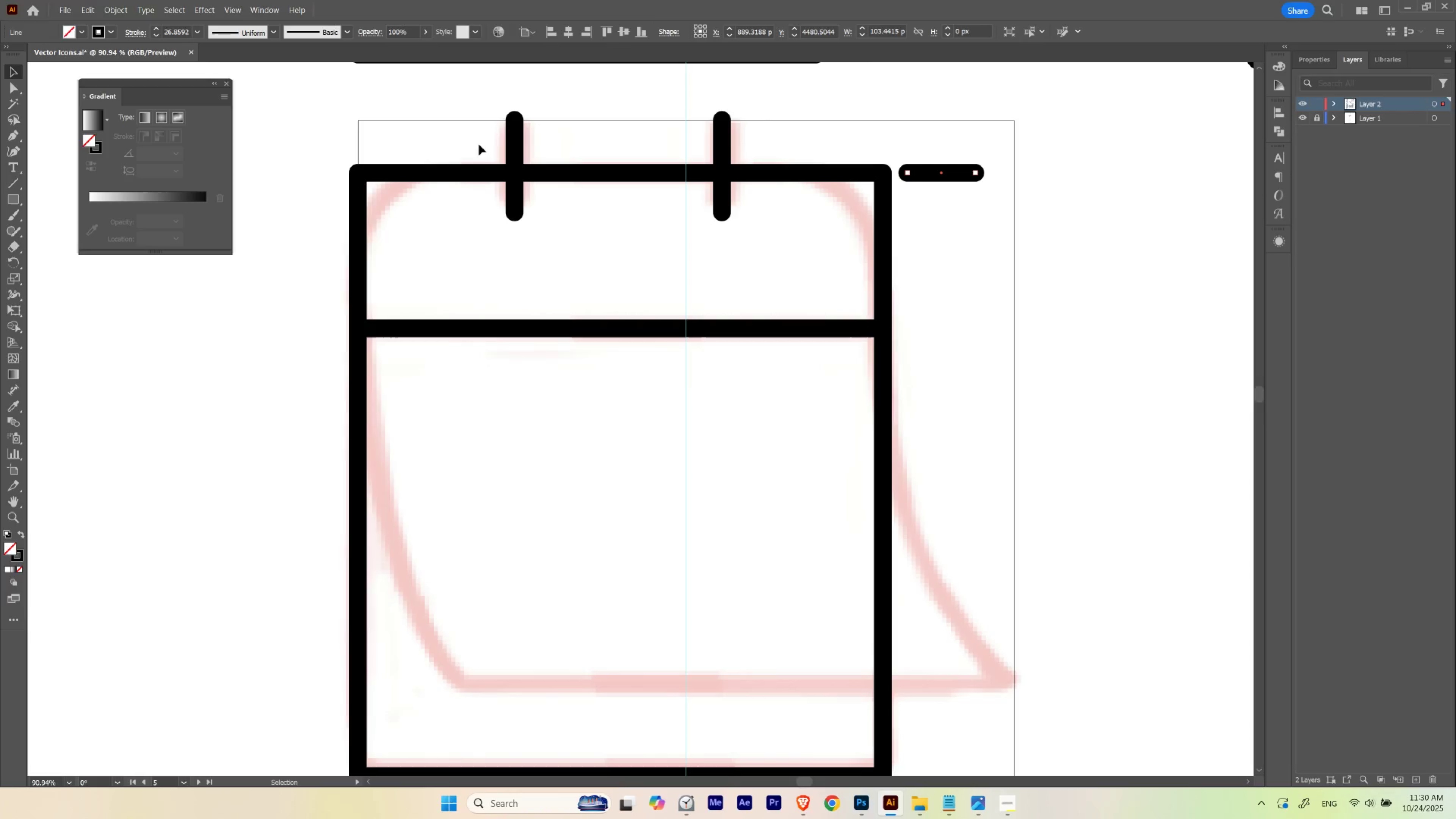 
left_click_drag(start_coordinate=[469, 144], to_coordinate=[803, 138])
 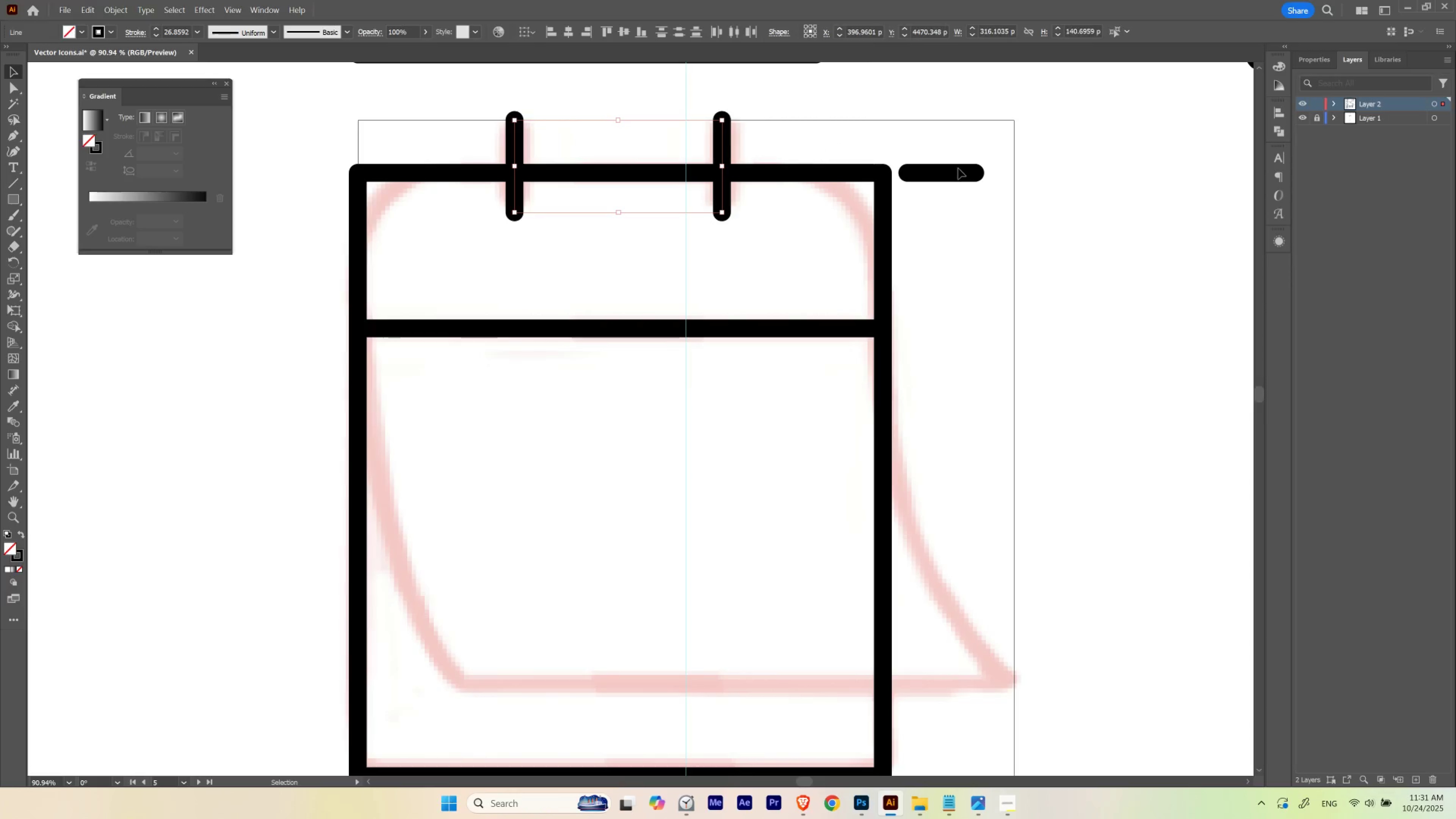 
hold_key(key=ShiftLeft, duration=0.69)
left_click_drag(start_coordinate=[957, 159], to_coordinate=[970, 218])
 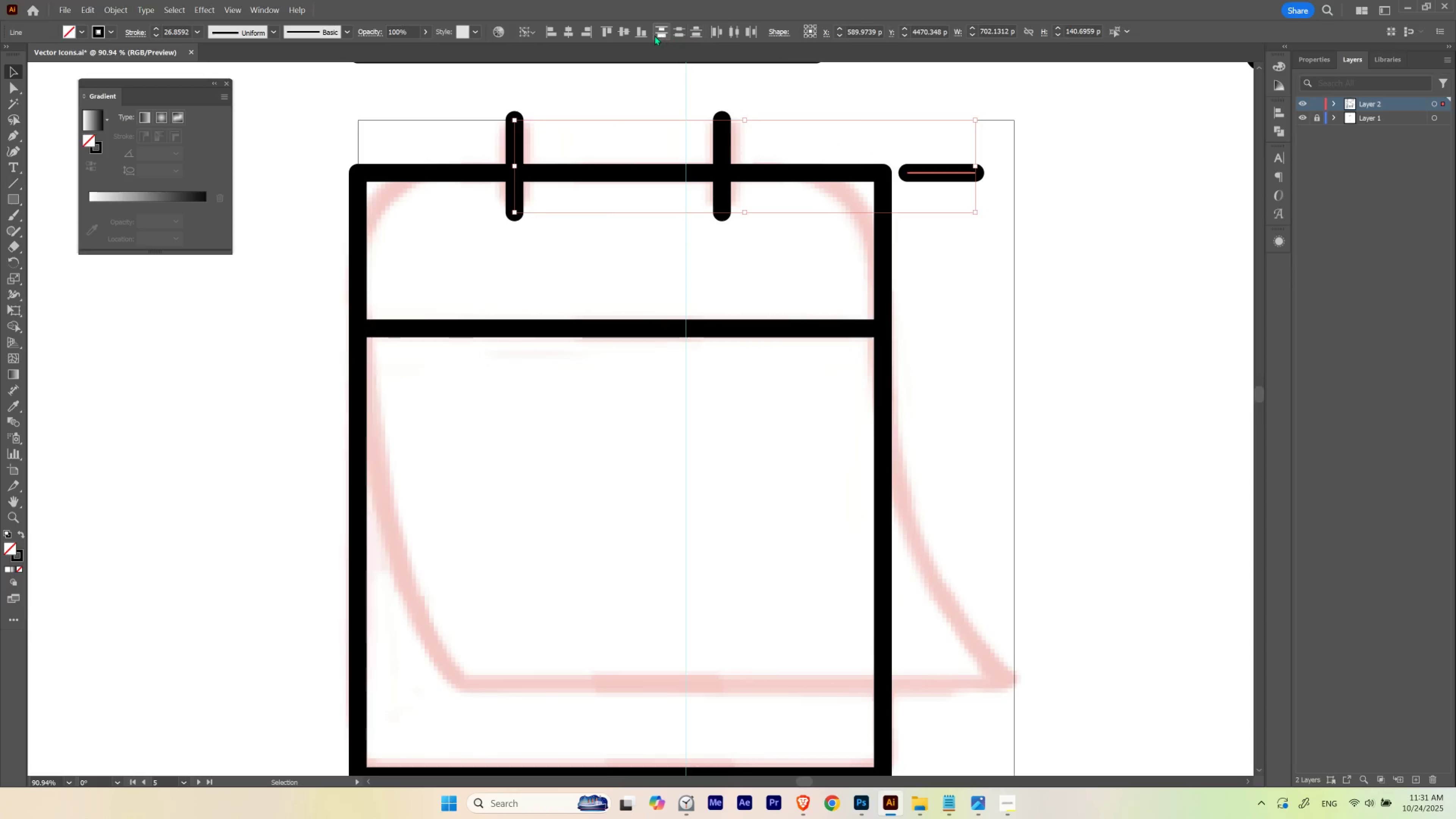 
left_click([621, 32])
 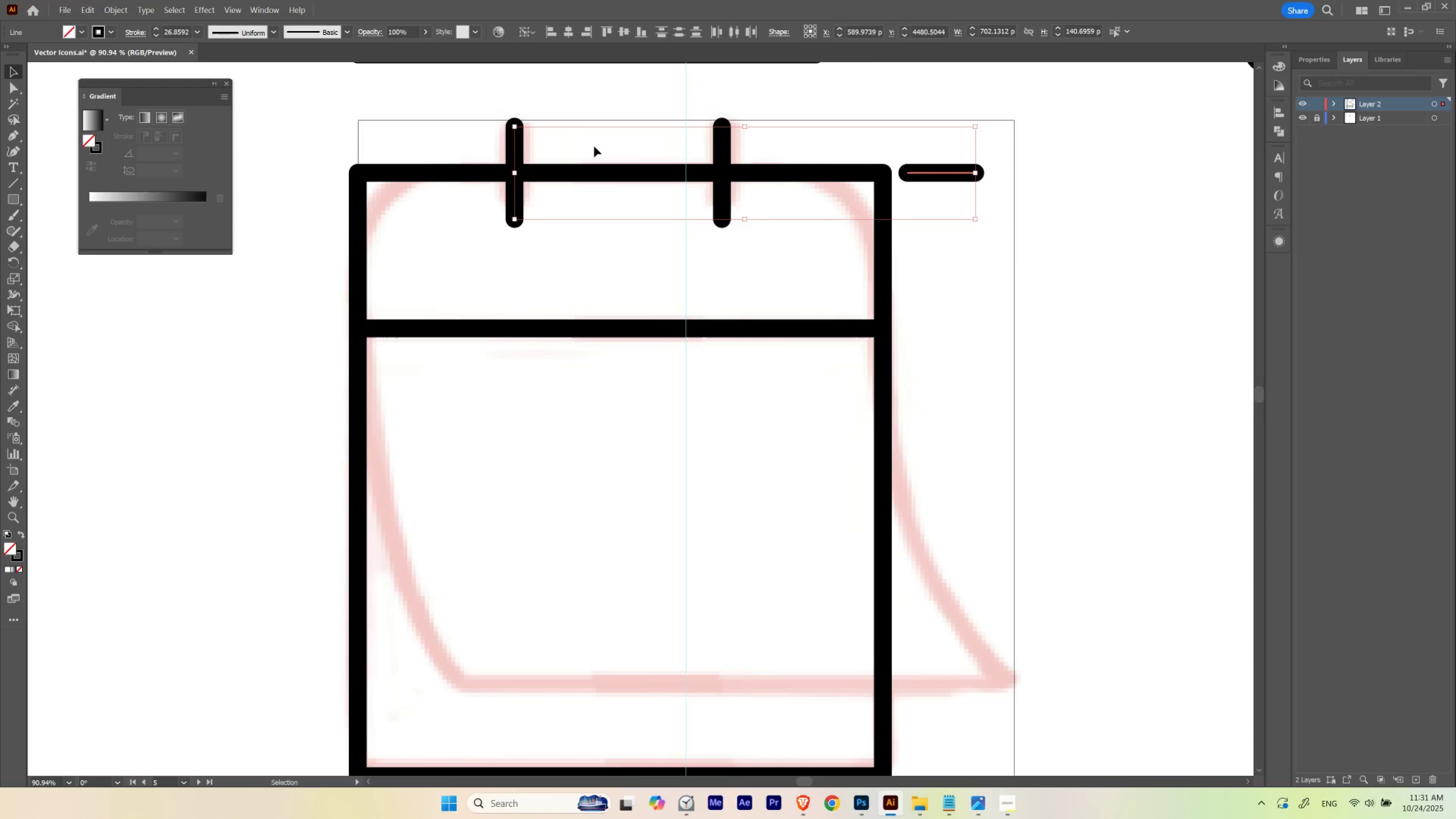 
left_click([594, 146])
 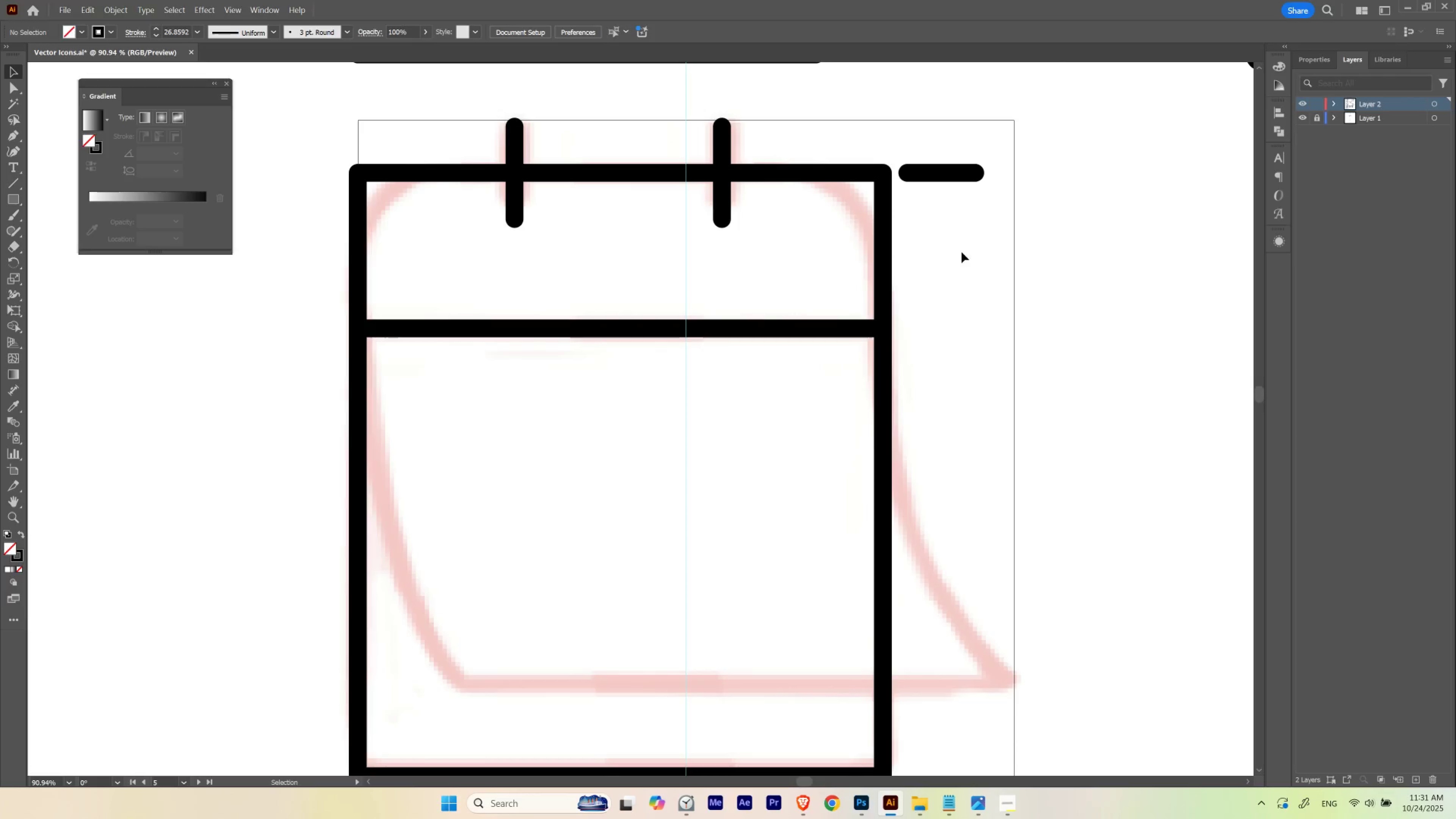 
left_click_drag(start_coordinate=[957, 234], to_coordinate=[959, 148])
 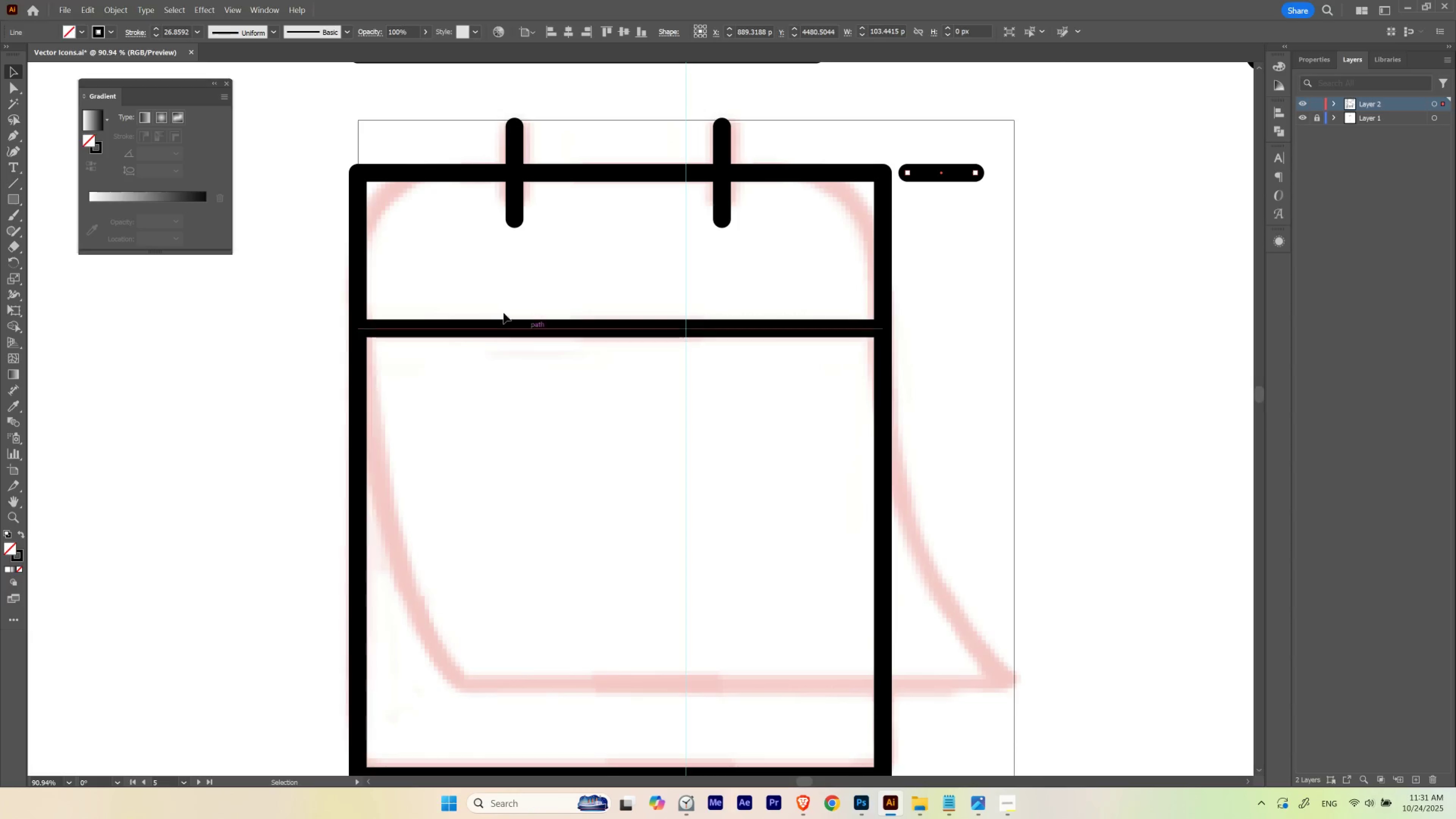 
hold_key(key=Space, duration=3.93)
 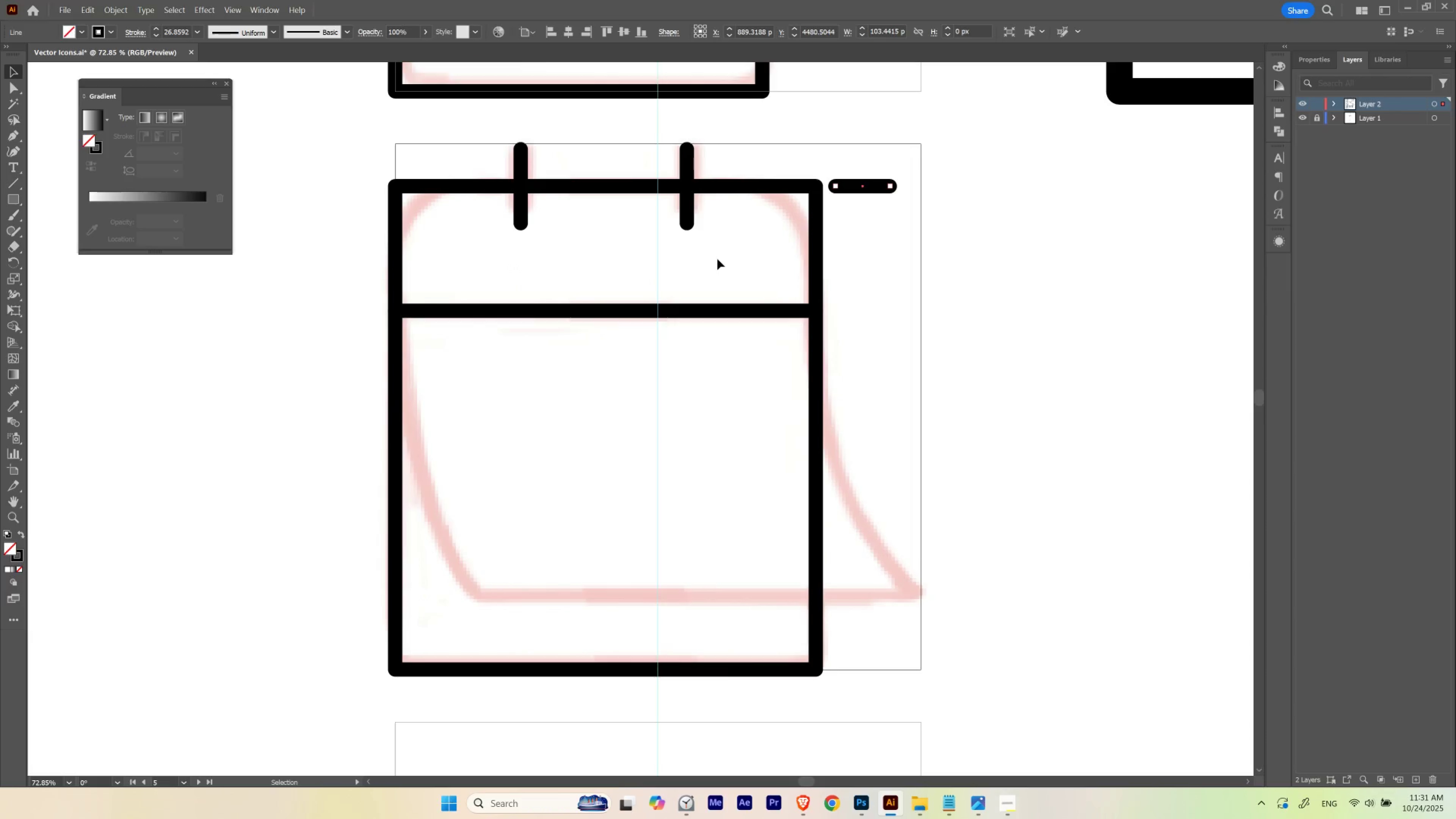 
hold_key(key=ControlLeft, duration=1.53)
left_click_drag(start_coordinate=[545, 240], to_coordinate=[521, 269])
 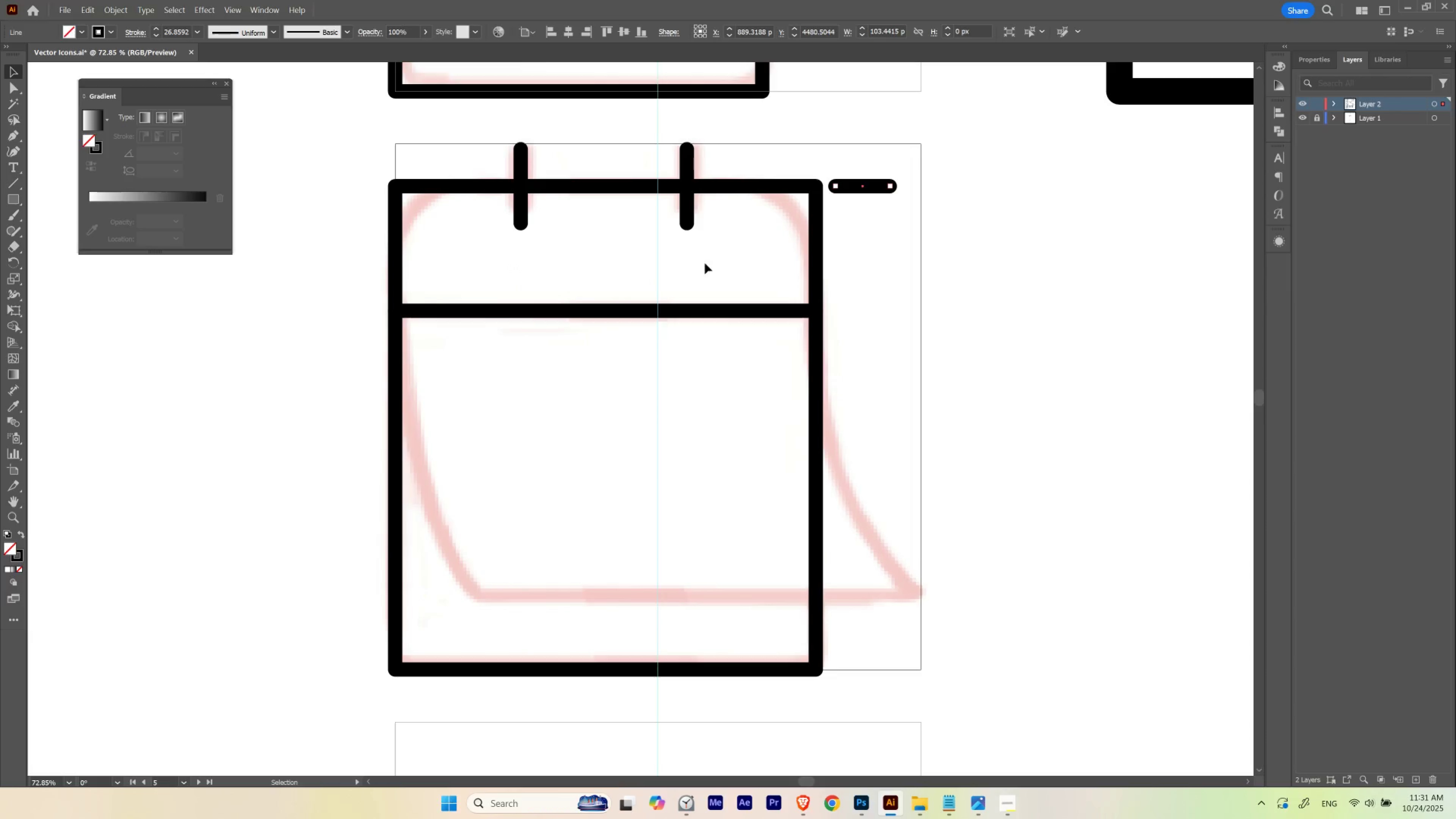 
hold_key(key=ControlLeft, duration=1.52)
 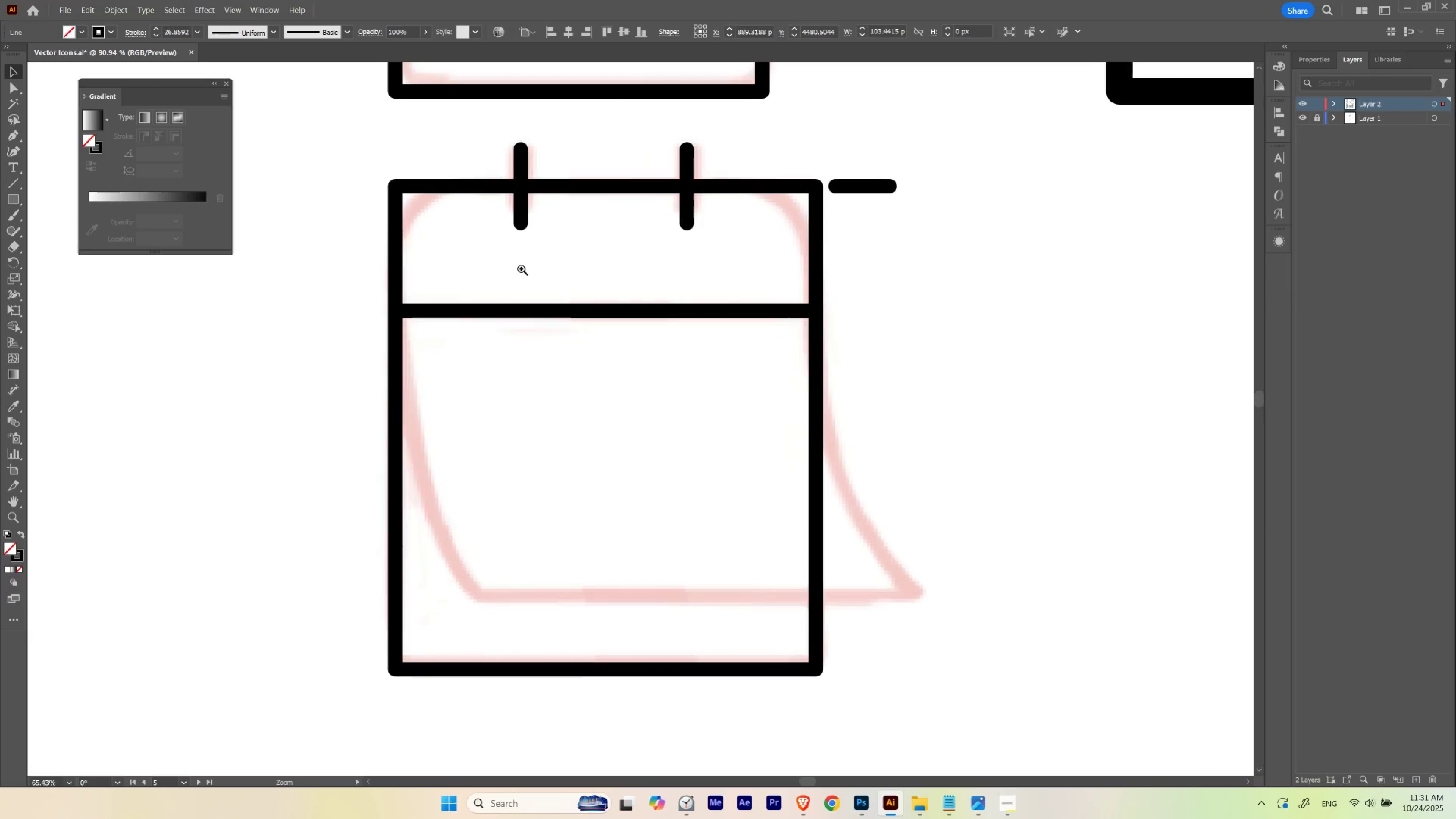 
hold_key(key=ControlLeft, duration=0.72)
 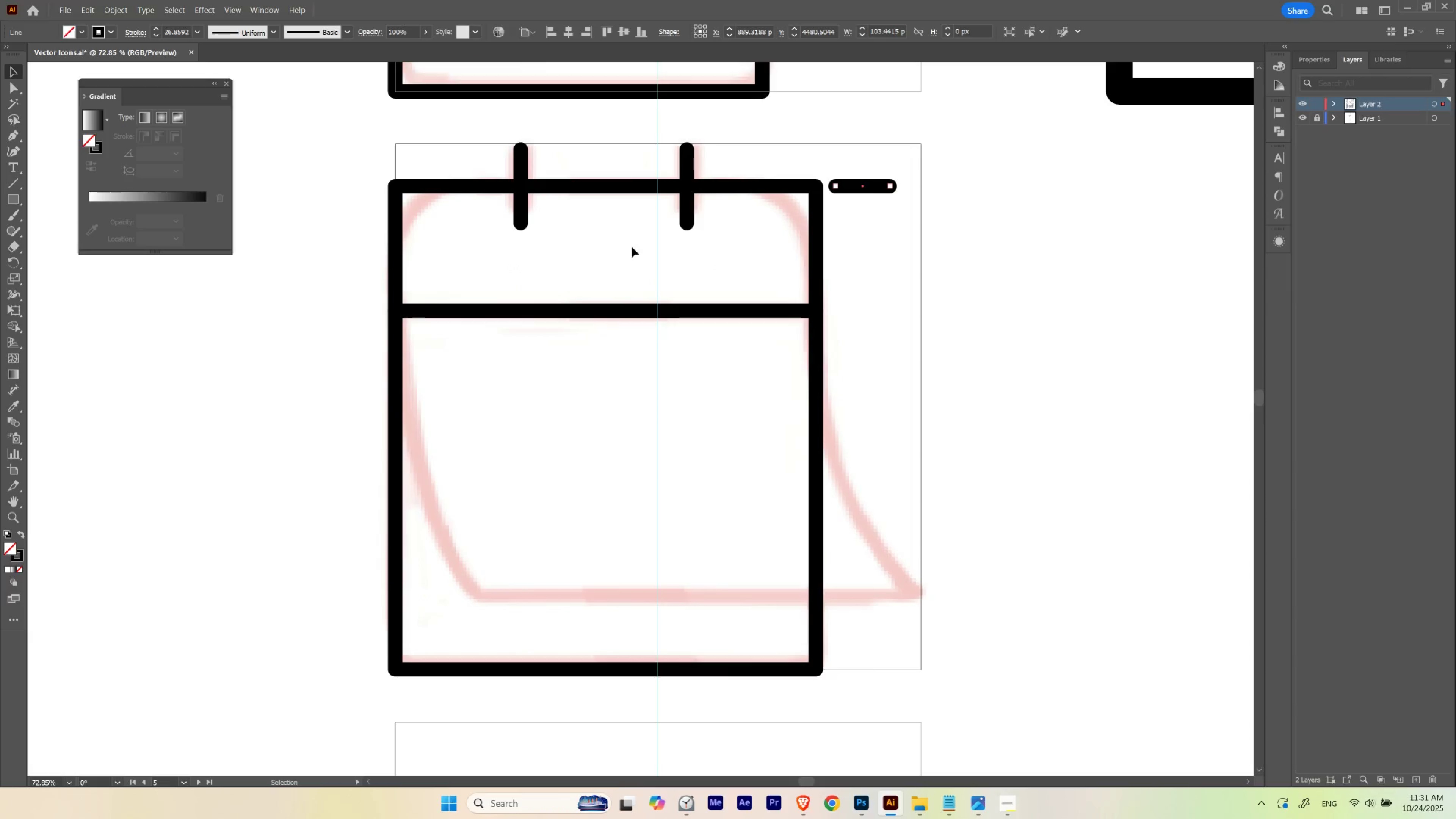 
left_click([589, 244])
 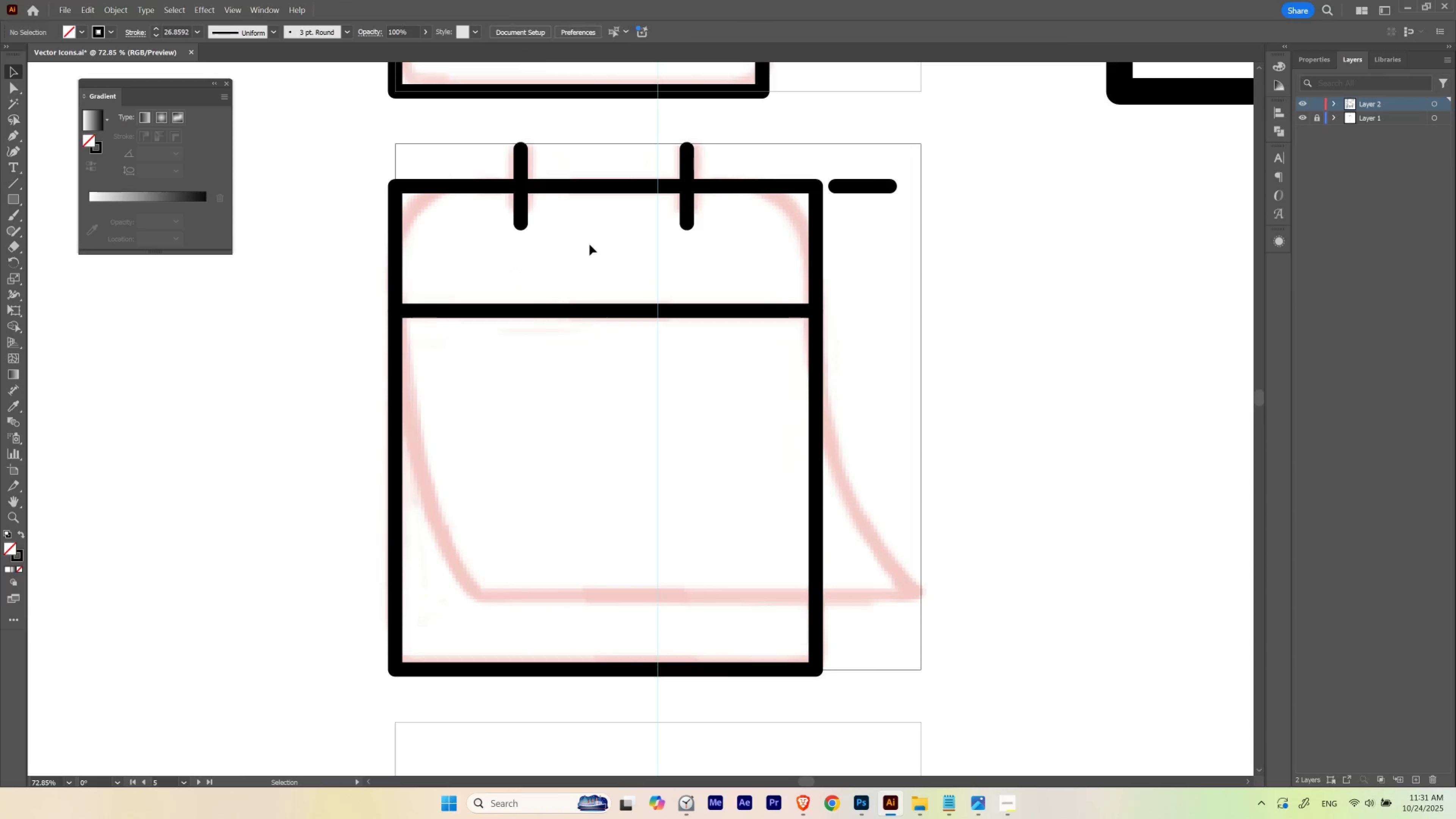 
key(Control+Z)
 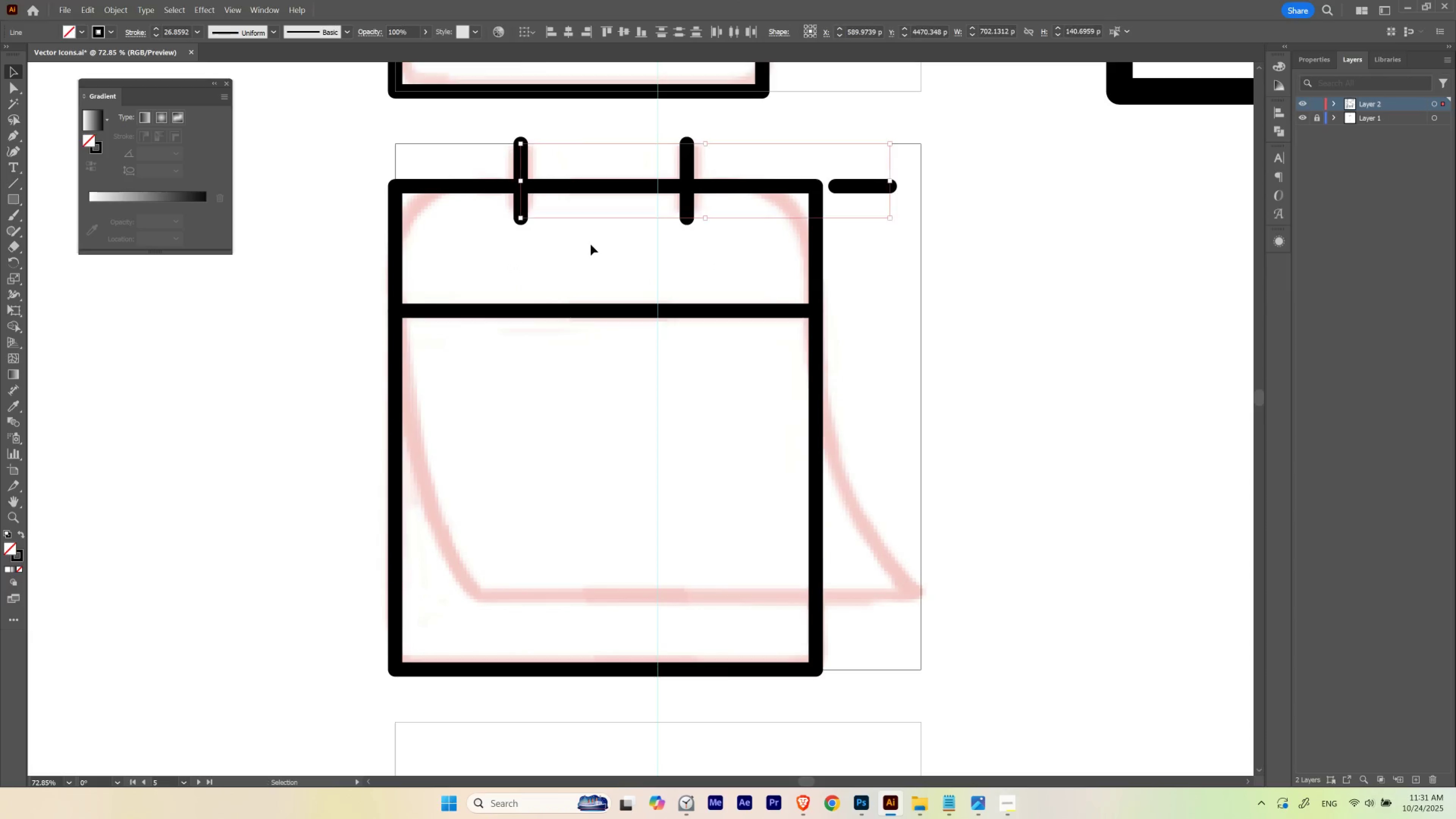 
left_click([591, 244])
 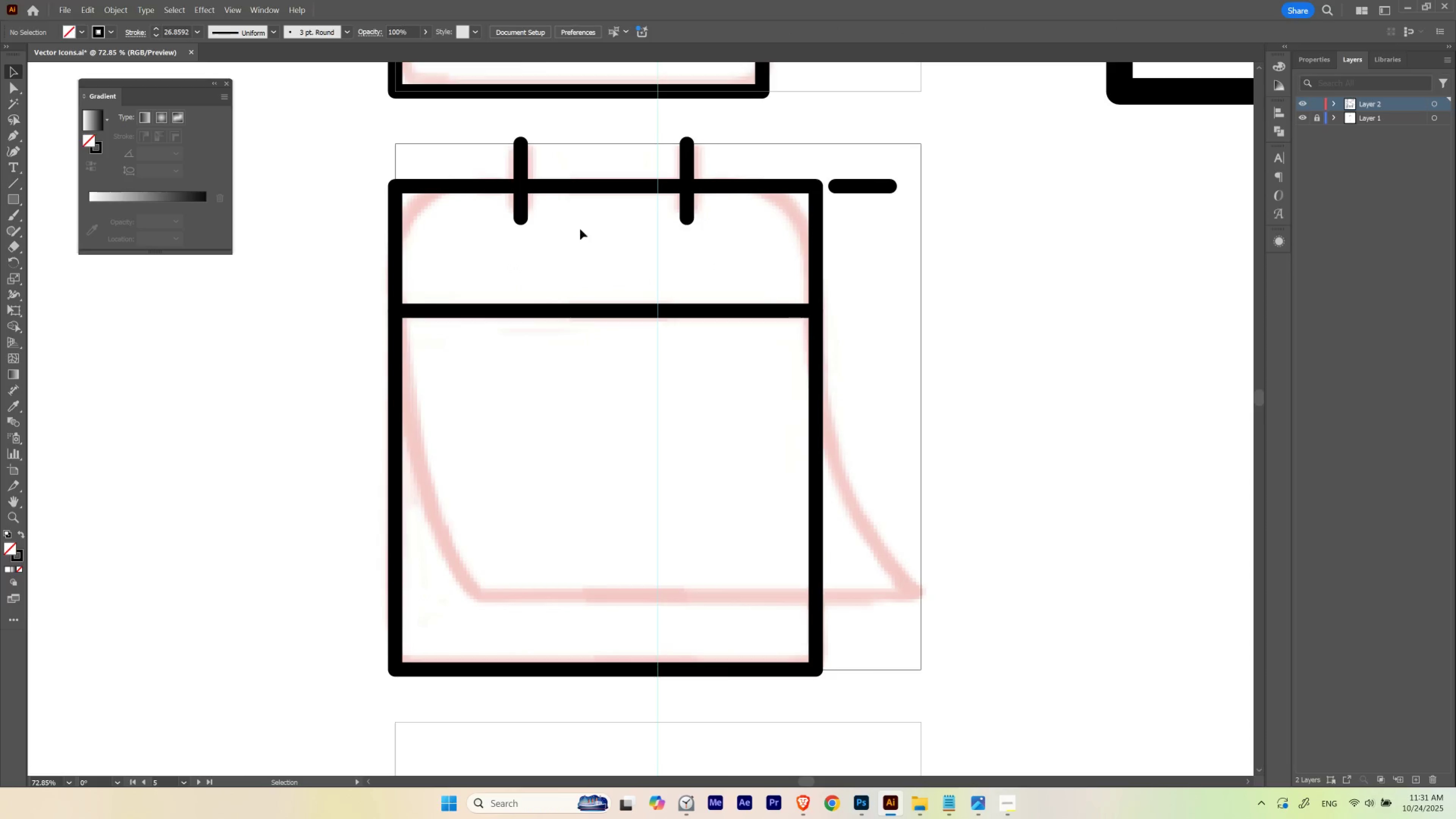 
key(A)
 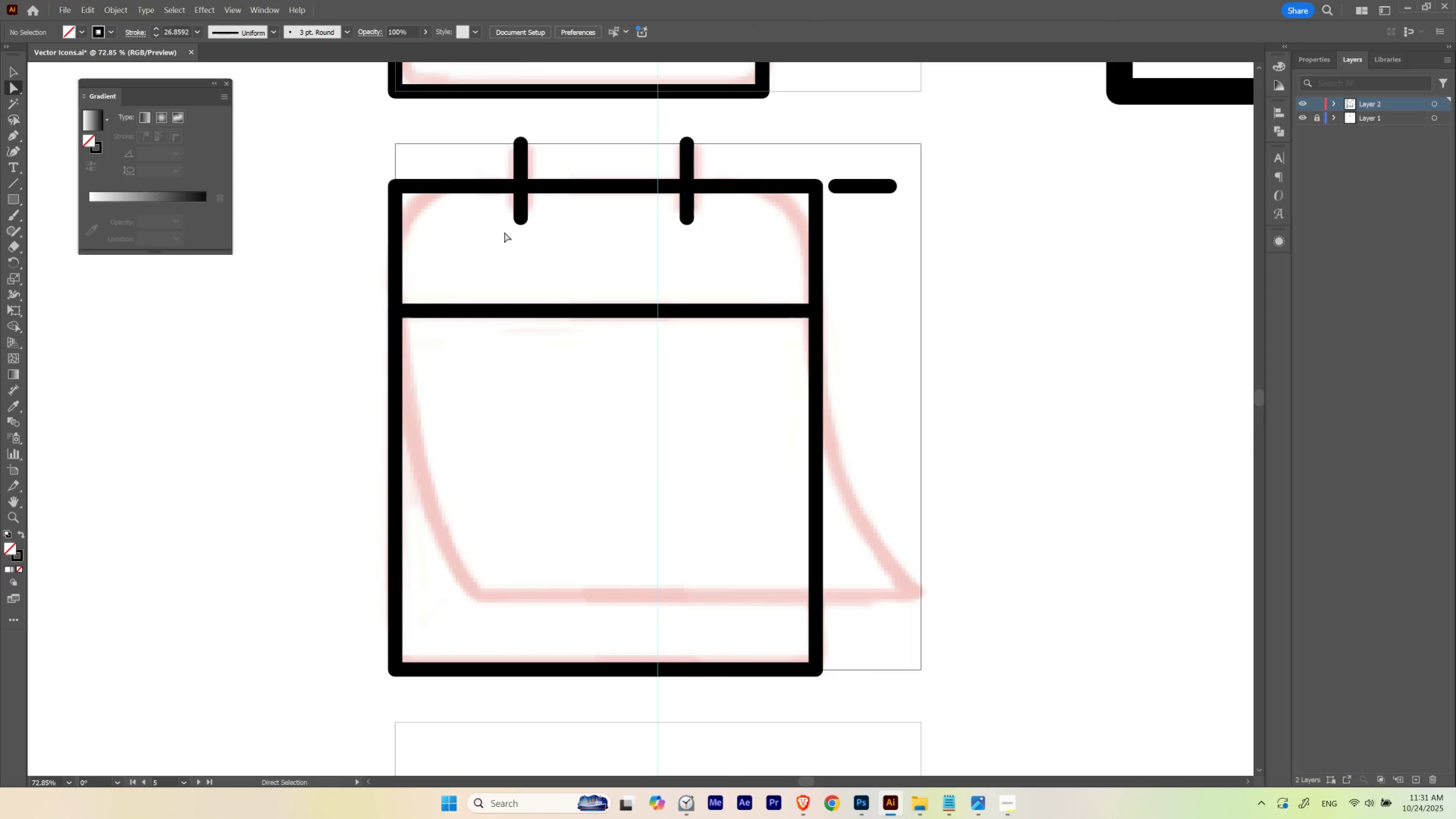 
left_click_drag(start_coordinate=[499, 232], to_coordinate=[698, 217])
 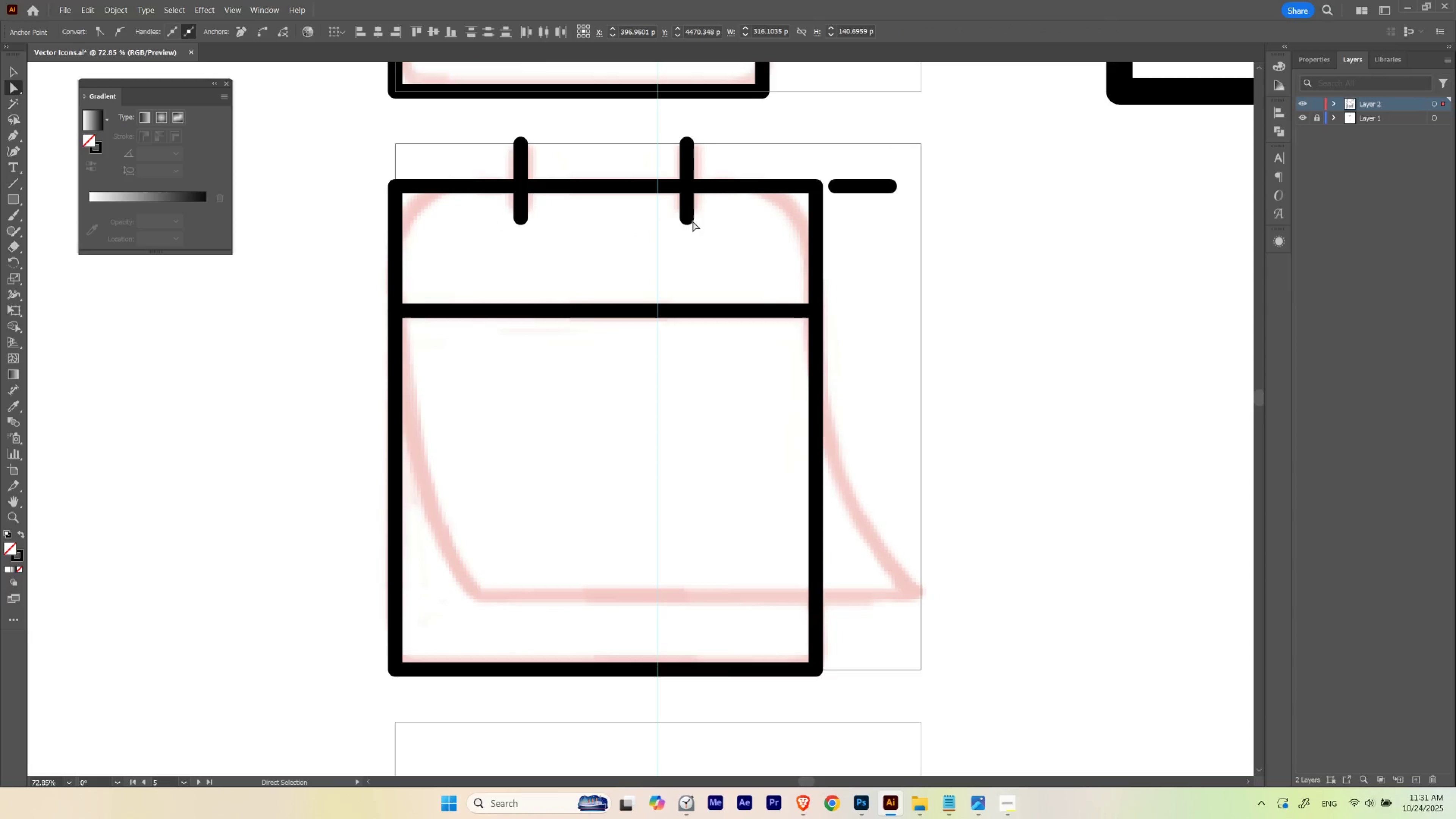 
key(Control+ControlLeft)
 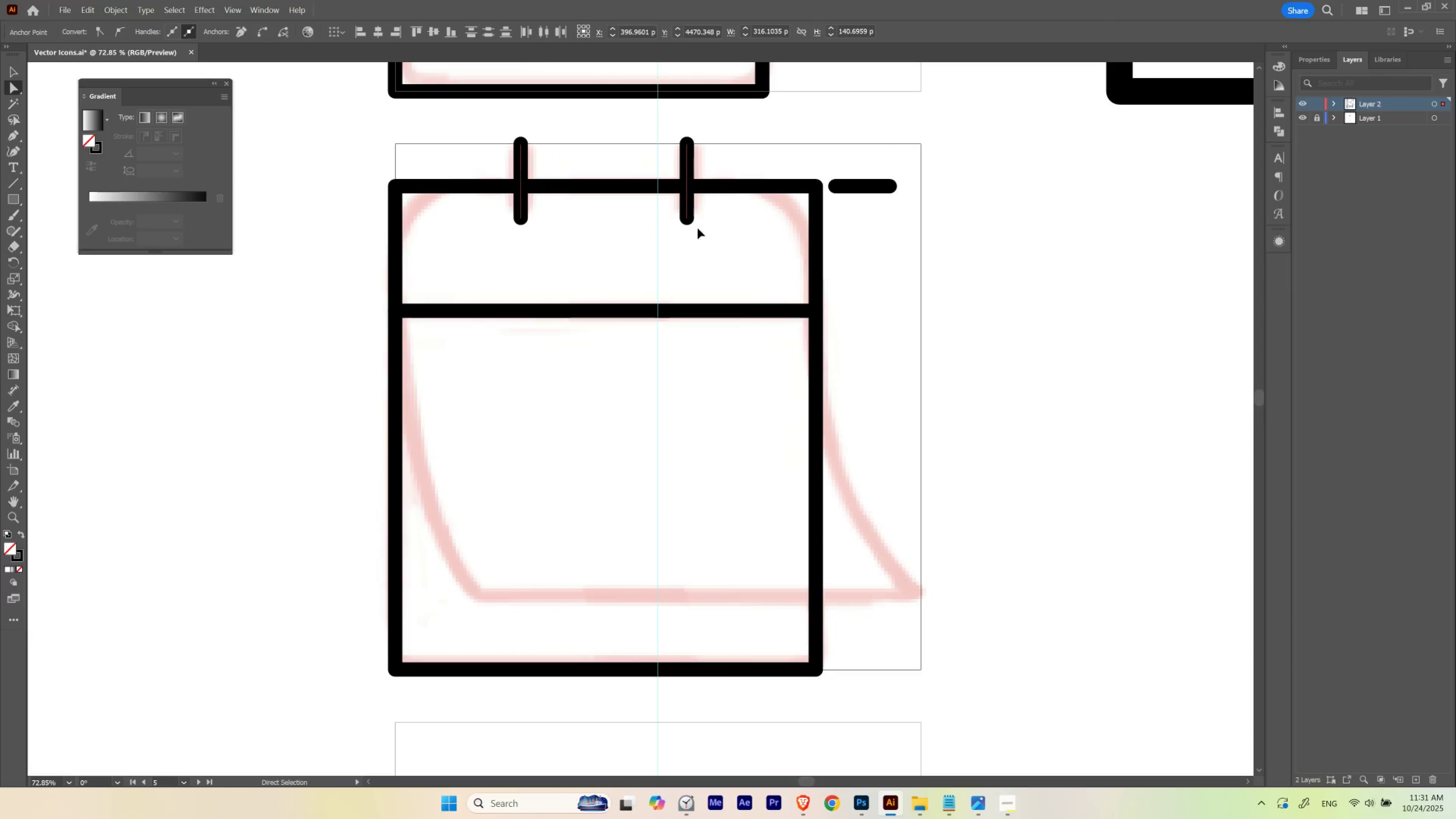 
key(Control+H)
 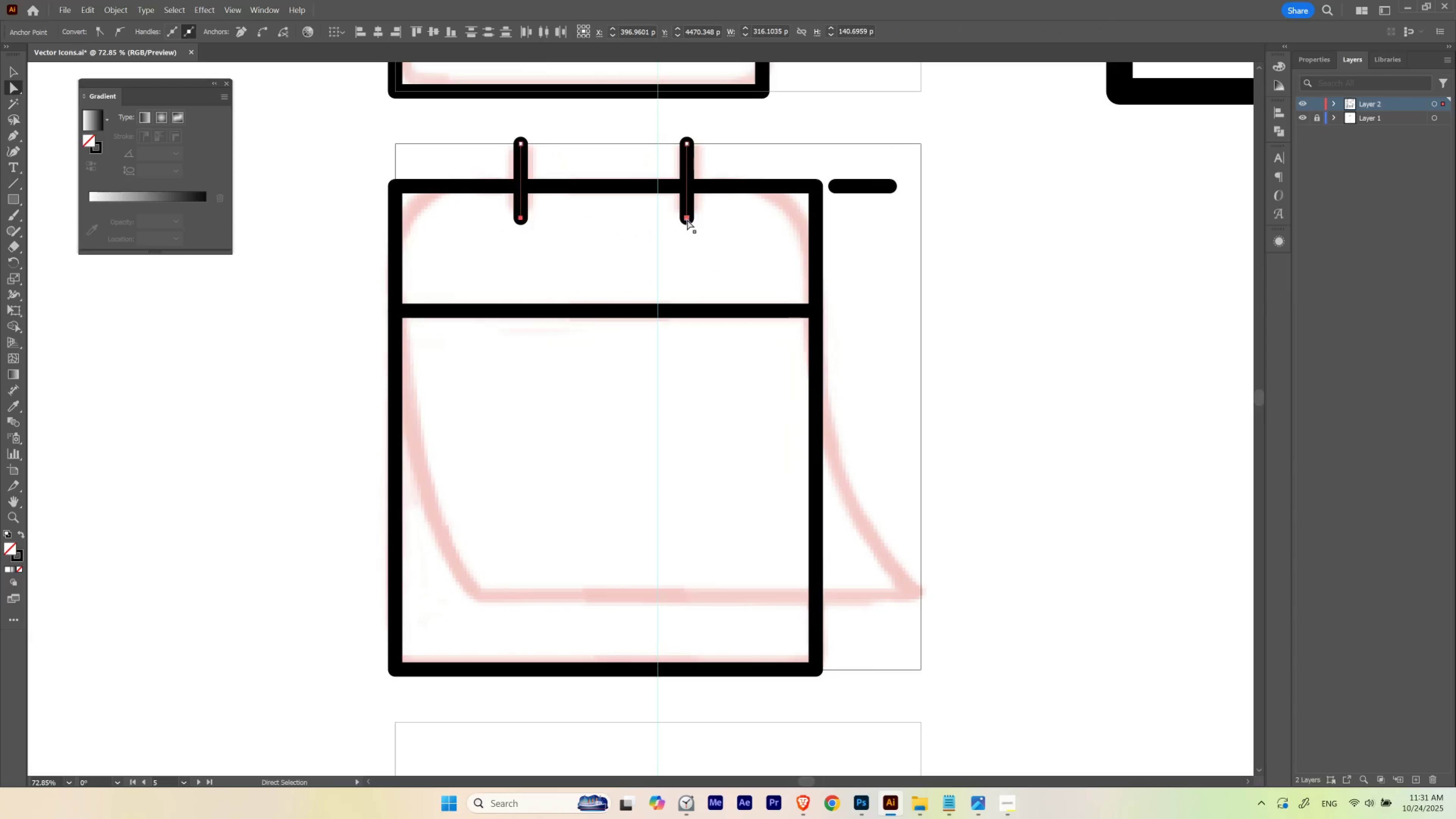 
left_click_drag(start_coordinate=[686, 218], to_coordinate=[686, 207])
 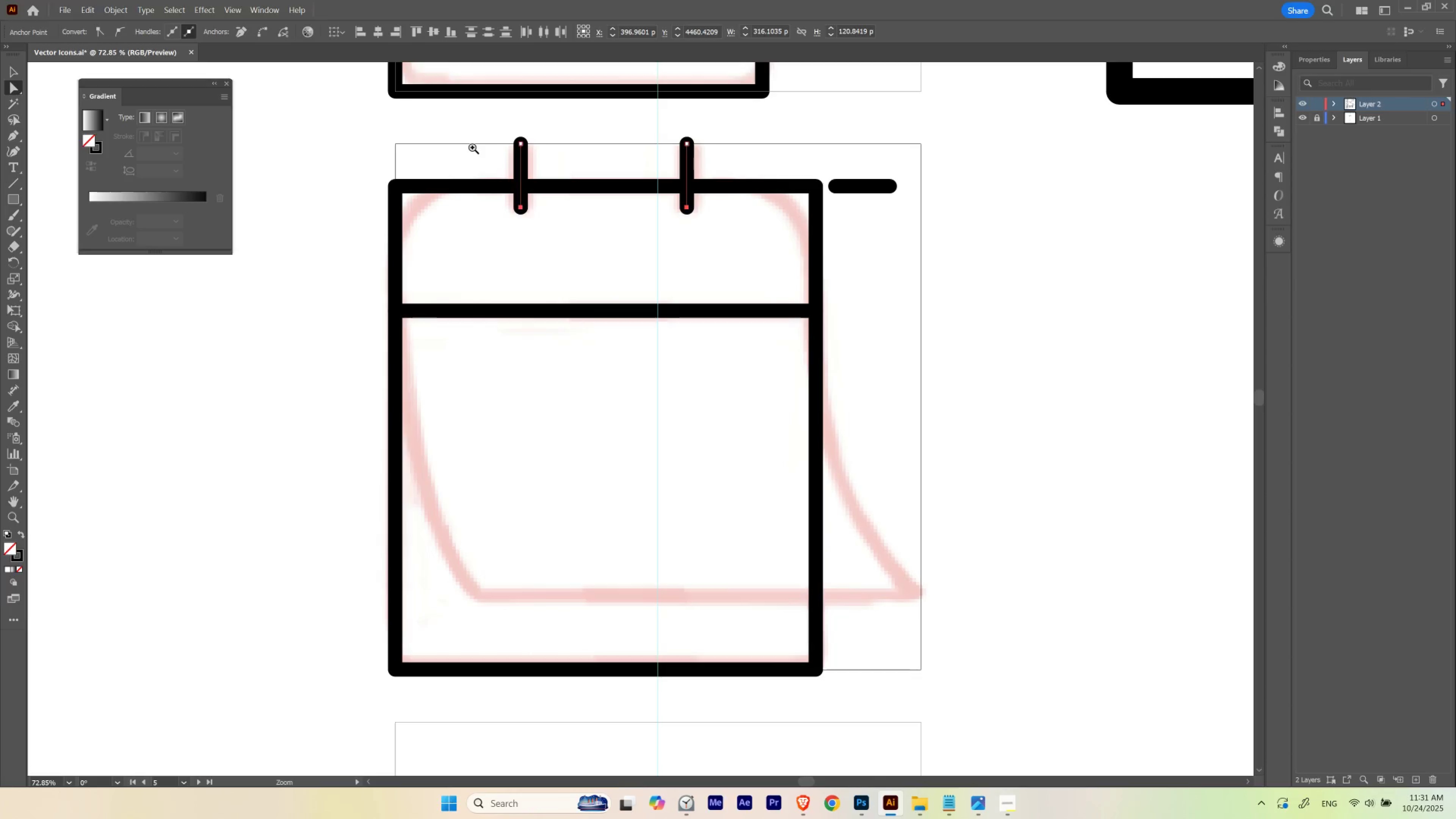 
hold_key(key=ShiftLeft, duration=1.5)
 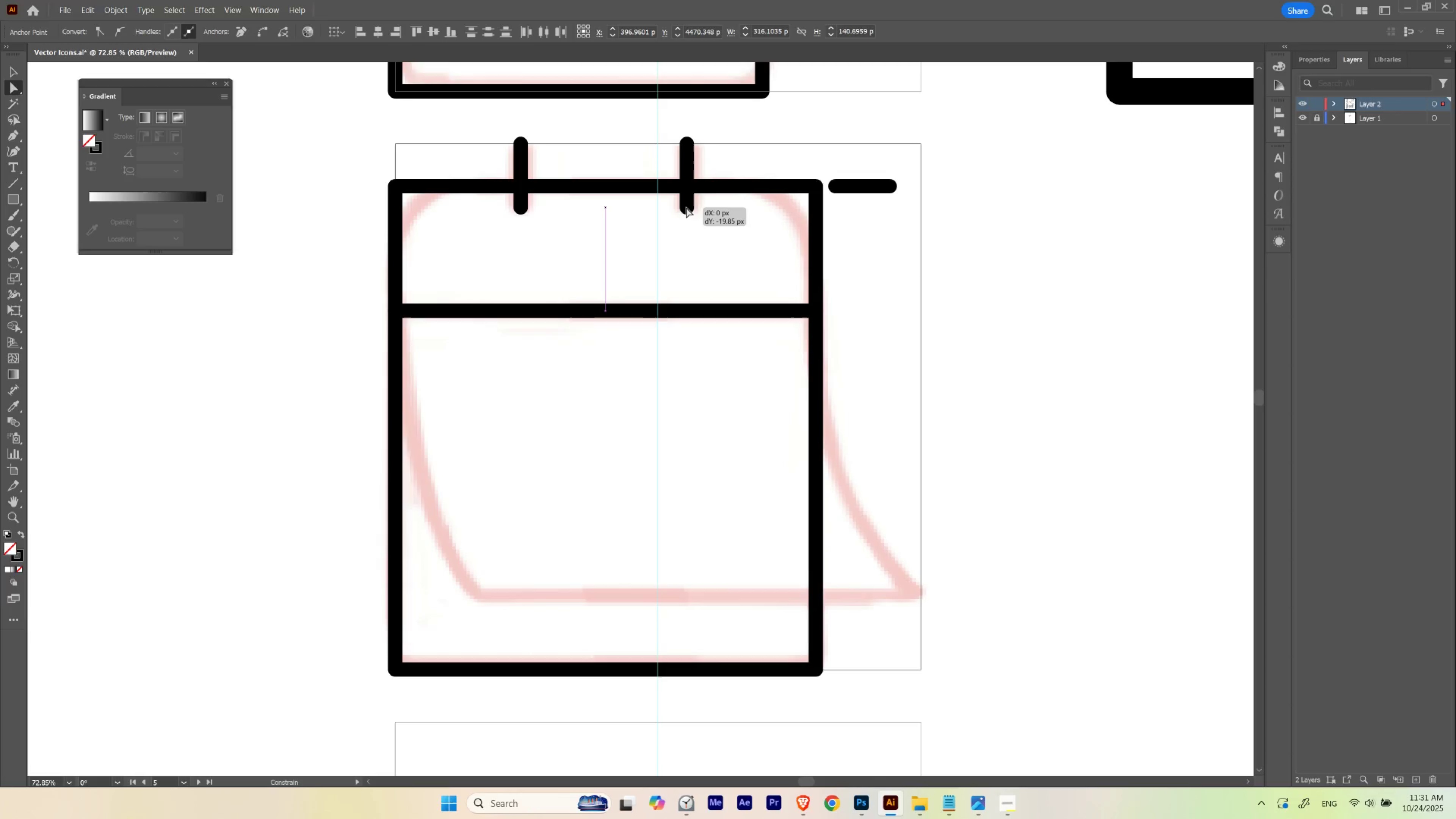 
hold_key(key=ShiftLeft, duration=0.84)
 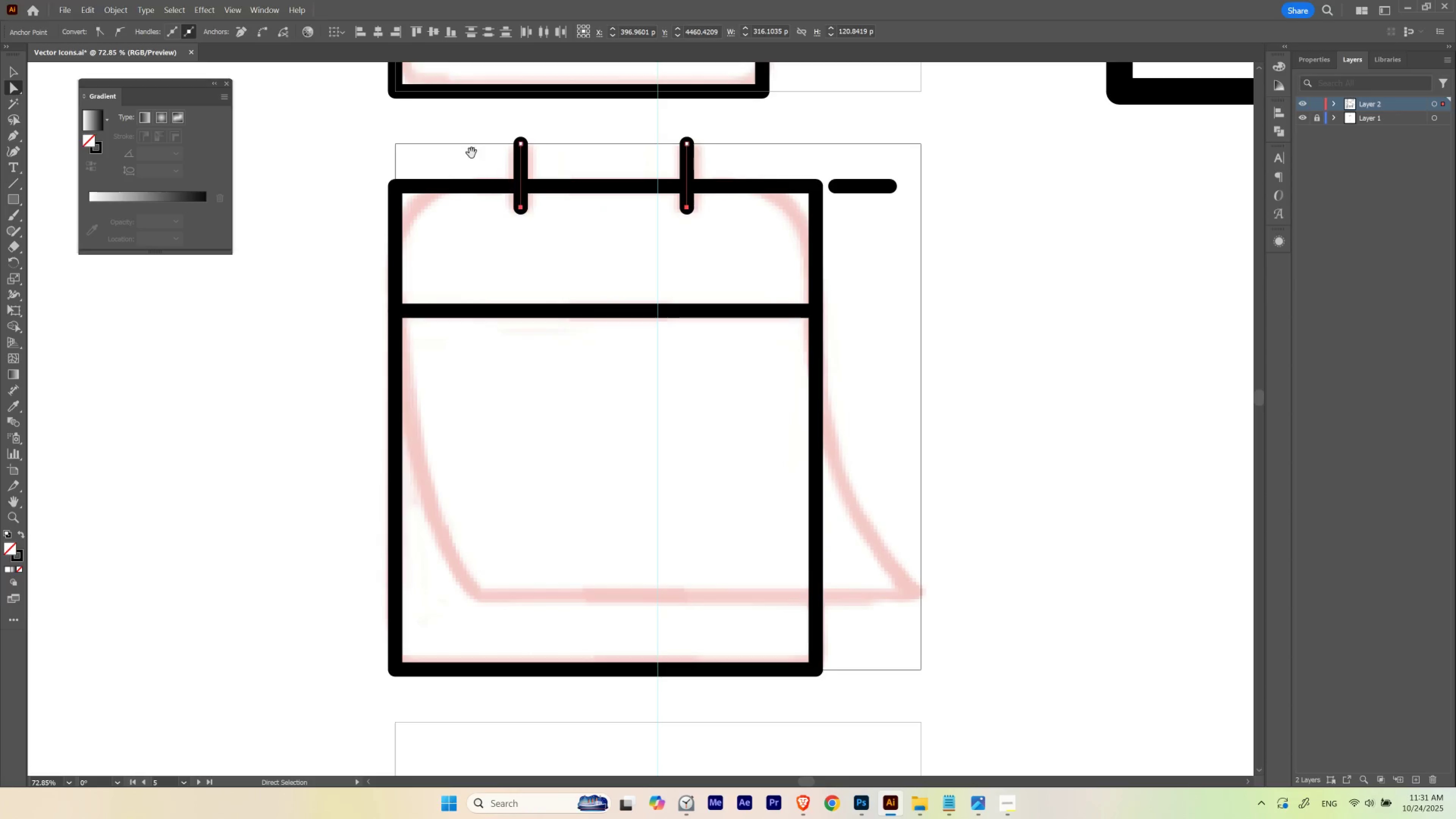 
hold_key(key=Space, duration=0.91)
 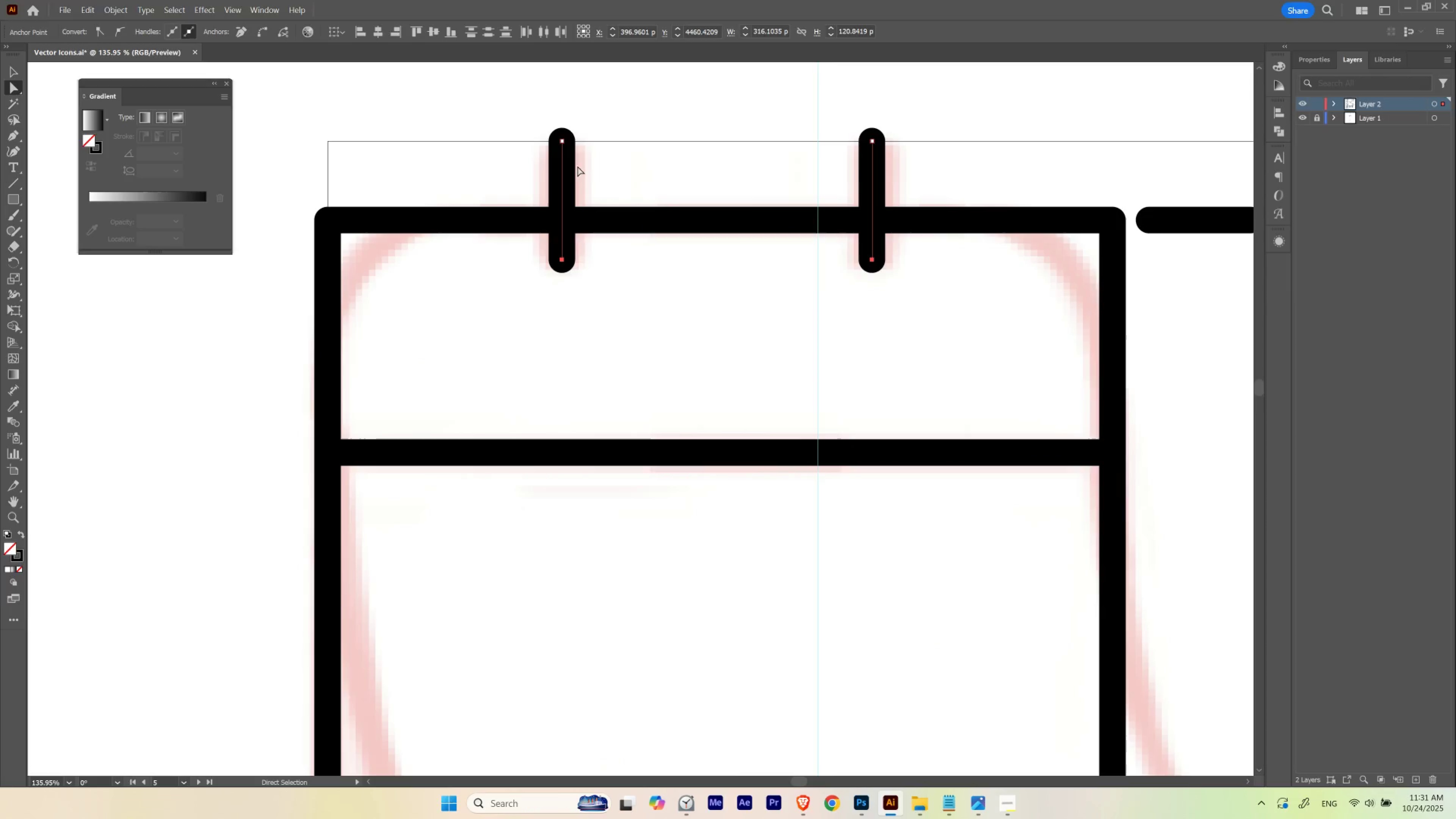 
hold_key(key=ControlLeft, duration=0.87)
left_click_drag(start_coordinate=[473, 147], to_coordinate=[542, 160])
 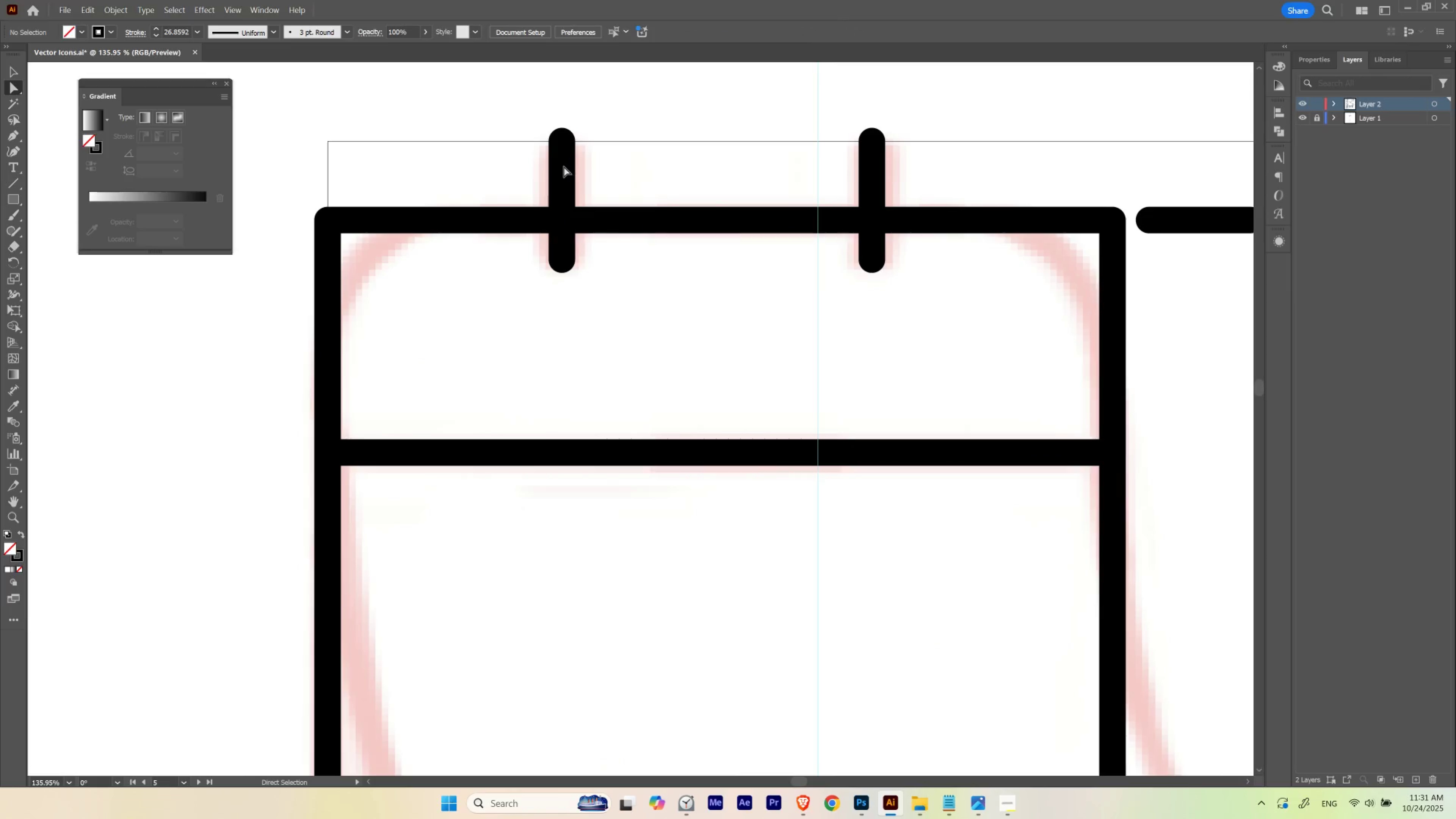 
left_click_drag(start_coordinate=[561, 165], to_coordinate=[561, 177])
 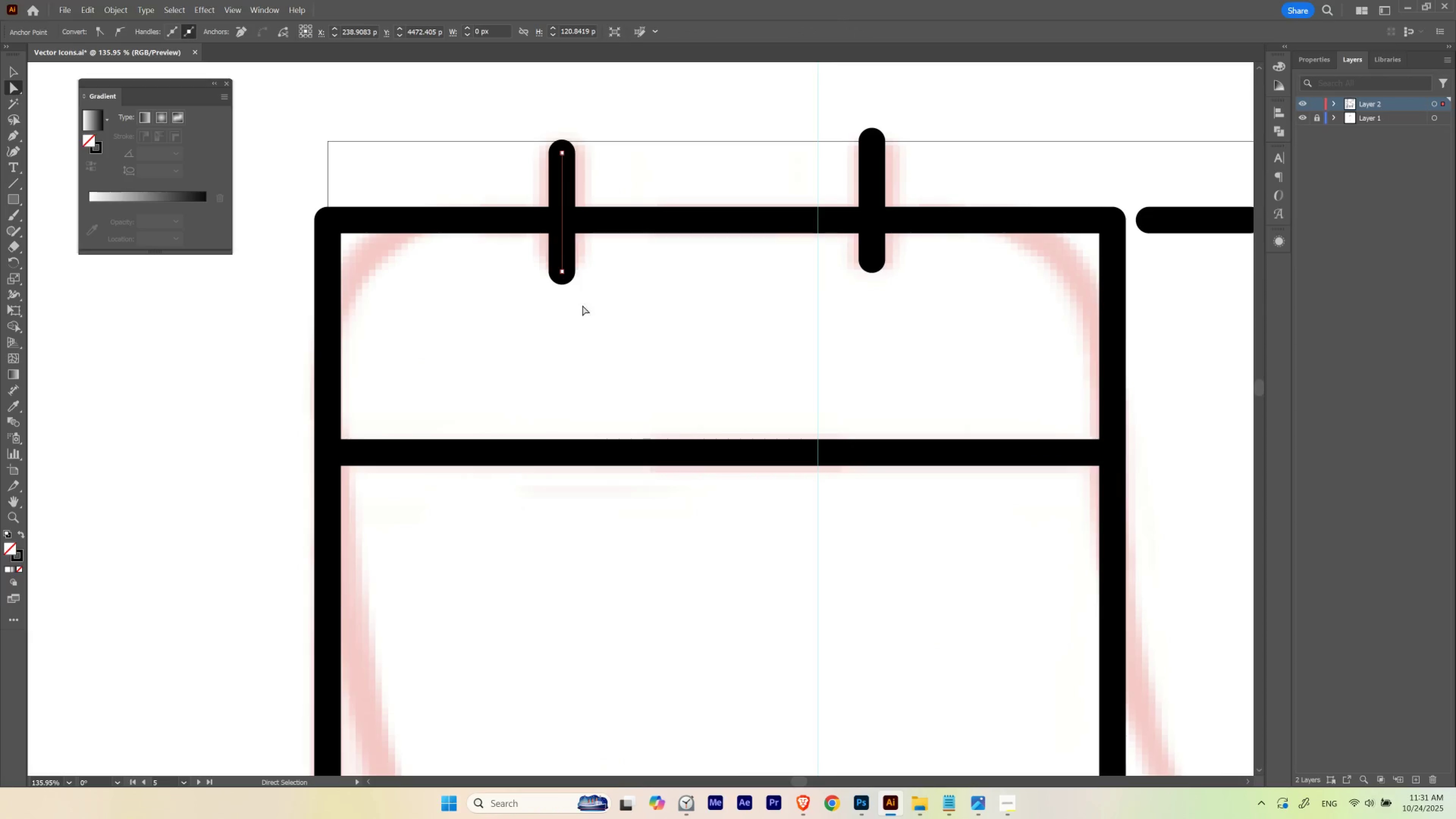 
hold_key(key=ShiftLeft, duration=1.5)
 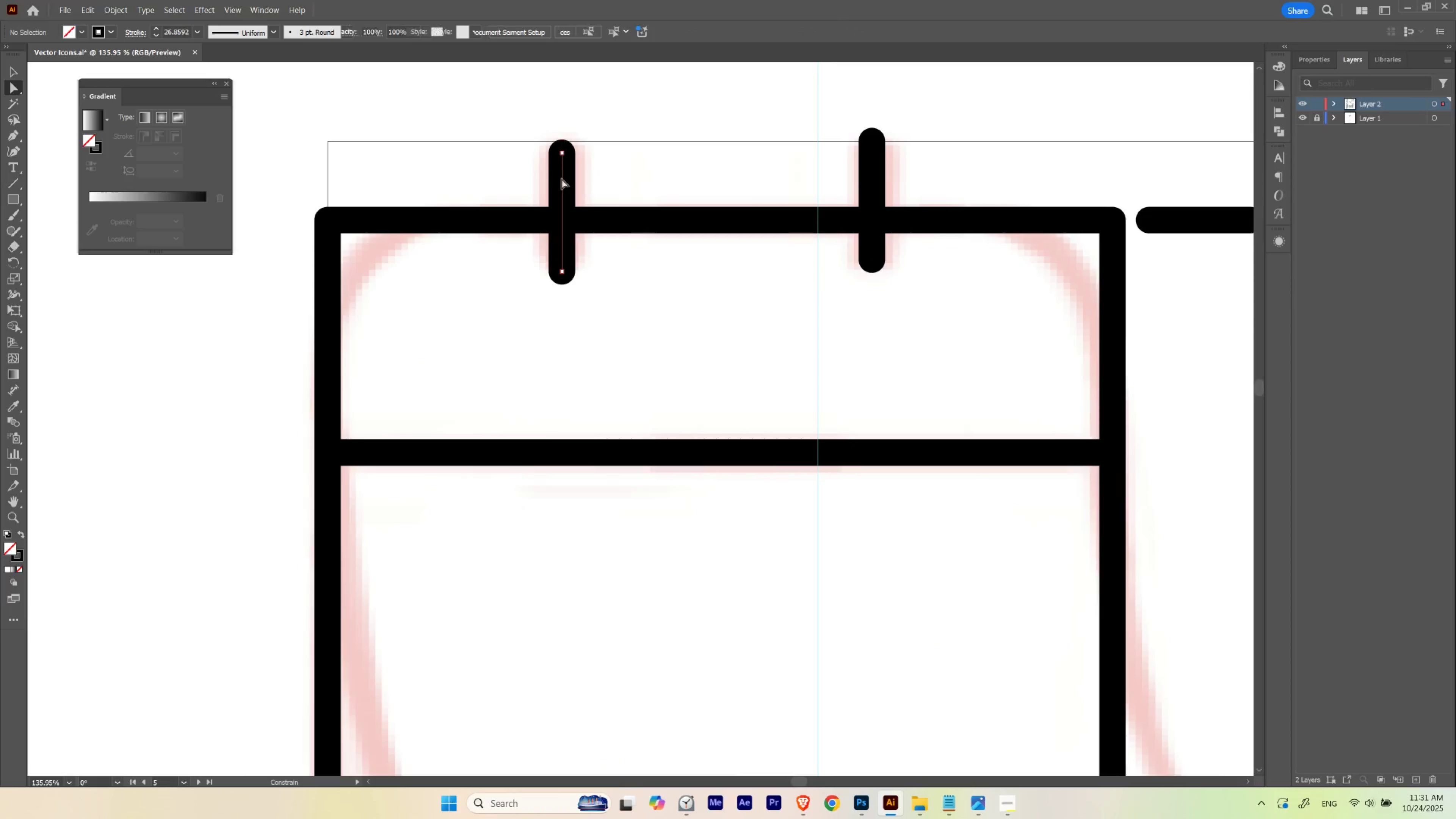 
key(Shift+ShiftLeft)
 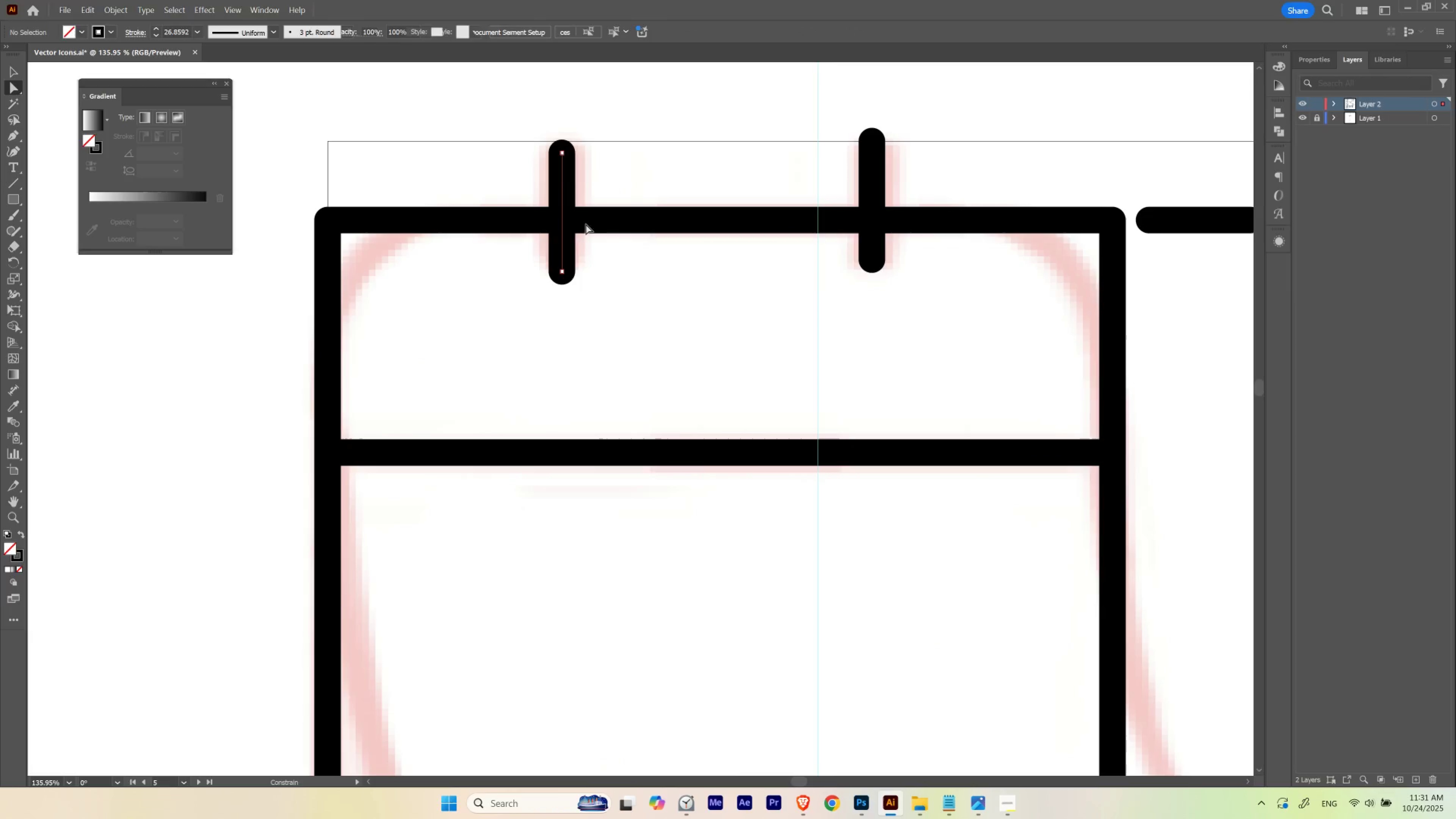 
key(Shift+ShiftLeft)
 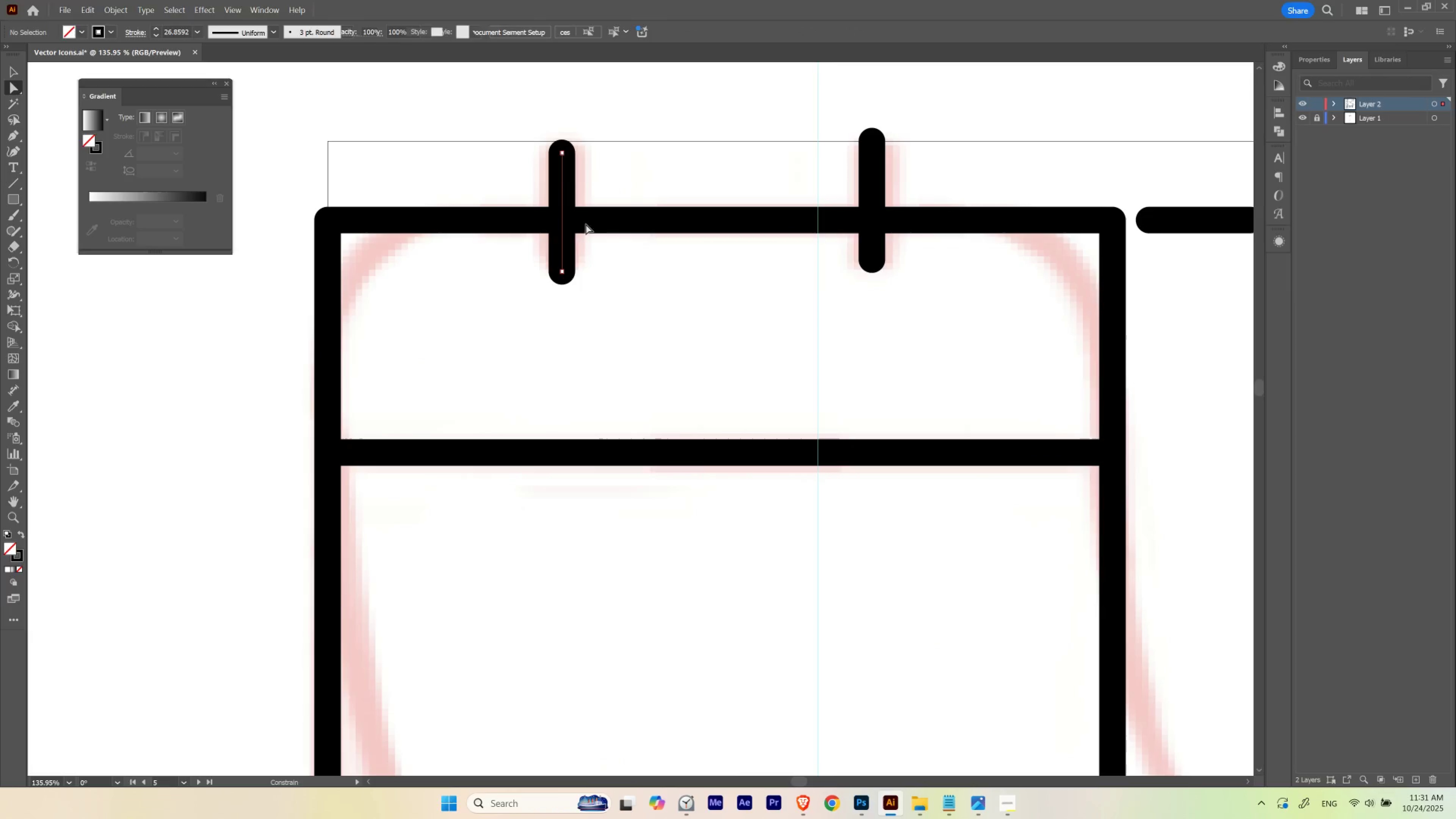 
key(Shift+ShiftLeft)
 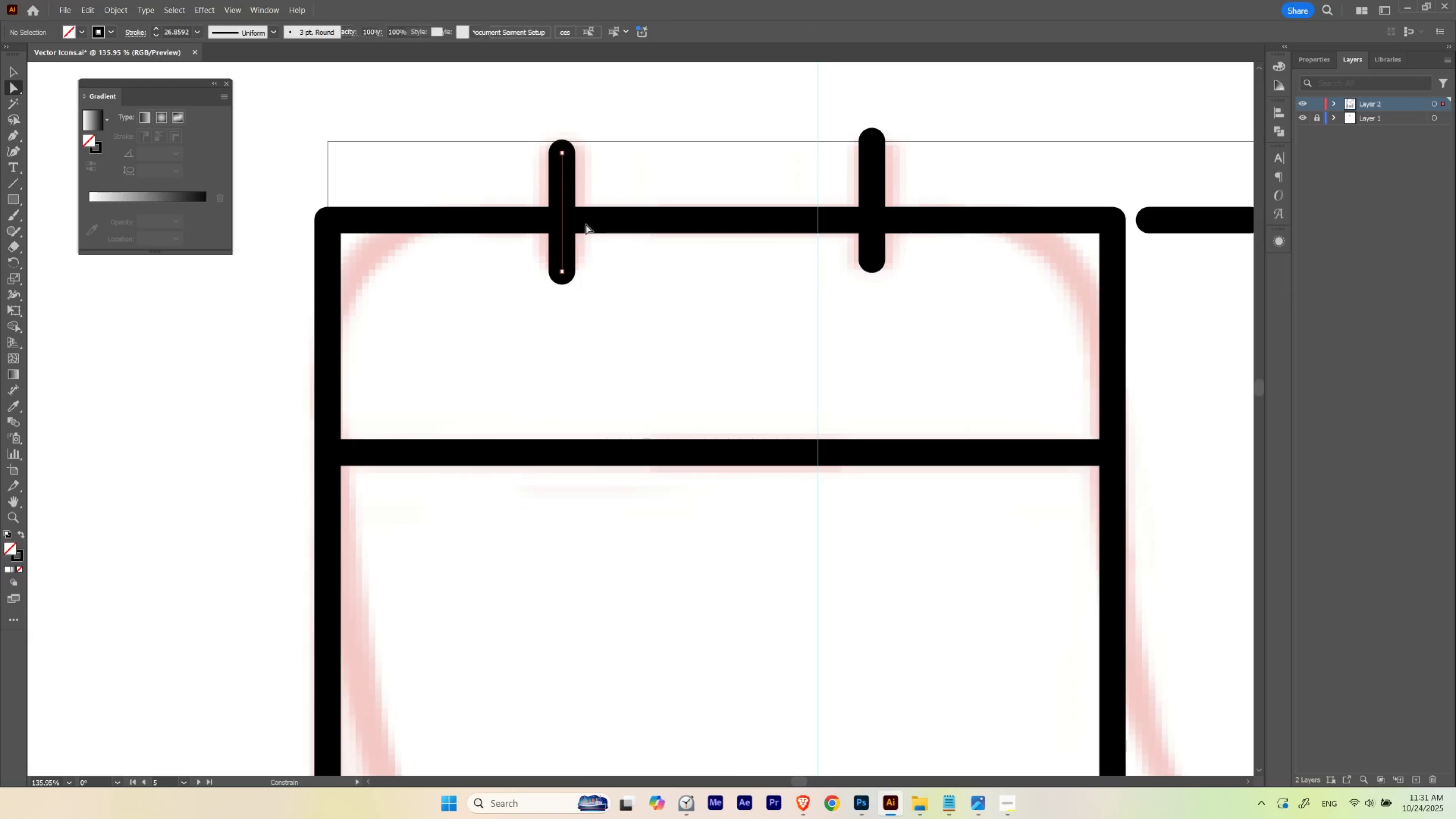 
key(Shift+ShiftLeft)
 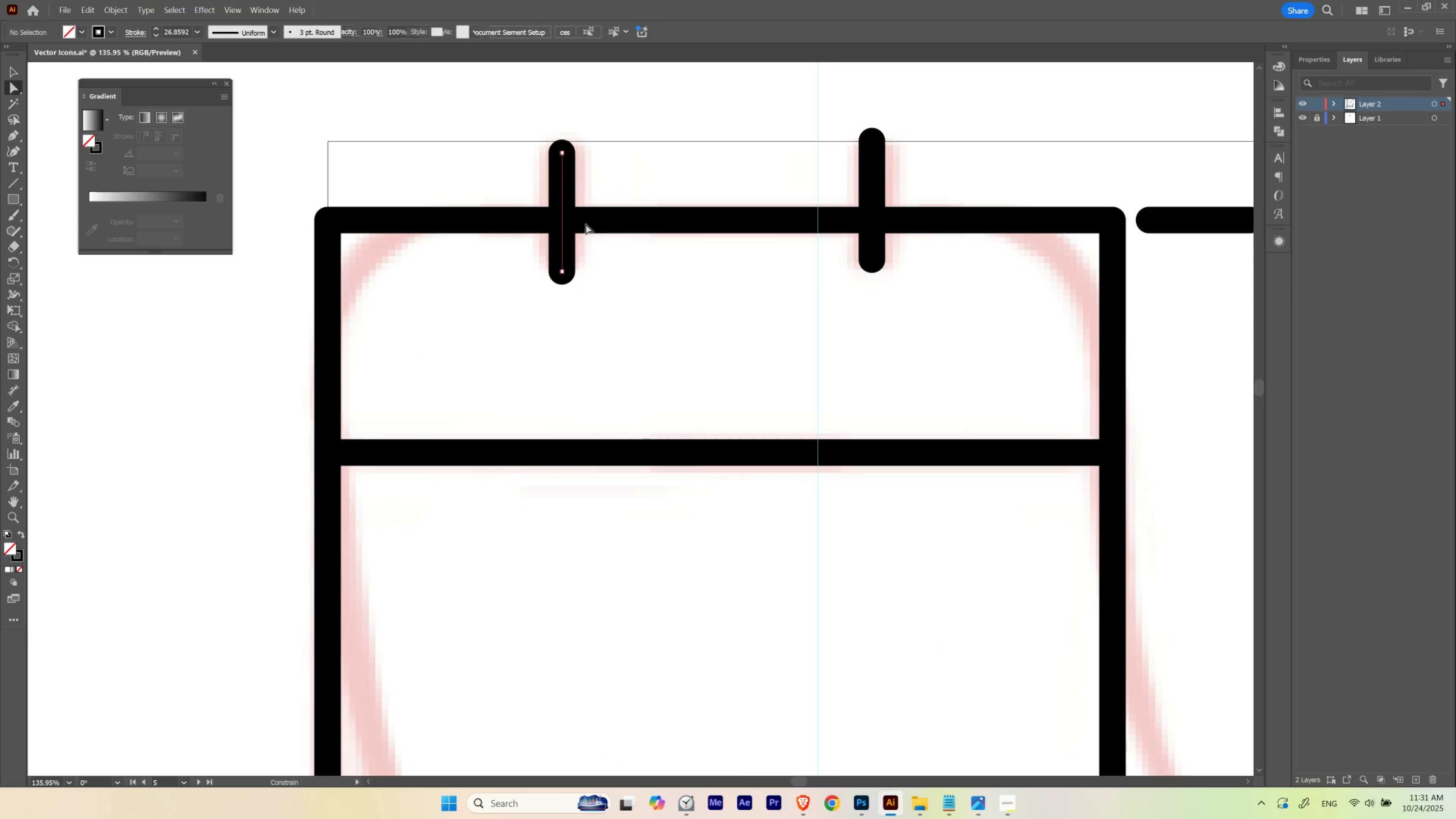 
key(Shift+ShiftLeft)
 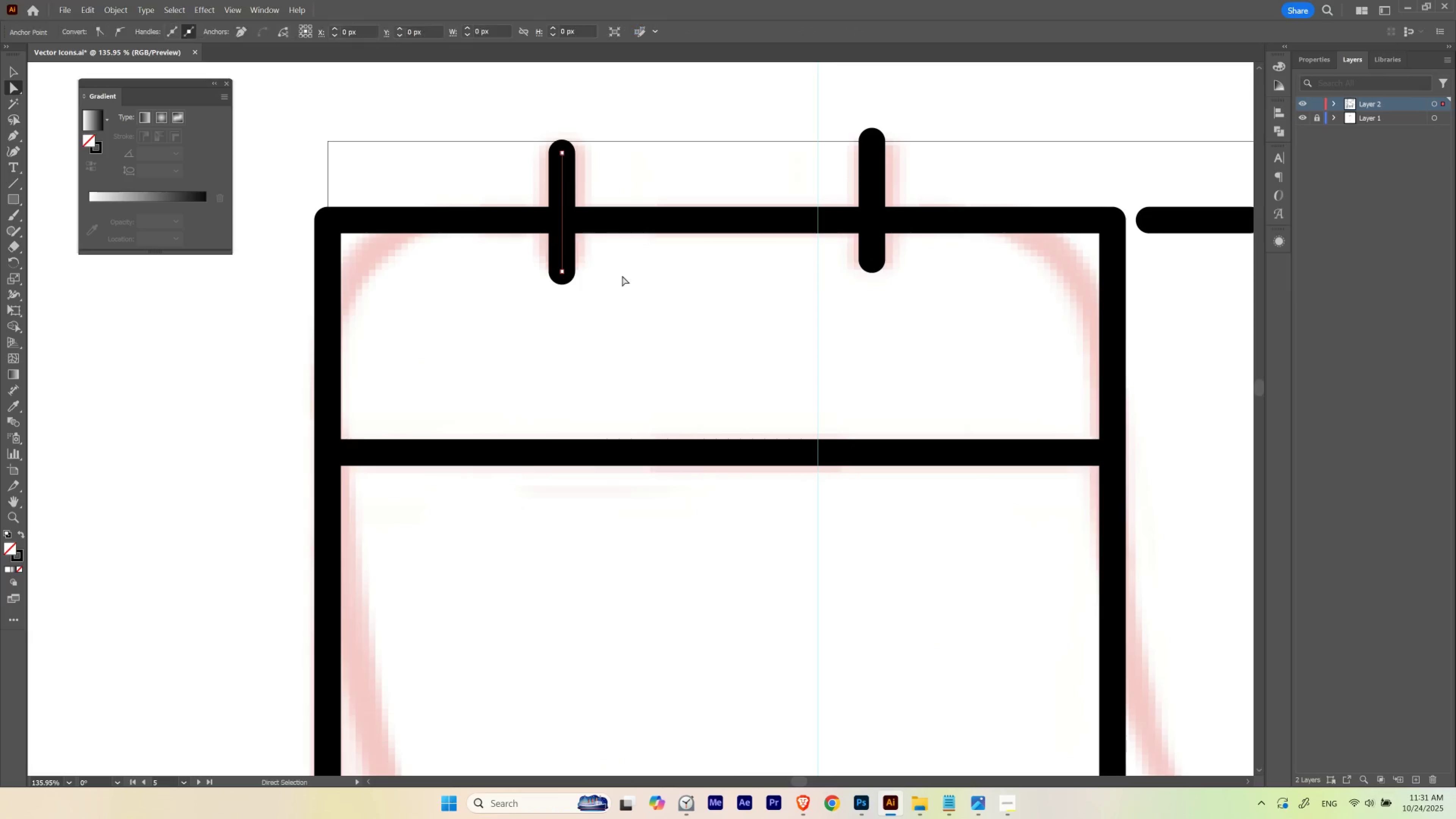 
key(Shift+ShiftLeft)
 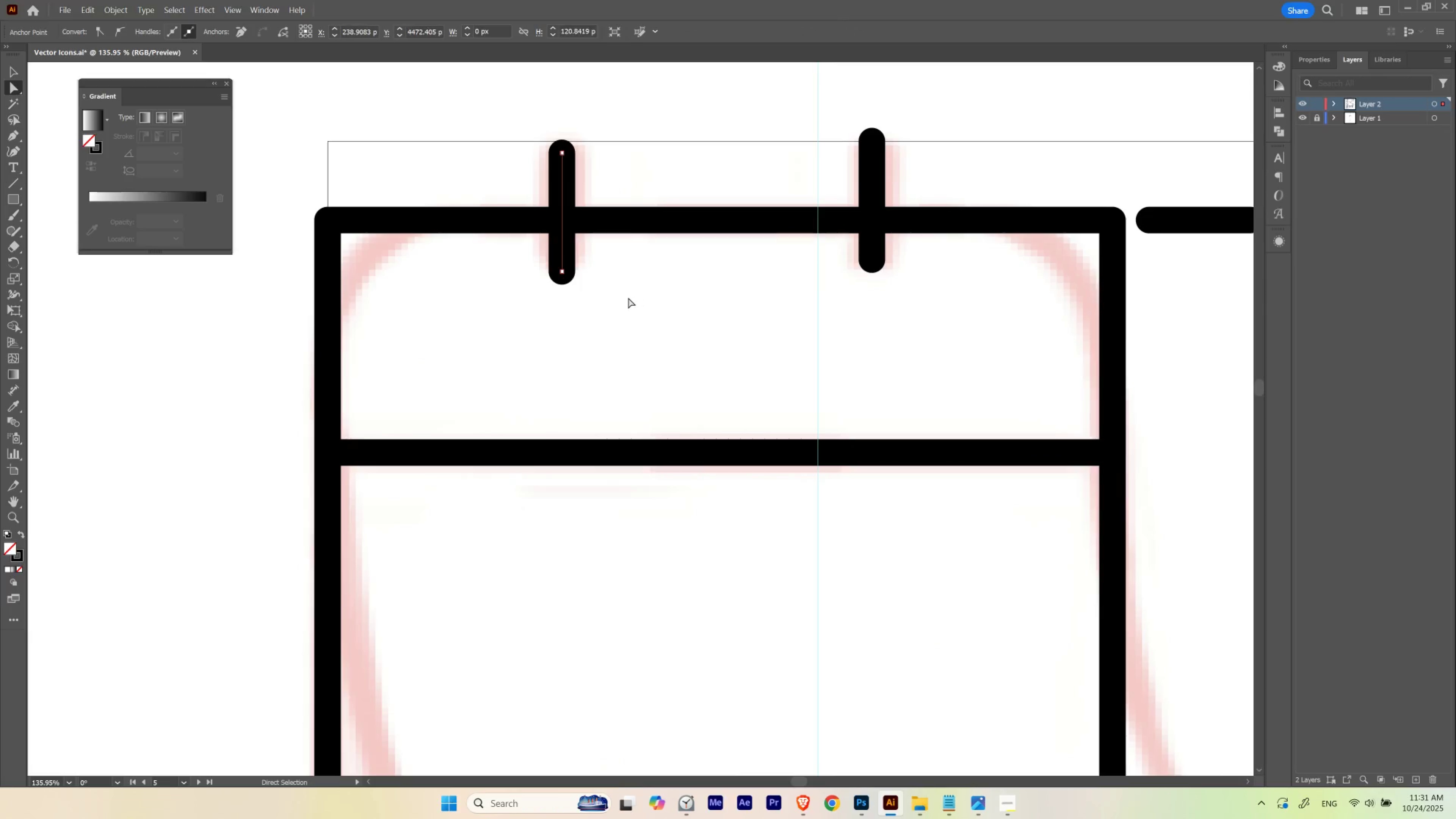 
key(A)
 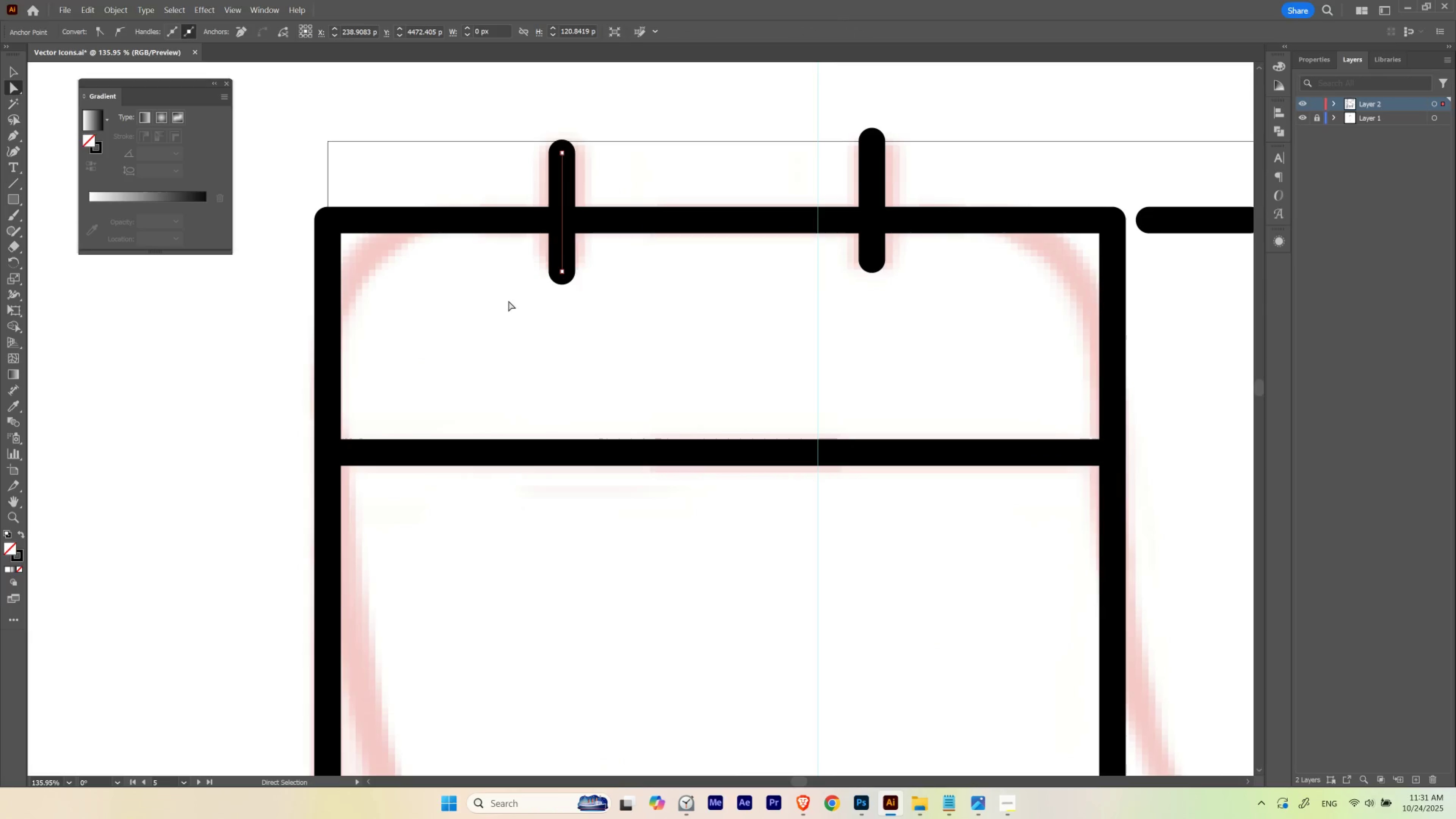 
left_click_drag(start_coordinate=[508, 301], to_coordinate=[587, 267])
 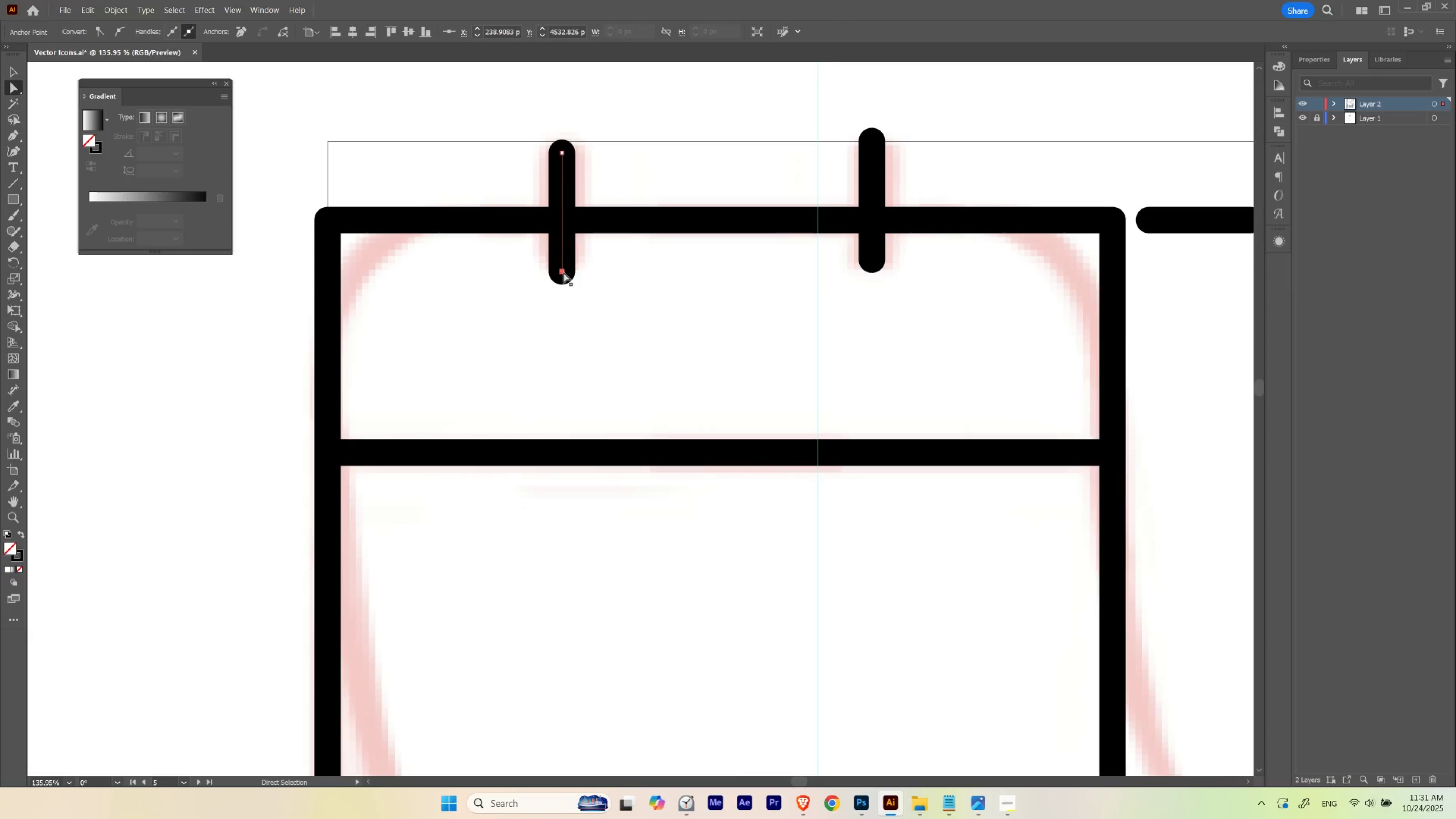 
left_click_drag(start_coordinate=[563, 272], to_coordinate=[562, 265])
 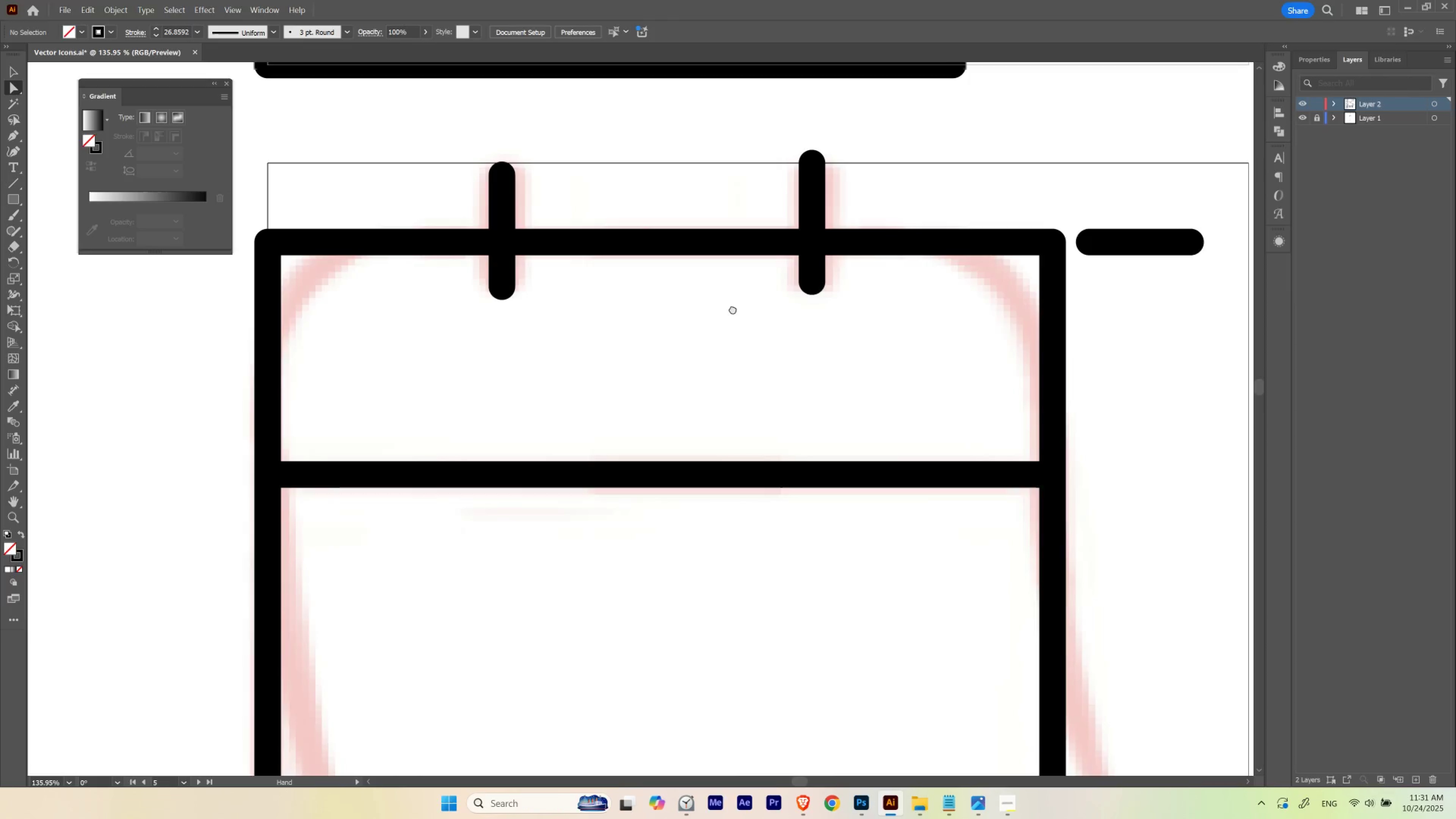 
hold_key(key=ShiftLeft, duration=1.46)
 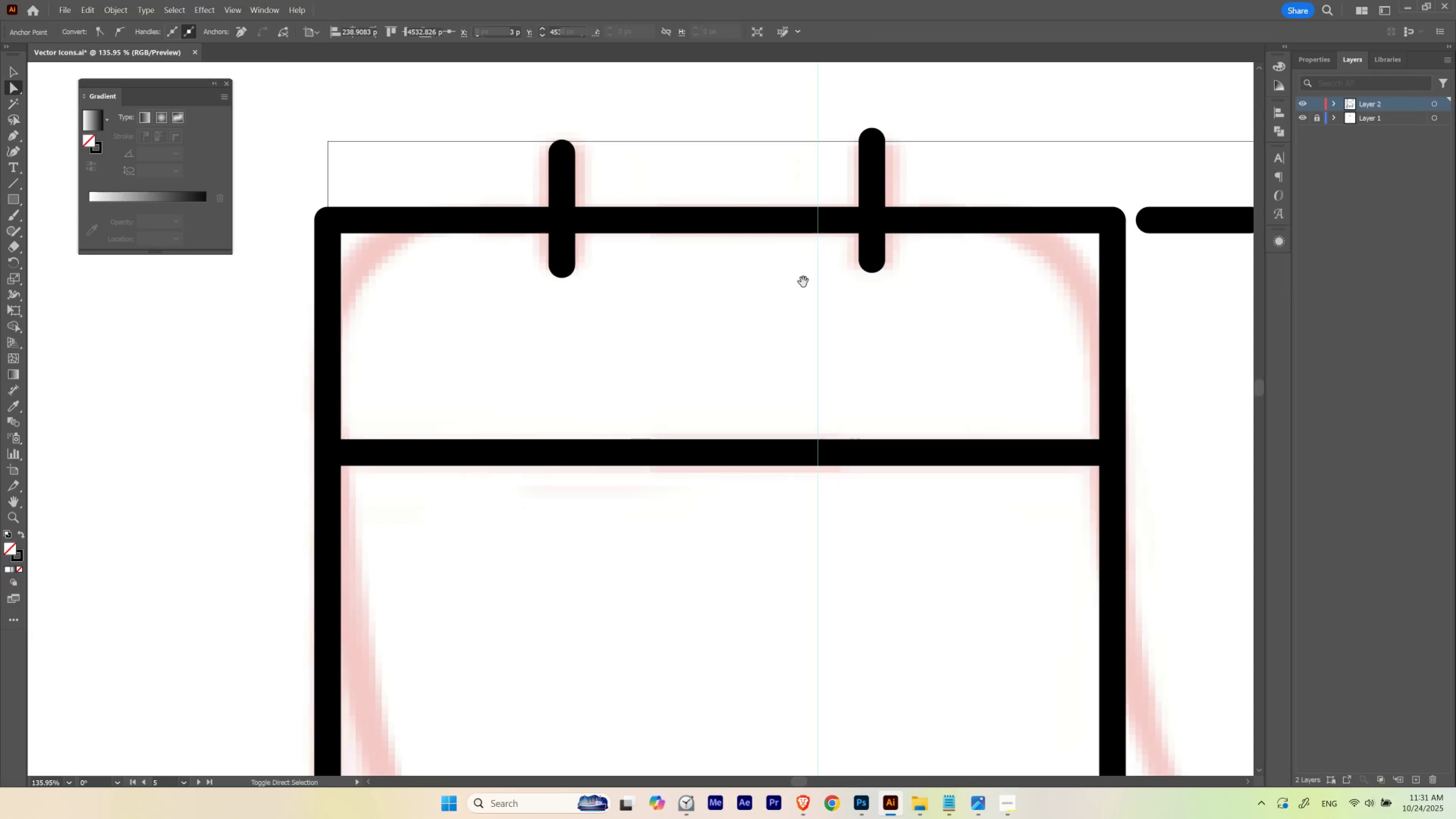 
hold_key(key=Space, duration=0.37)
 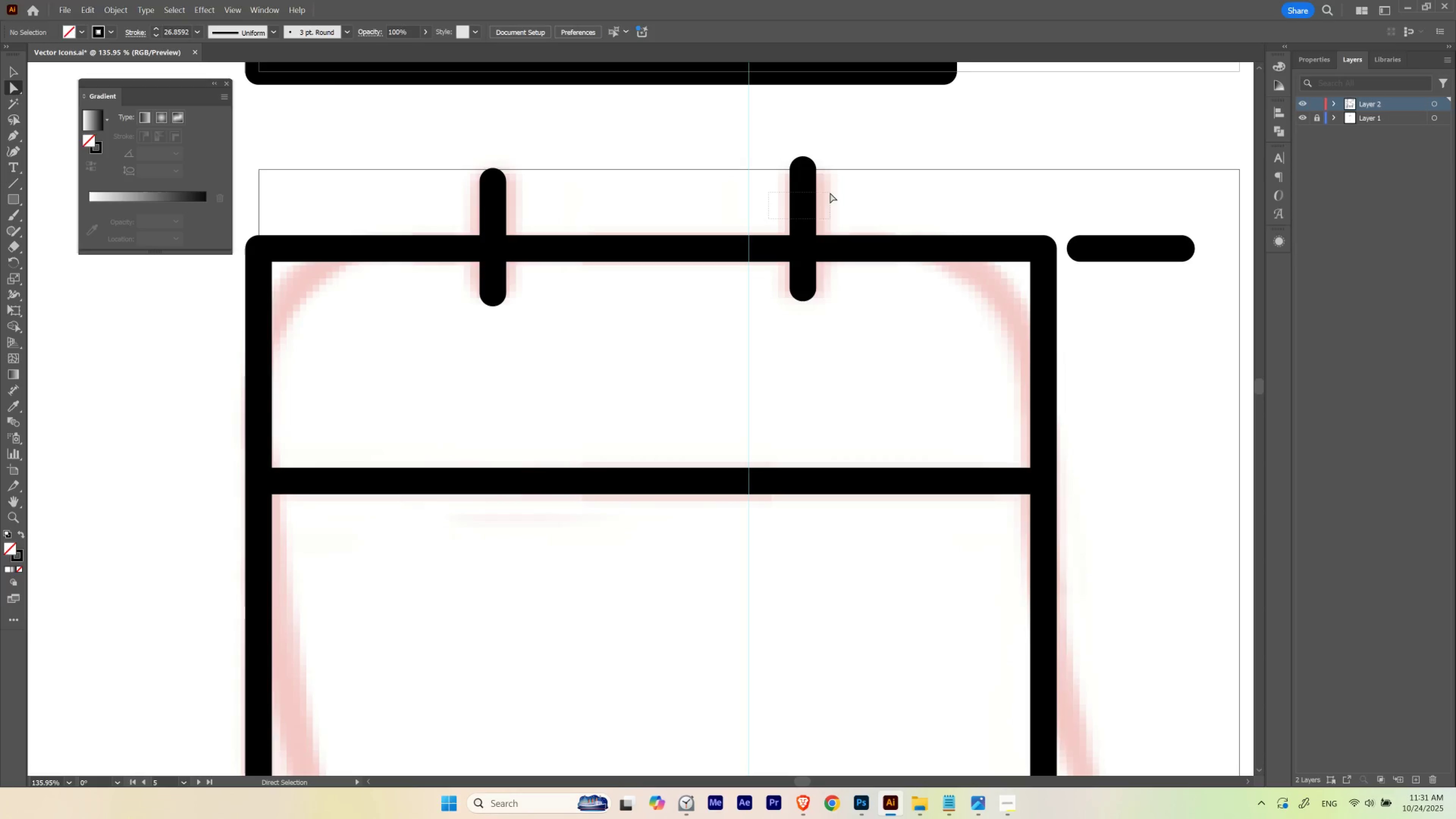 
left_click_drag(start_coordinate=[799, 282], to_coordinate=[730, 310])
 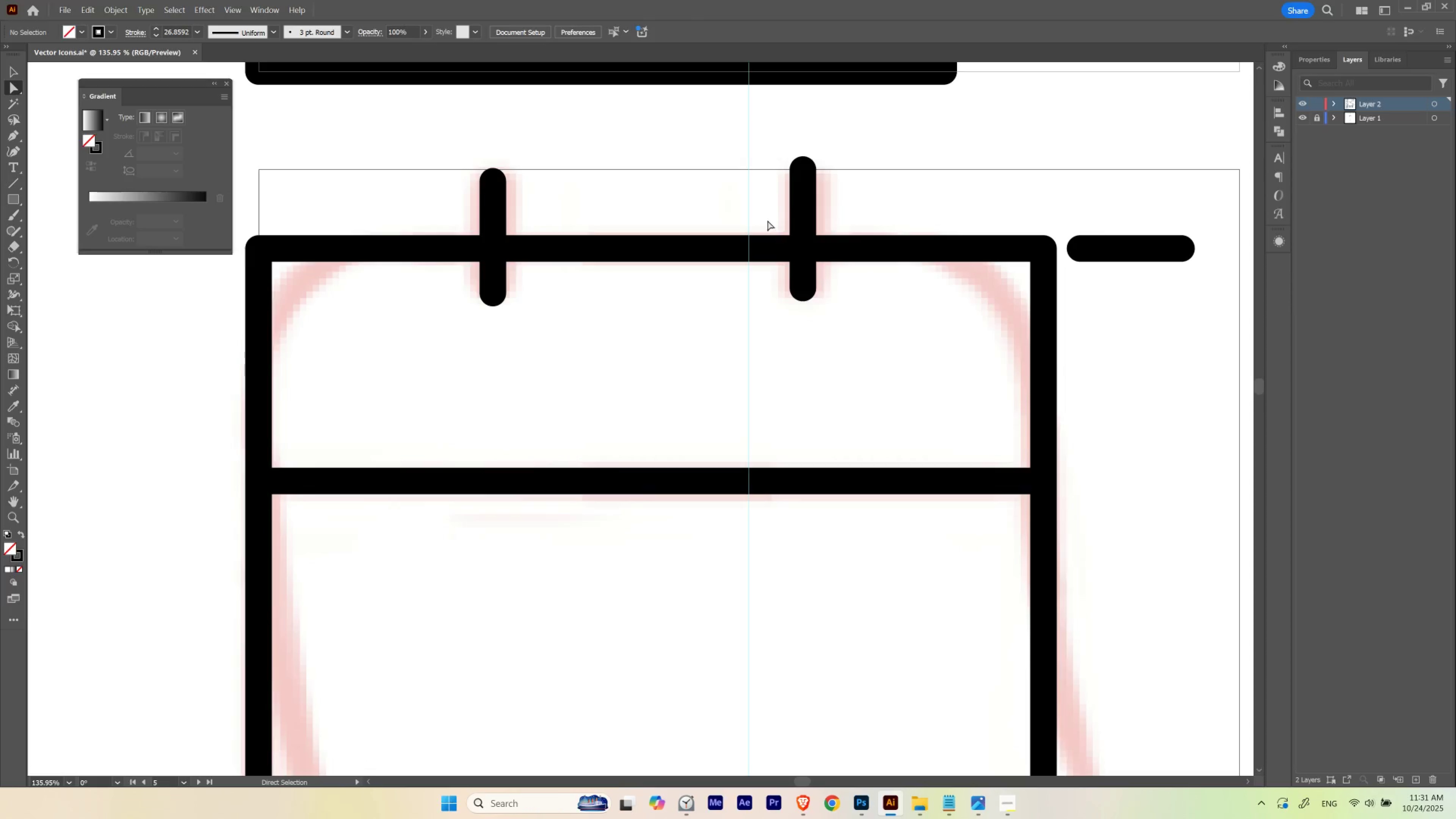 
left_click_drag(start_coordinate=[768, 219], to_coordinate=[830, 193])
 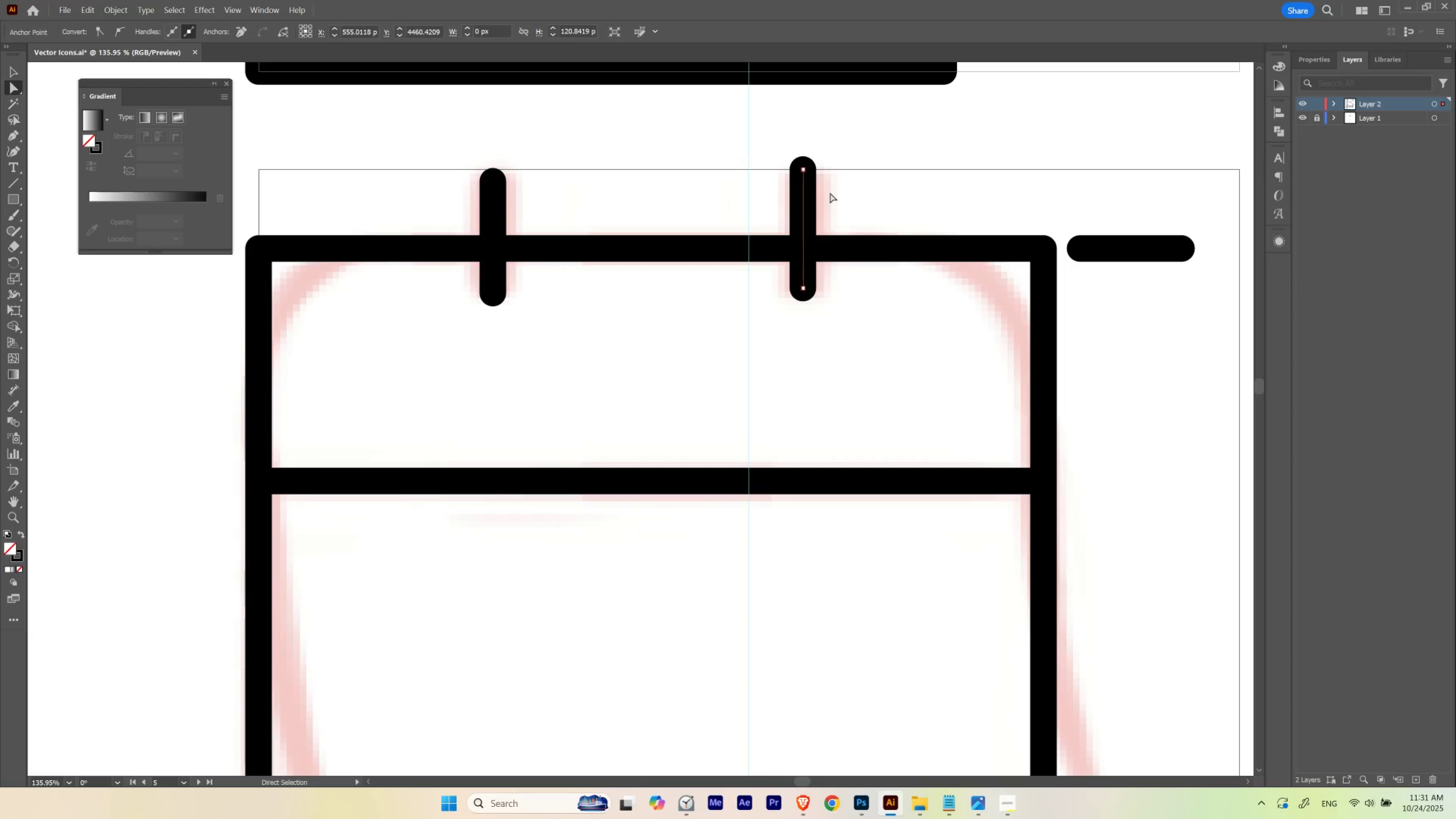 
key(Delete)
 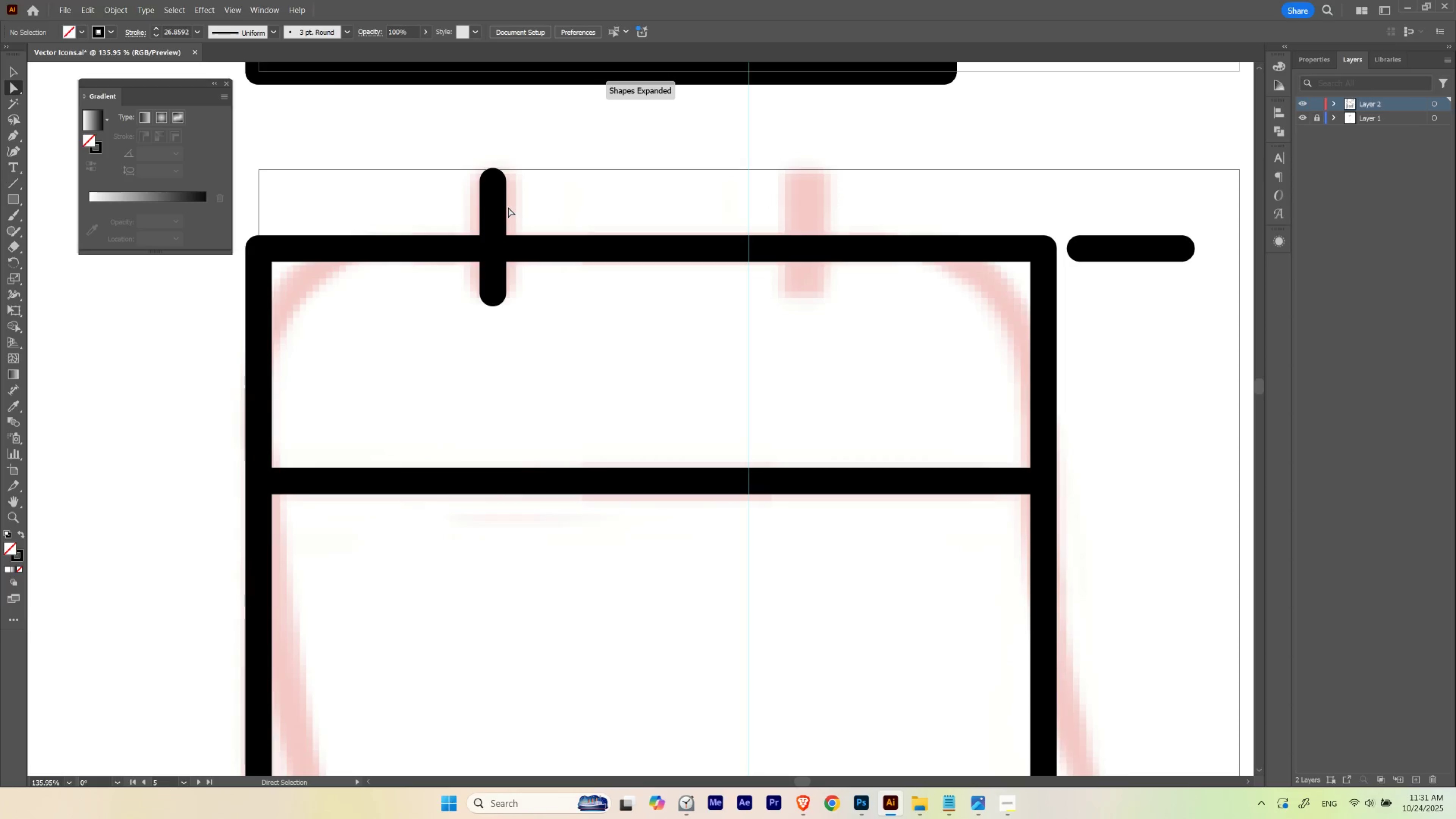 
key(Control+Z)
 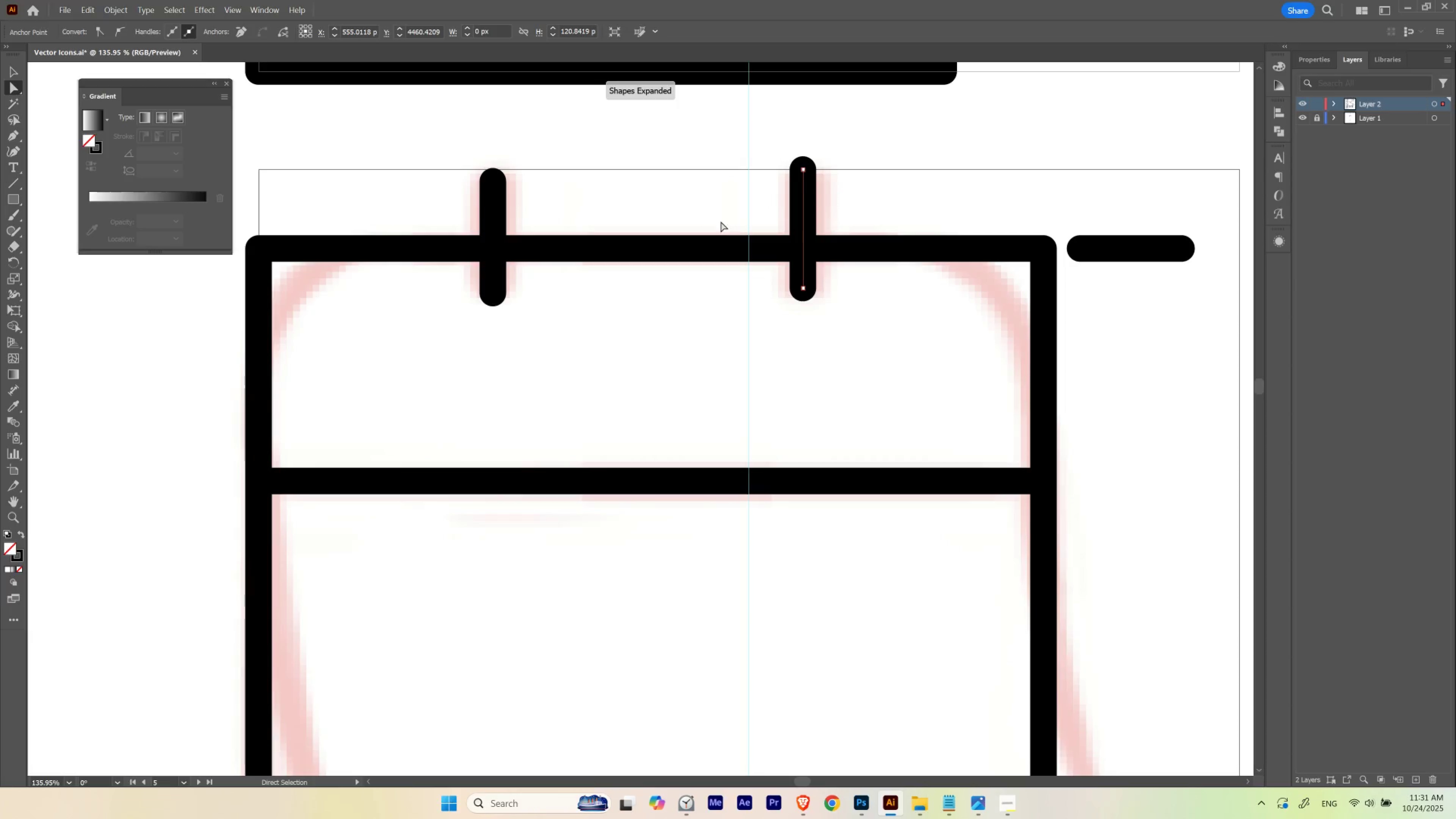 
key(V)
 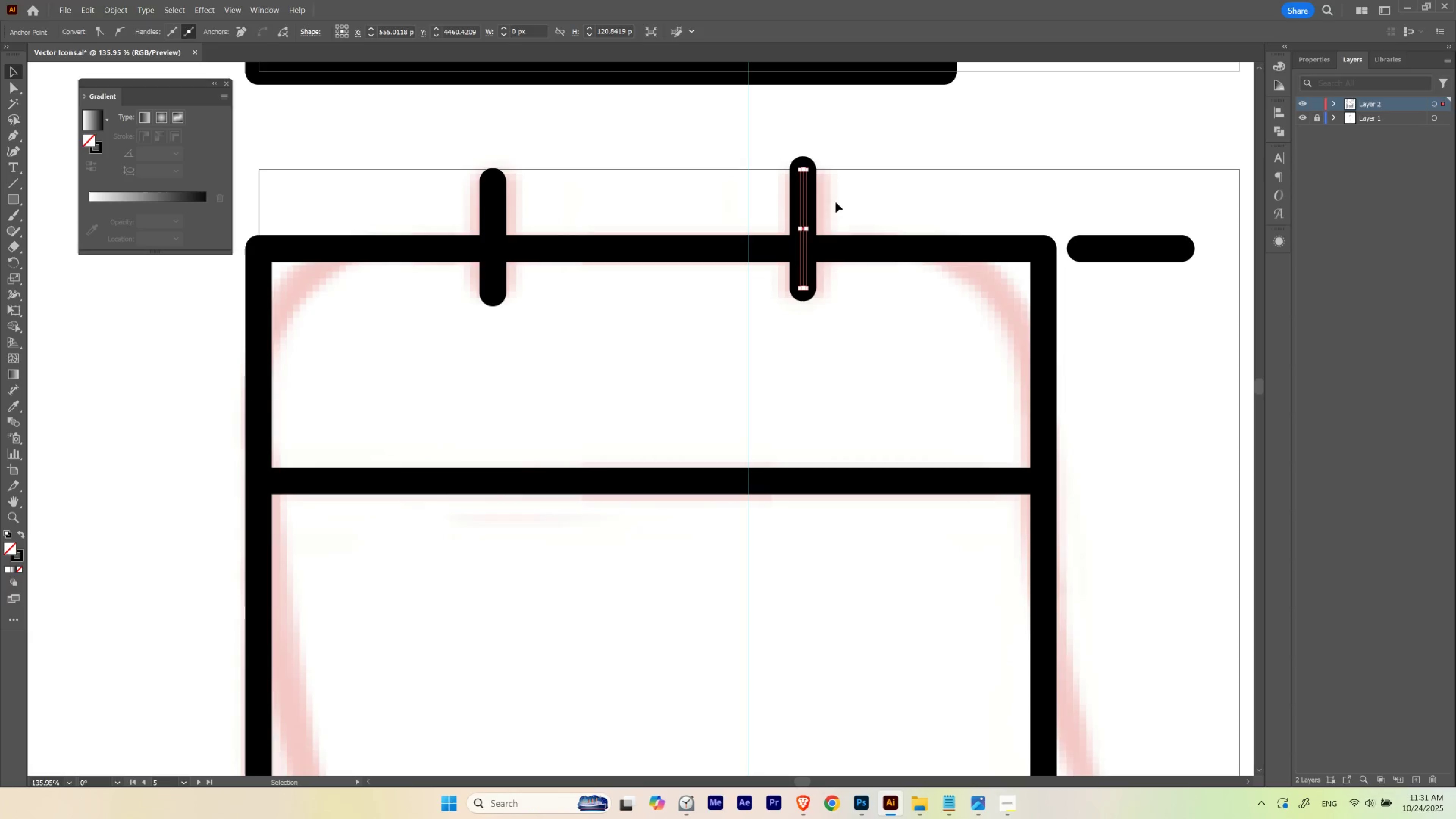 
left_click([835, 202])
 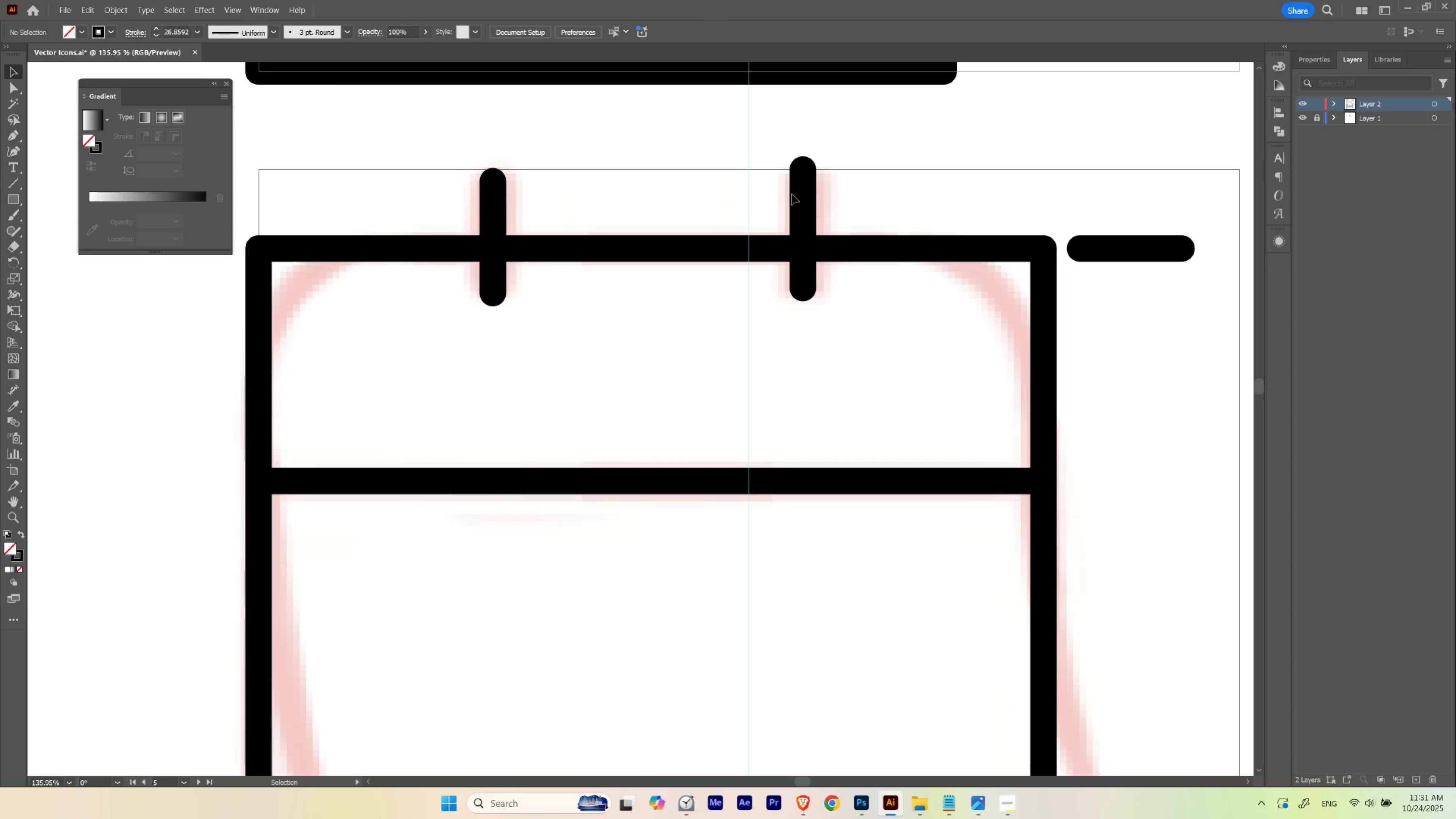 
left_click_drag(start_coordinate=[807, 190], to_coordinate=[787, 196])
 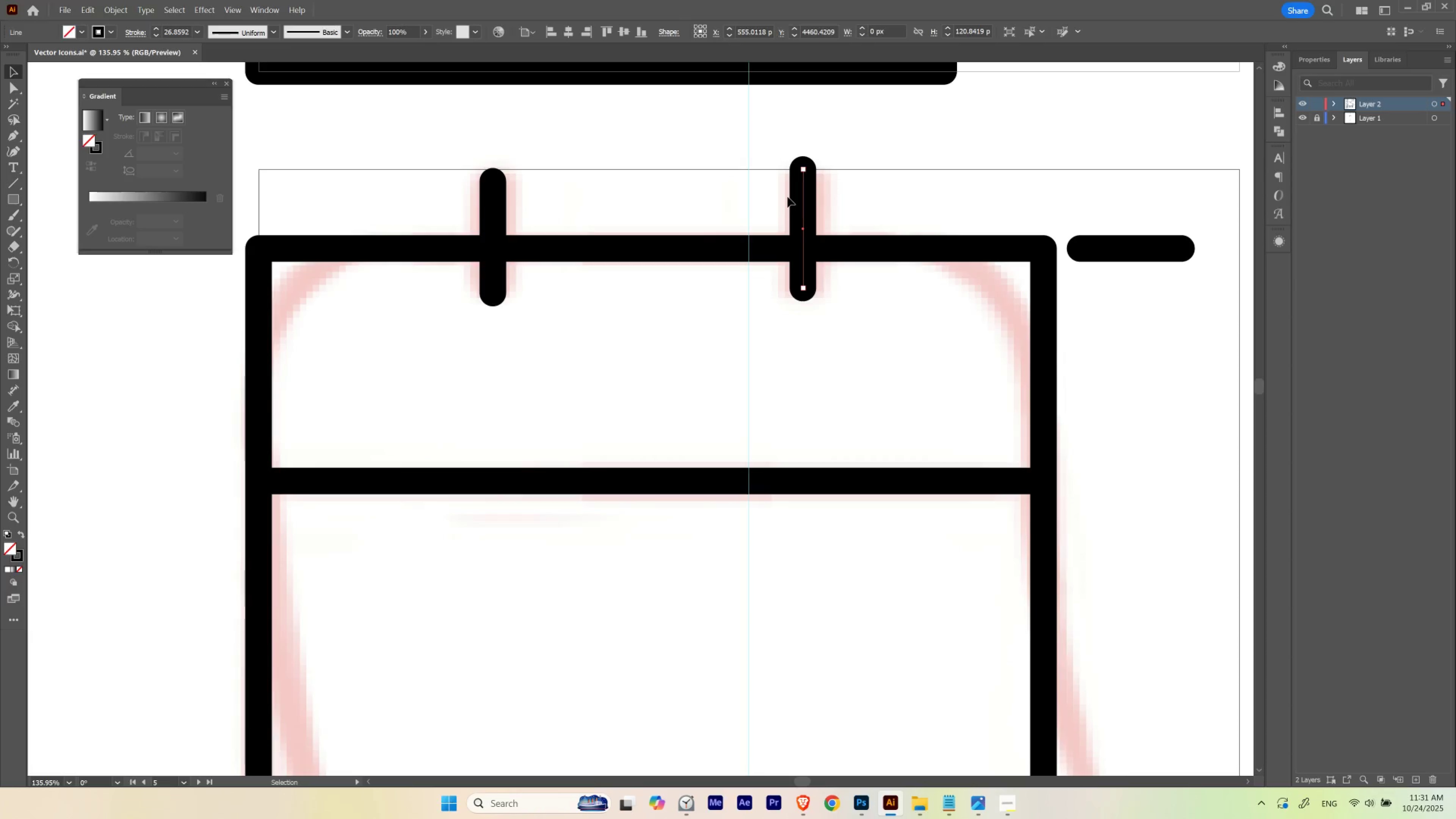 
key(Delete)
 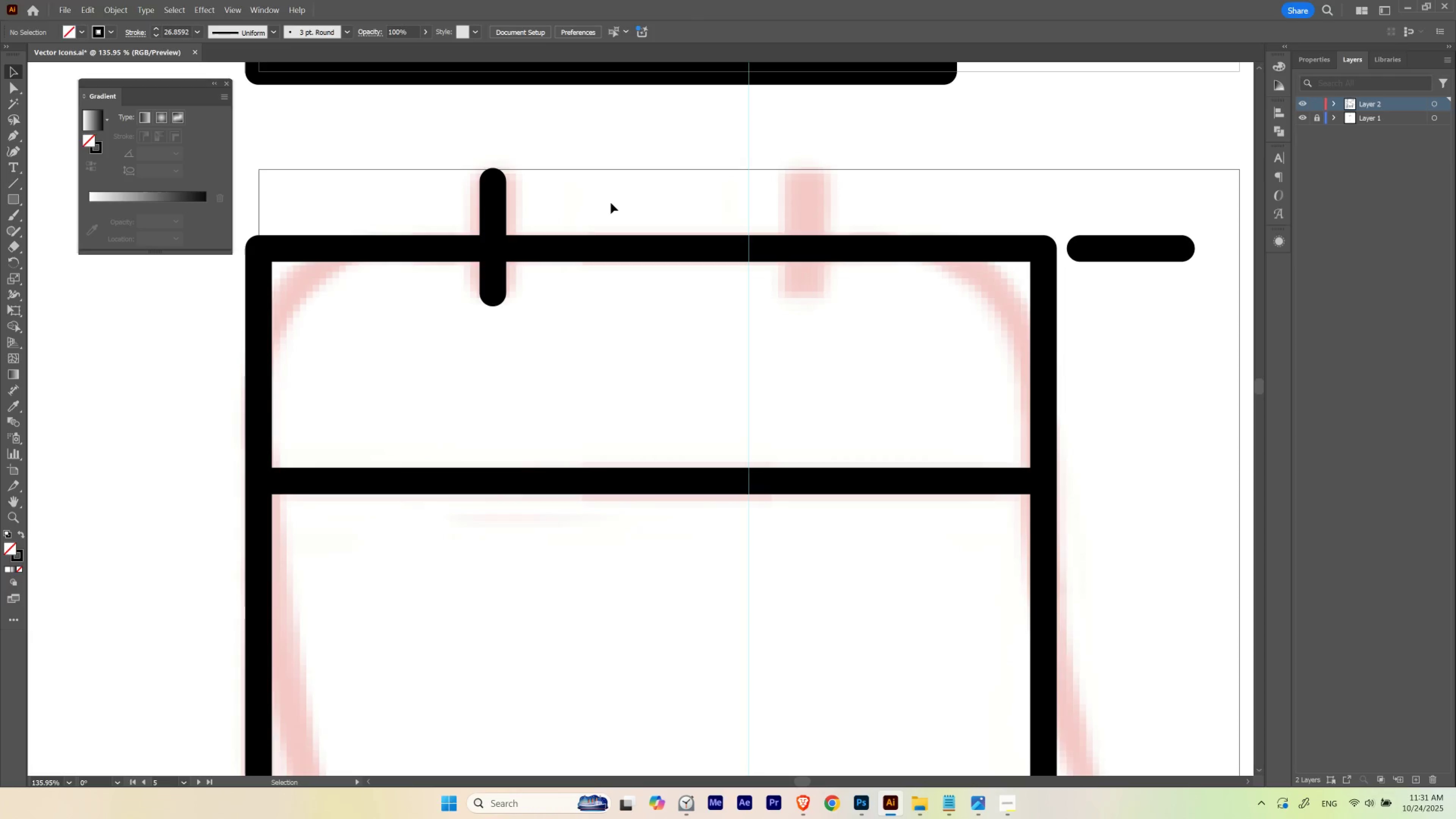 
key(V)
 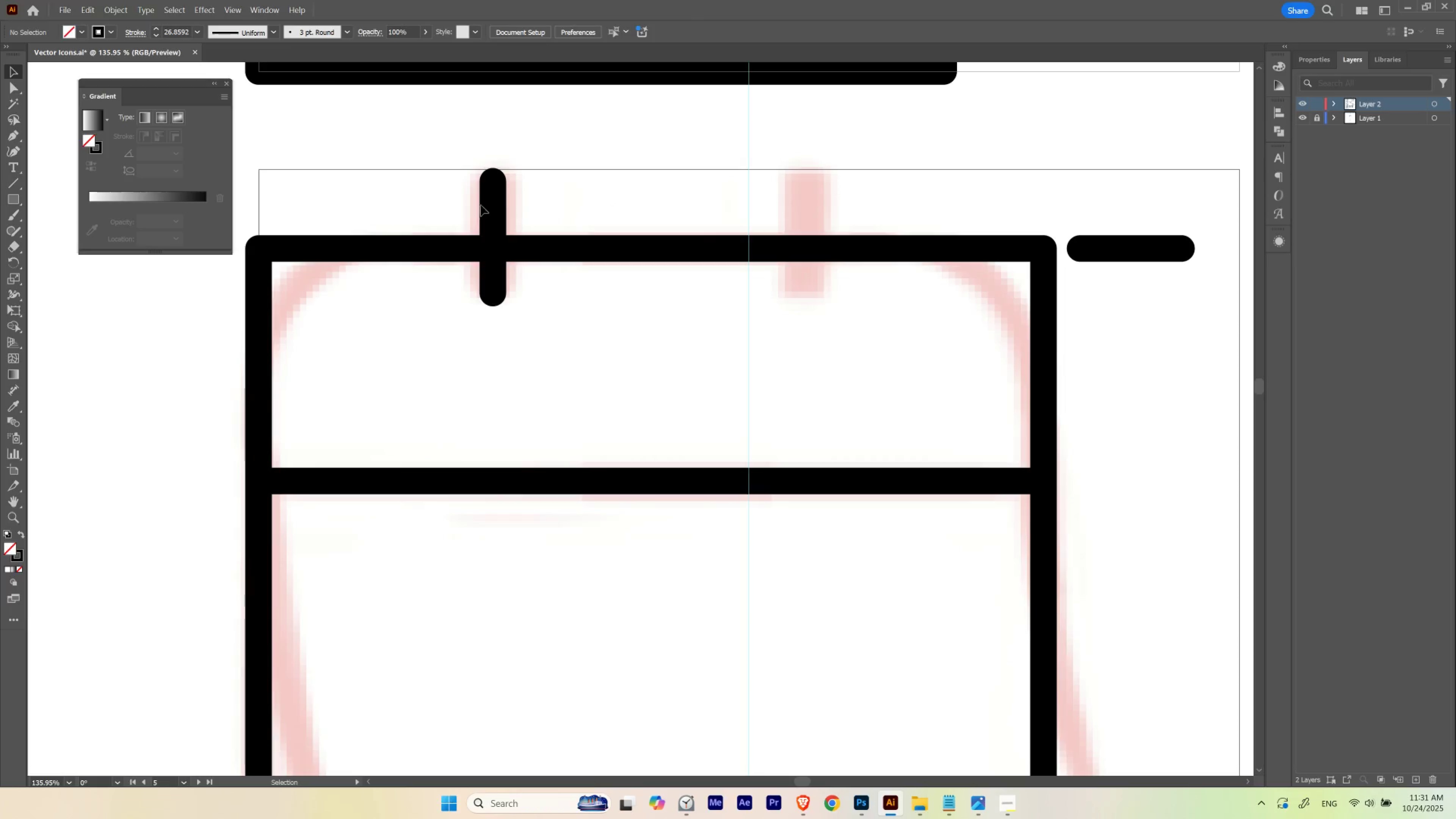 
left_click_drag(start_coordinate=[527, 198], to_coordinate=[468, 219])
 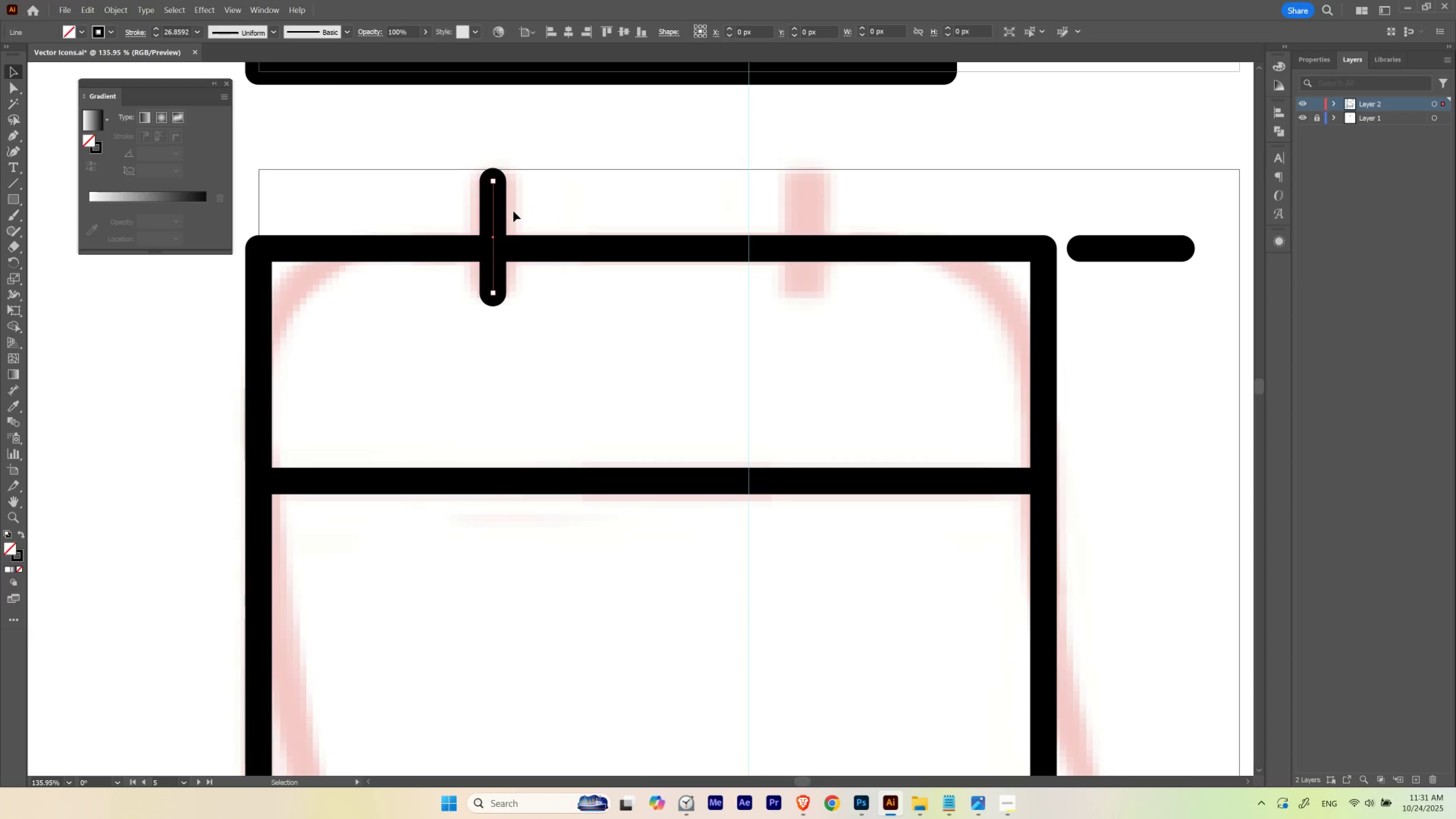 
hold_key(key=AltLeft, duration=4.46)
left_click_drag(start_coordinate=[493, 207], to_coordinate=[804, 249])
 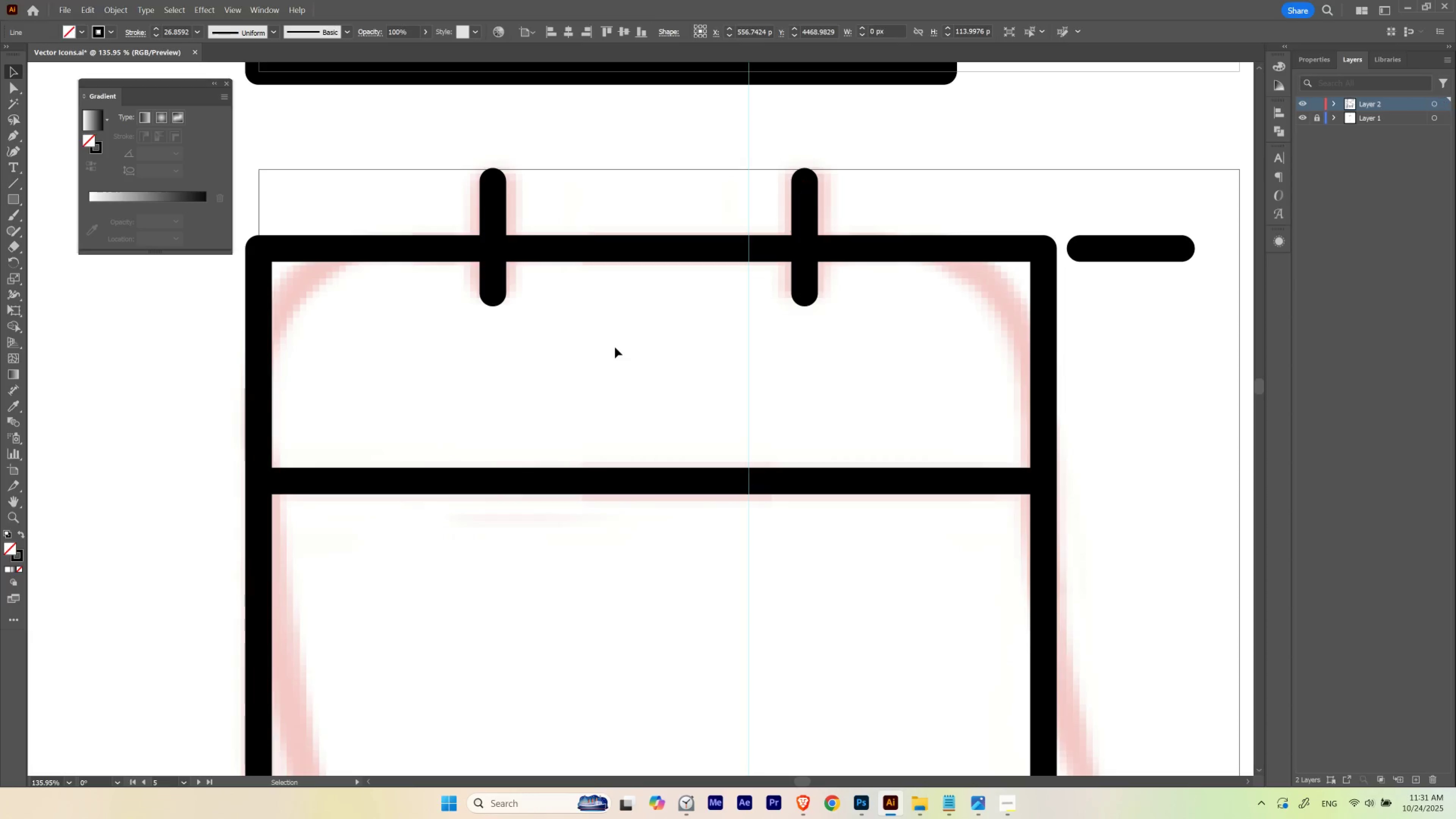 
hold_key(key=ShiftLeft, duration=1.5)
 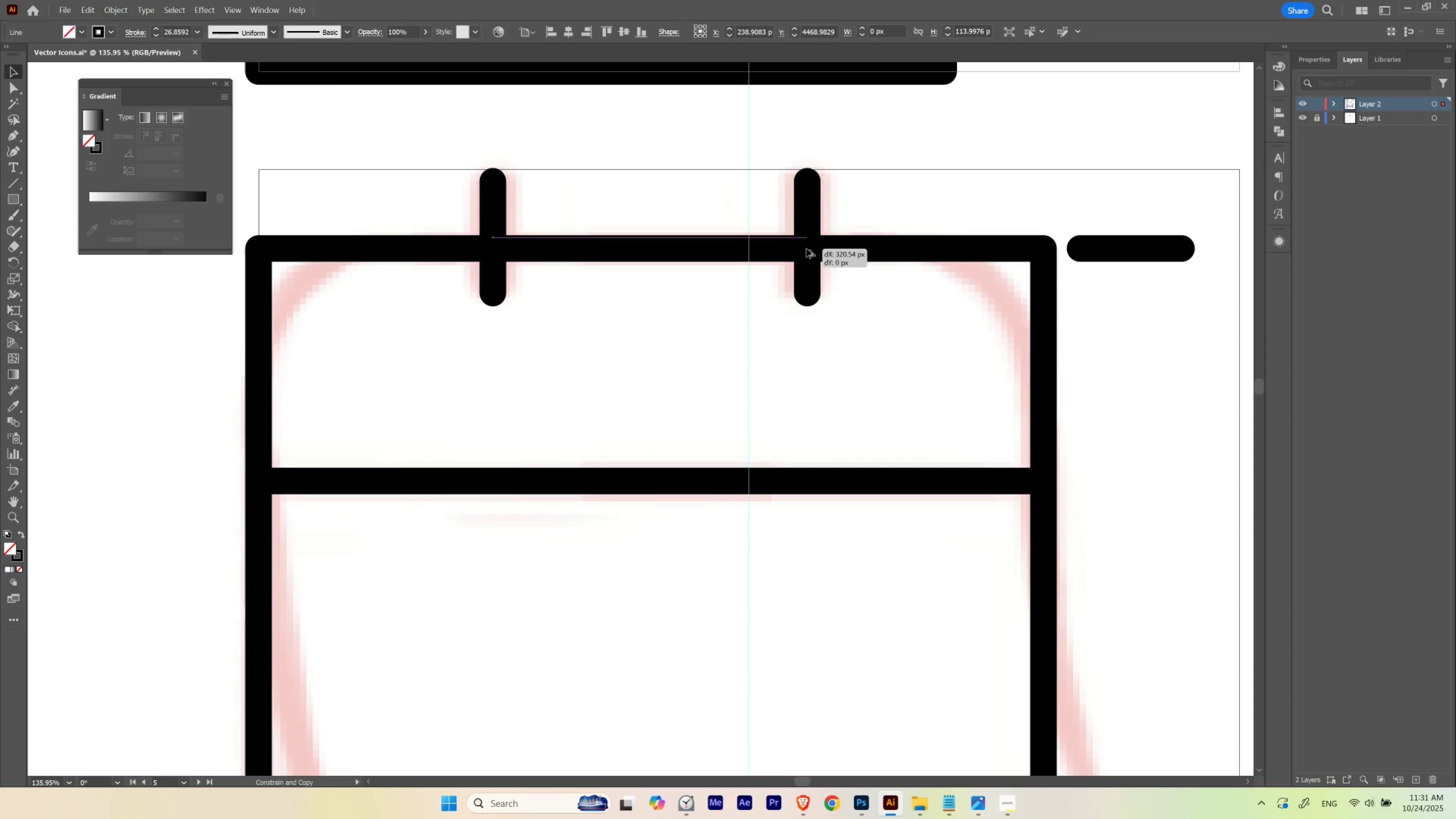 
hold_key(key=ShiftLeft, duration=1.51)
 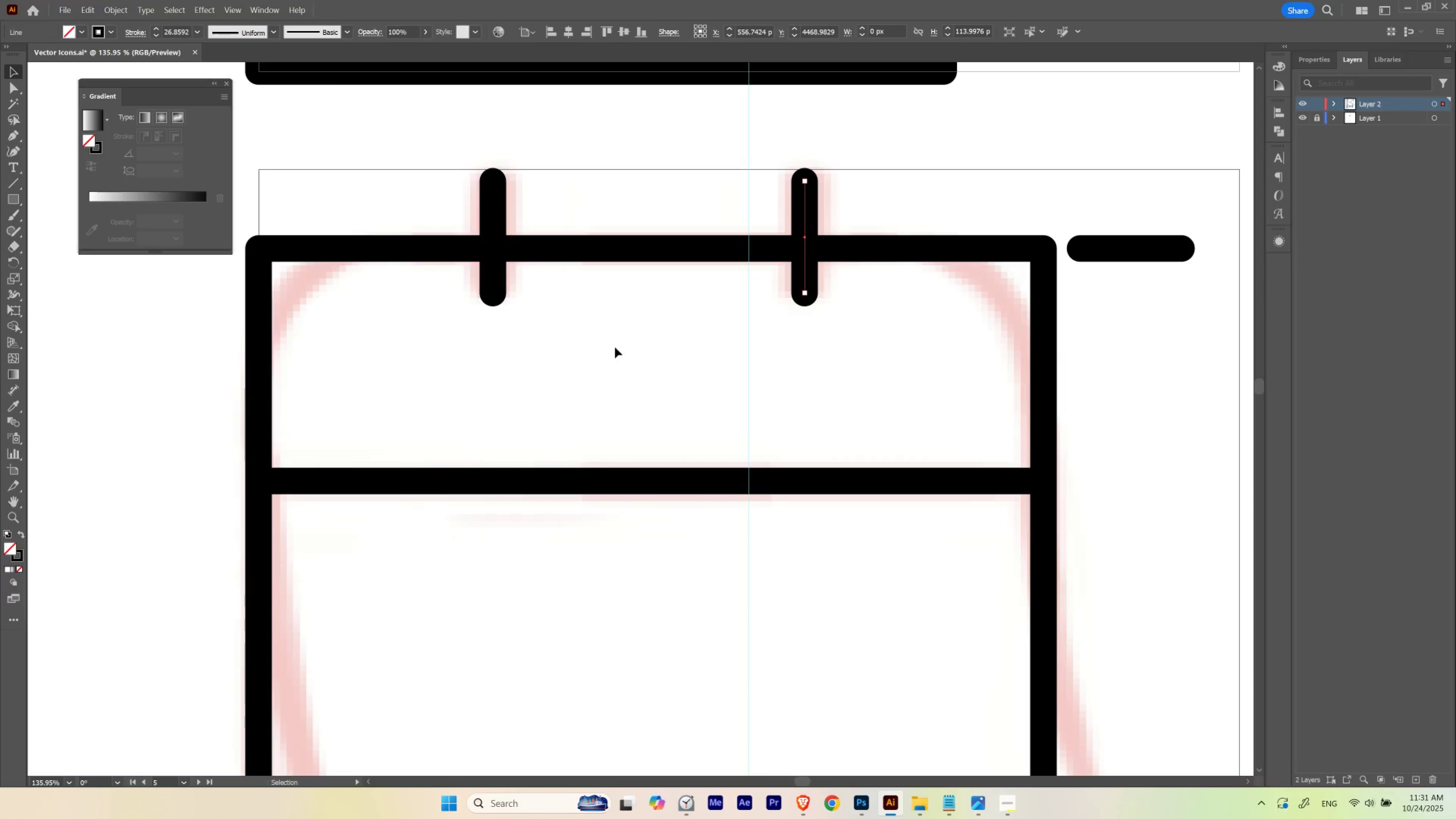 
hold_key(key=ShiftLeft, duration=0.38)
 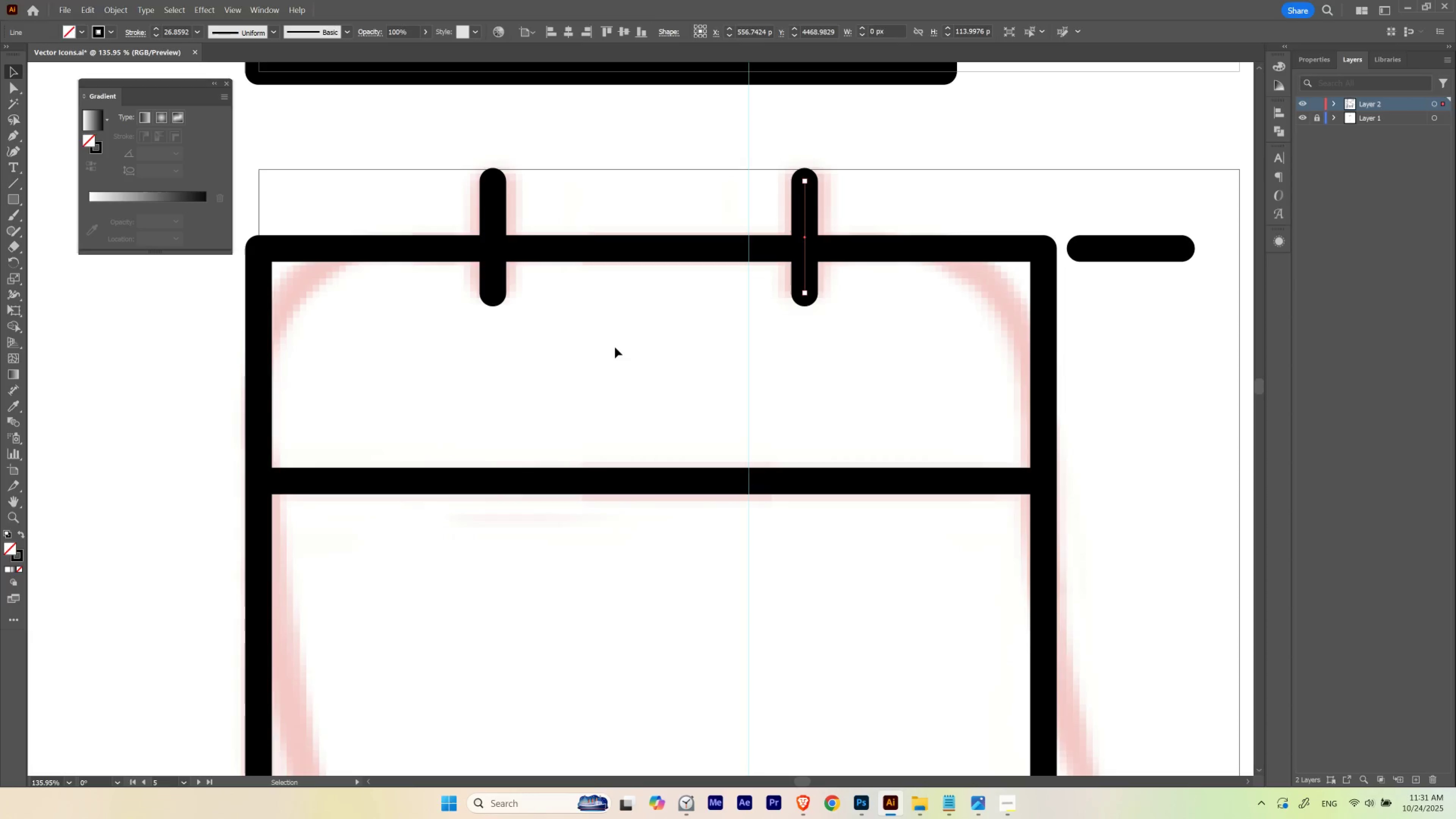 
left_click([615, 347])
 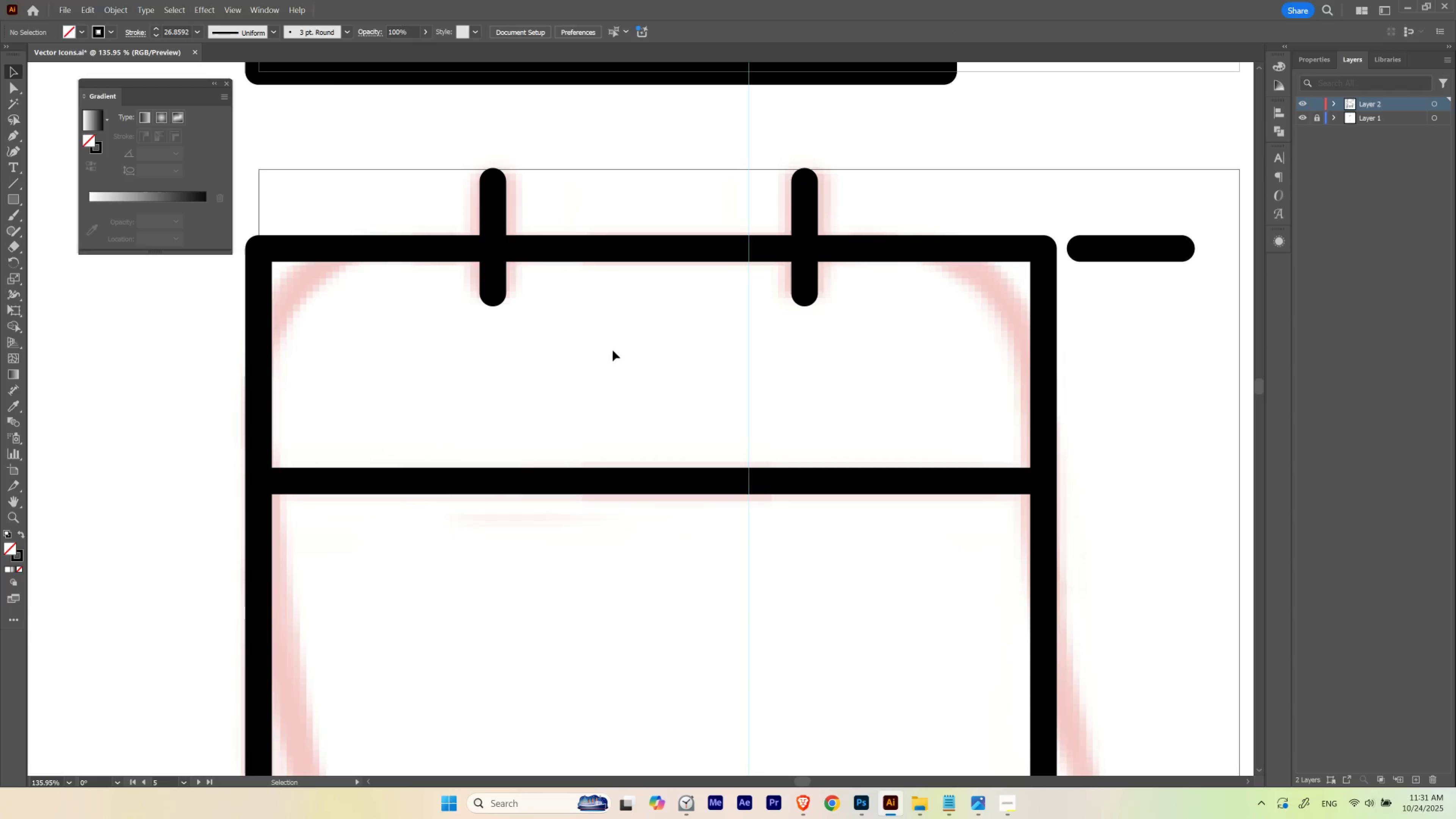 
key(V)
 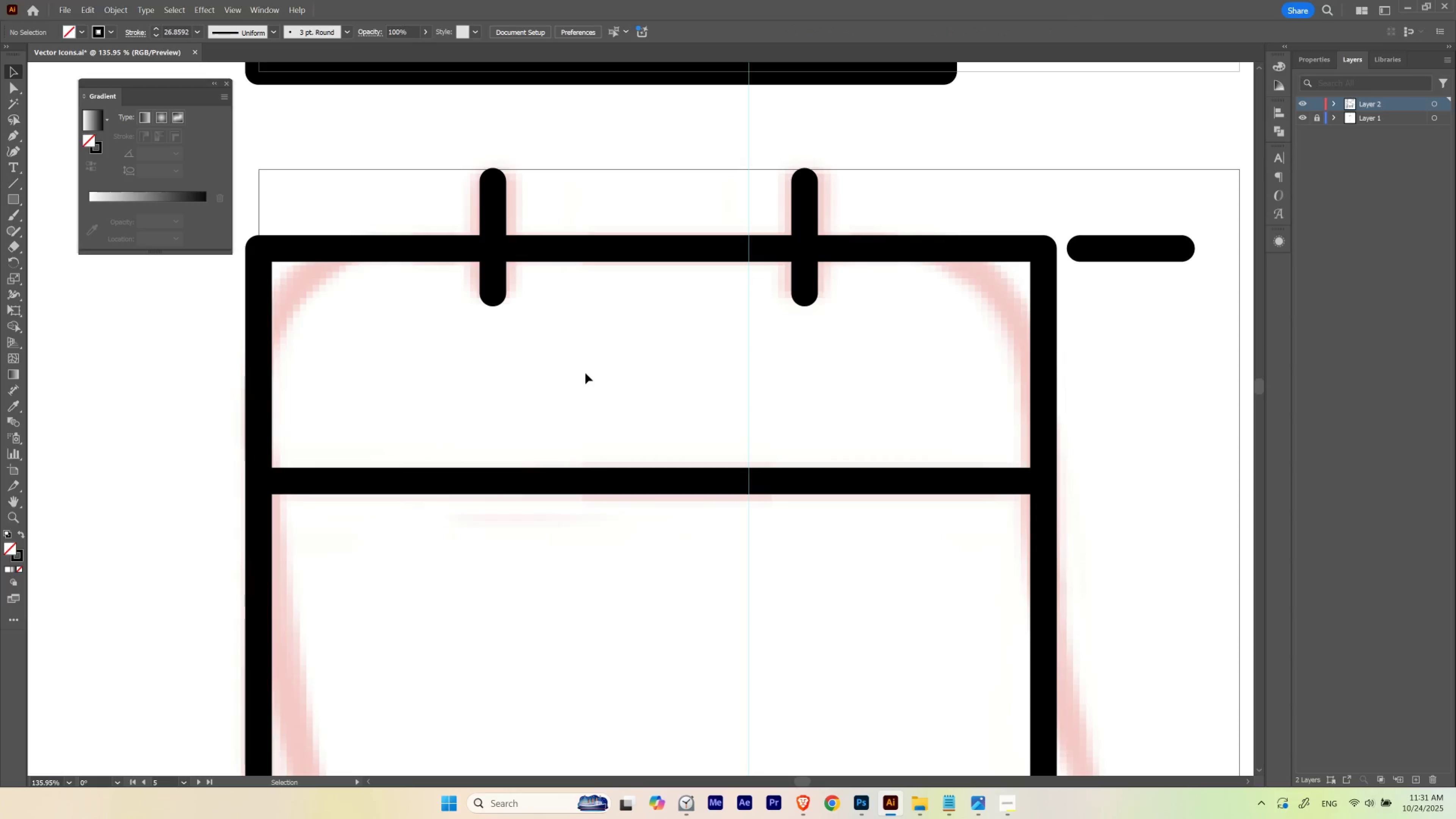 
double_click([585, 373])
 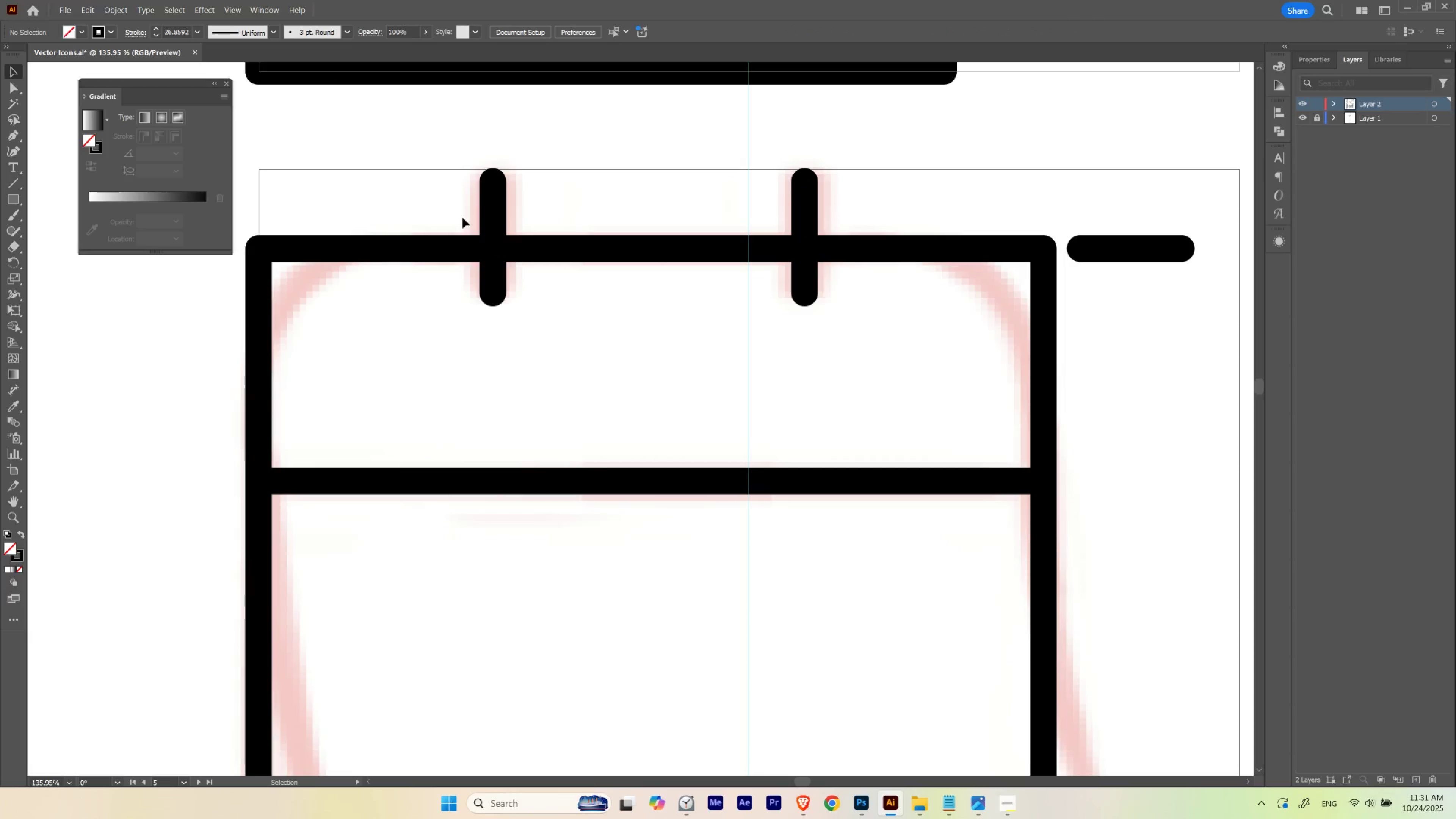 
left_click_drag(start_coordinate=[430, 201], to_coordinate=[865, 198])
 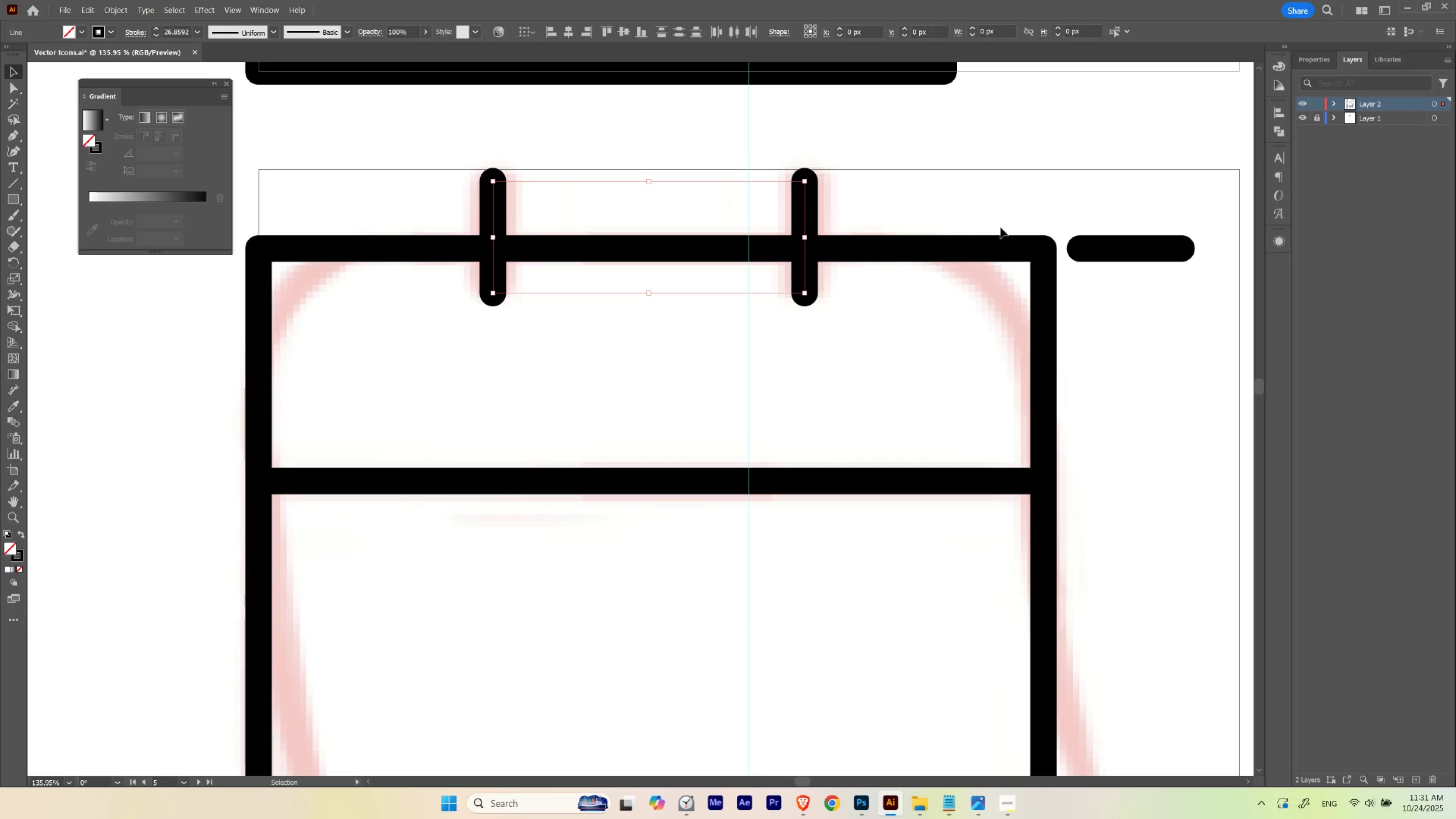 
hold_key(key=ShiftLeft, duration=0.8)
left_click_drag(start_coordinate=[1085, 213], to_coordinate=[1154, 283])
 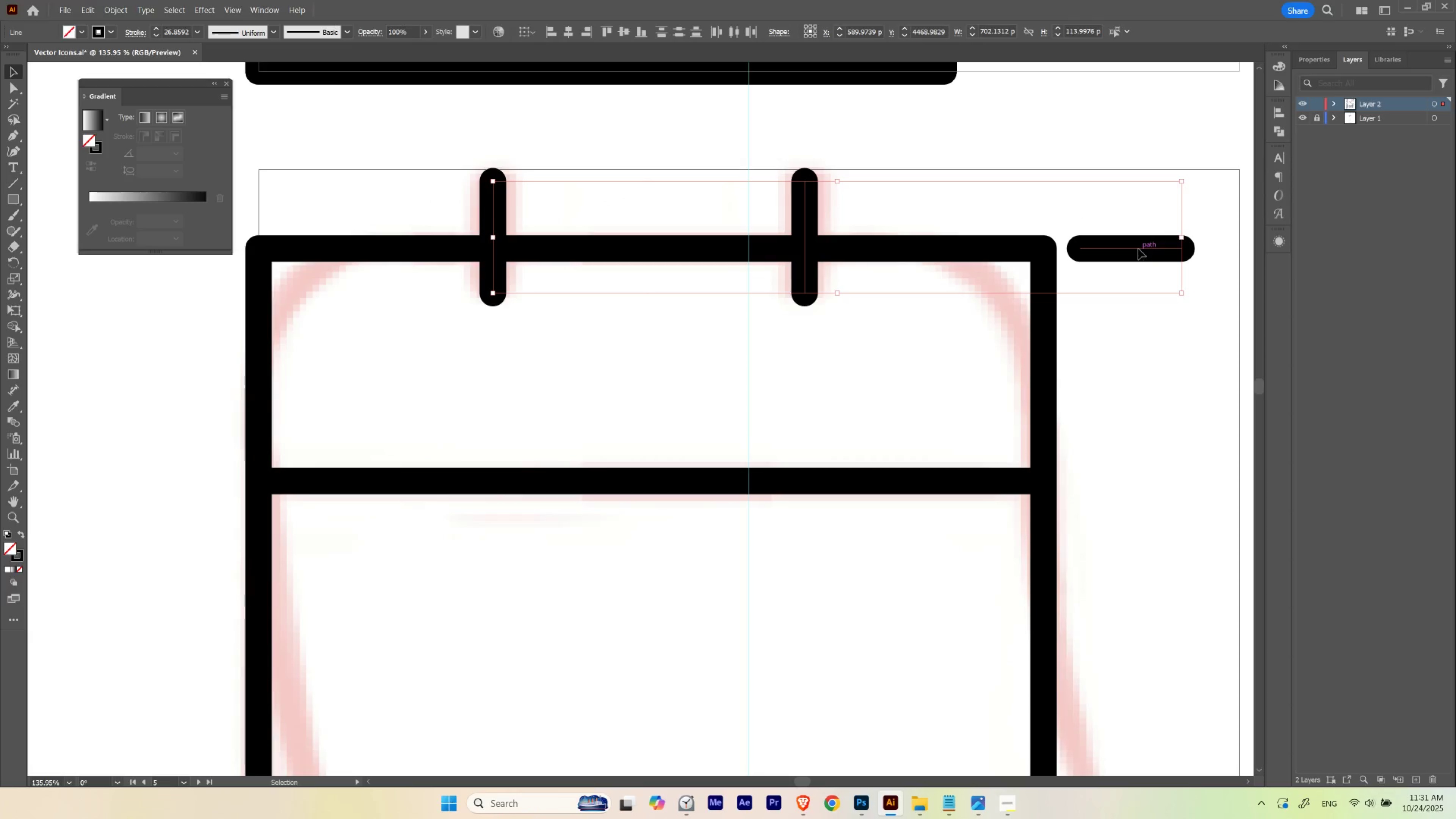 
left_click([1138, 249])
 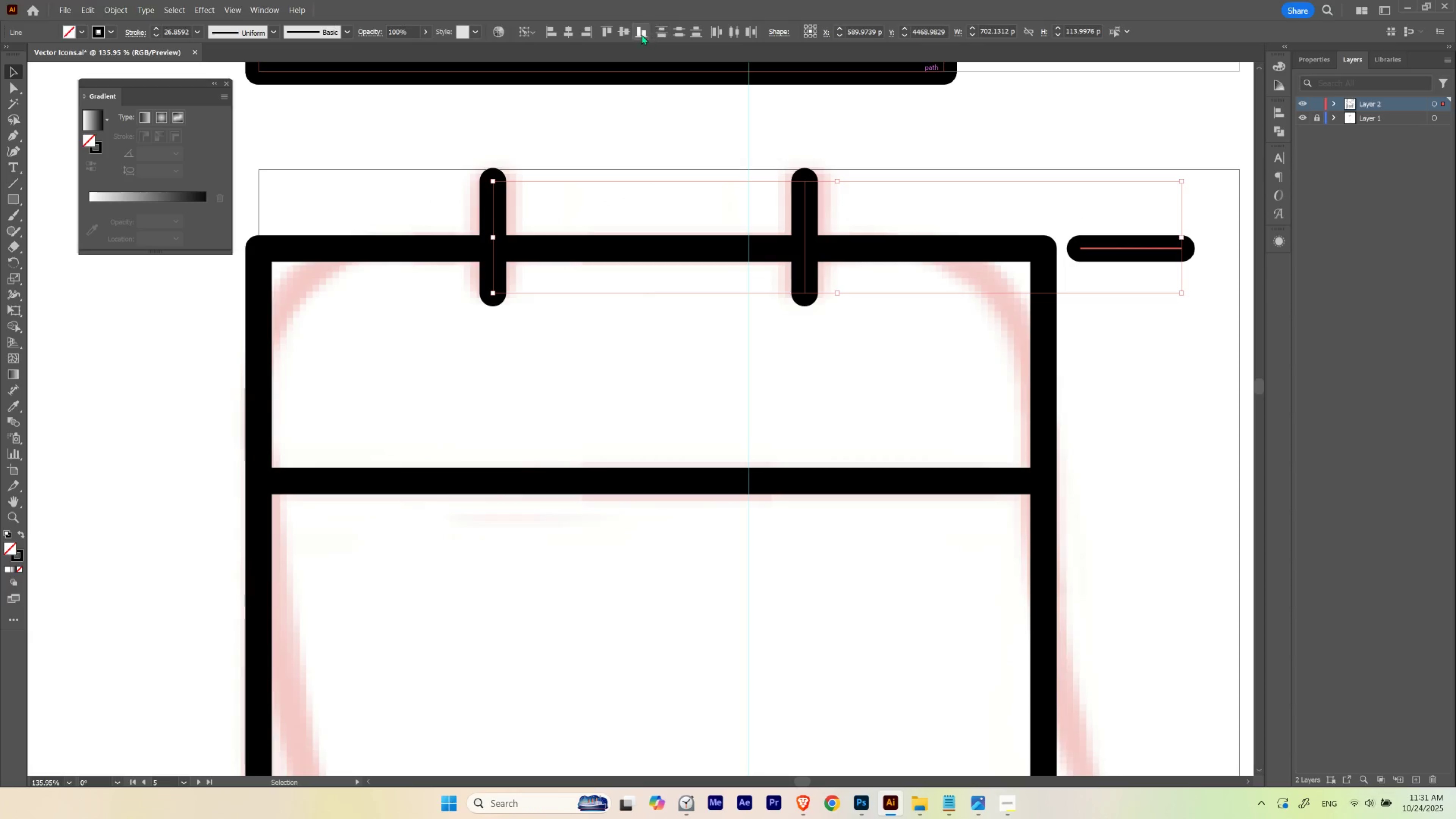 
left_click([622, 34])
 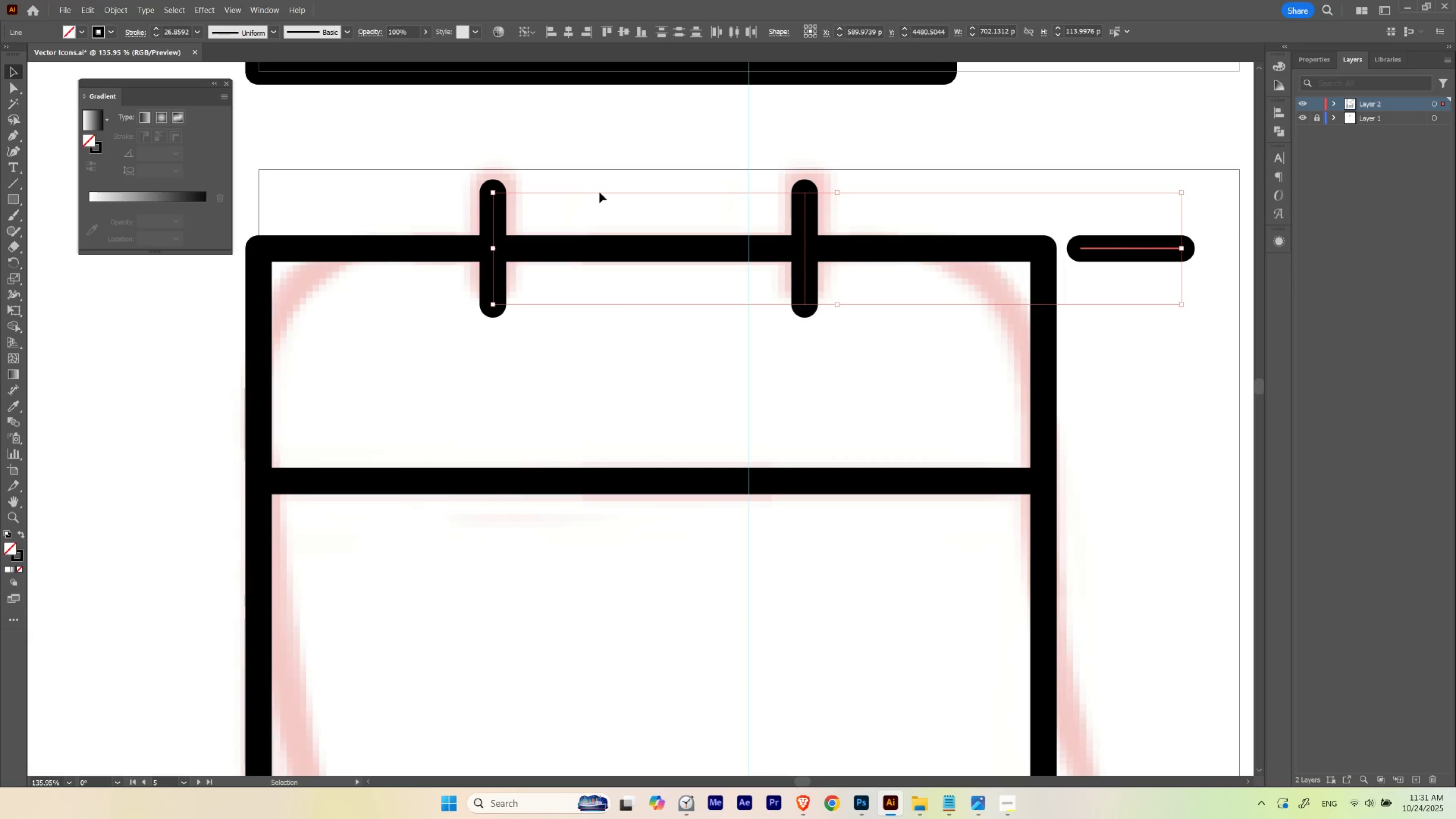 
left_click([599, 192])
 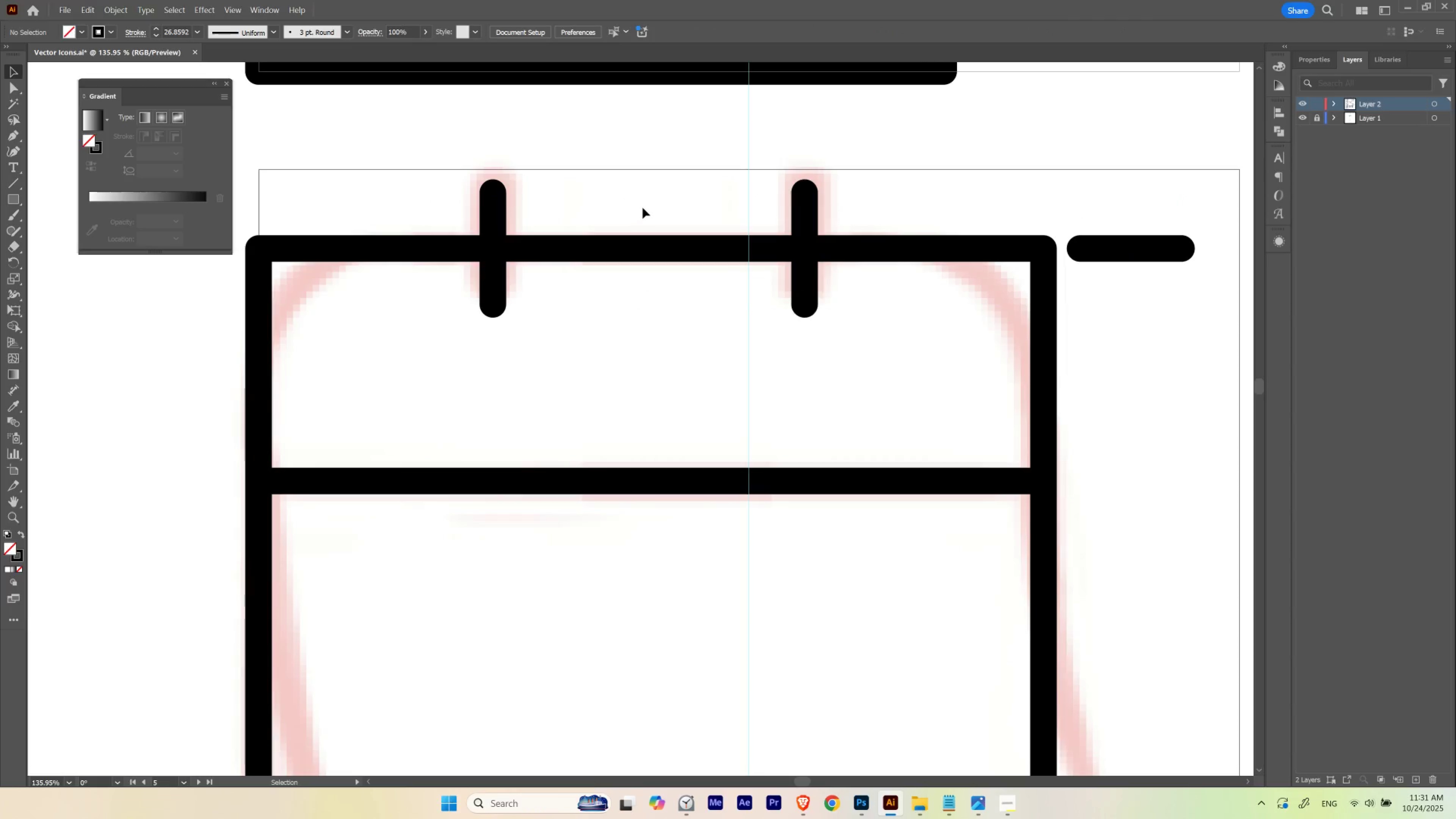 
left_click([643, 208])
 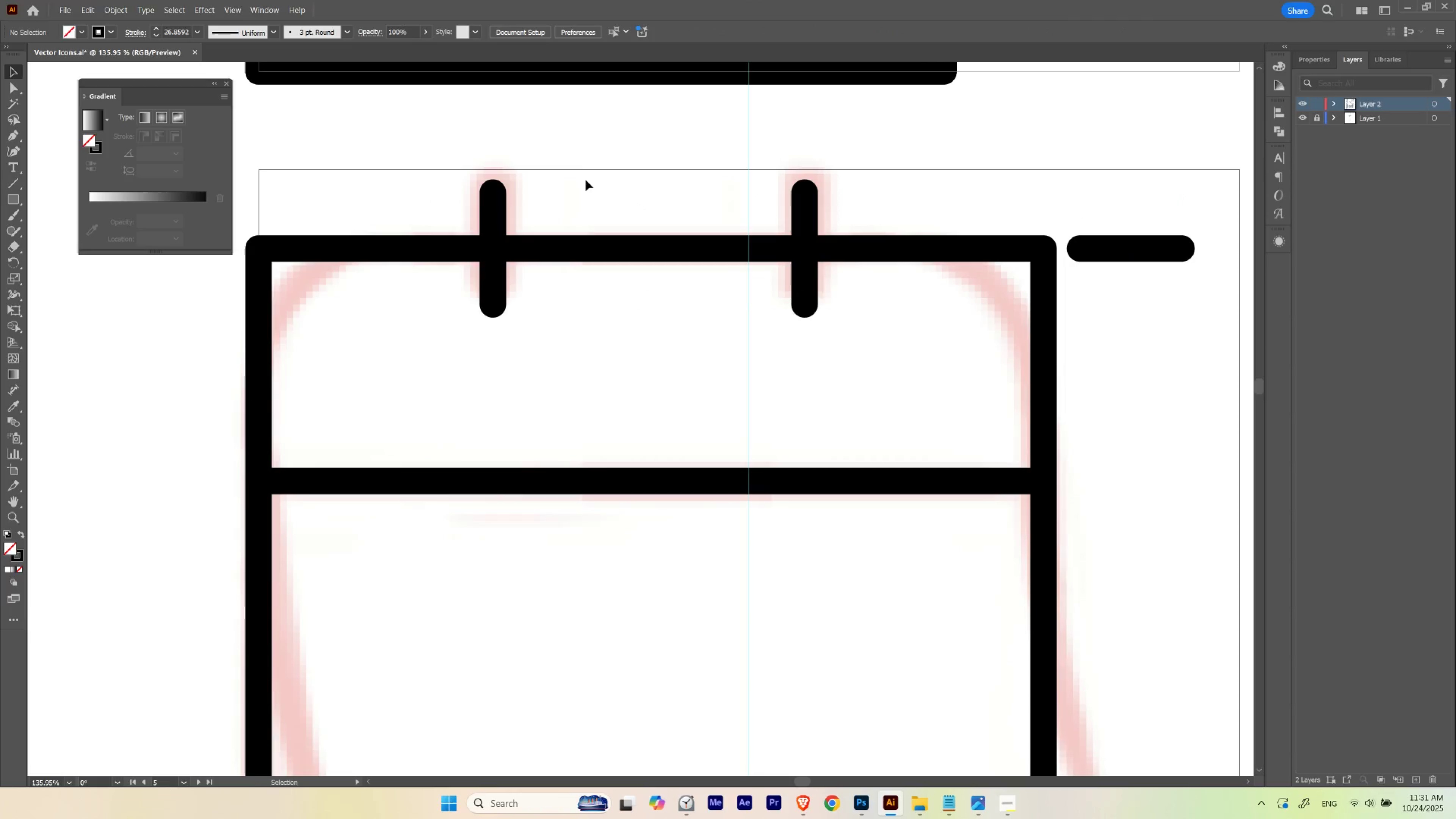 
hold_key(key=ControlLeft, duration=1.96)
 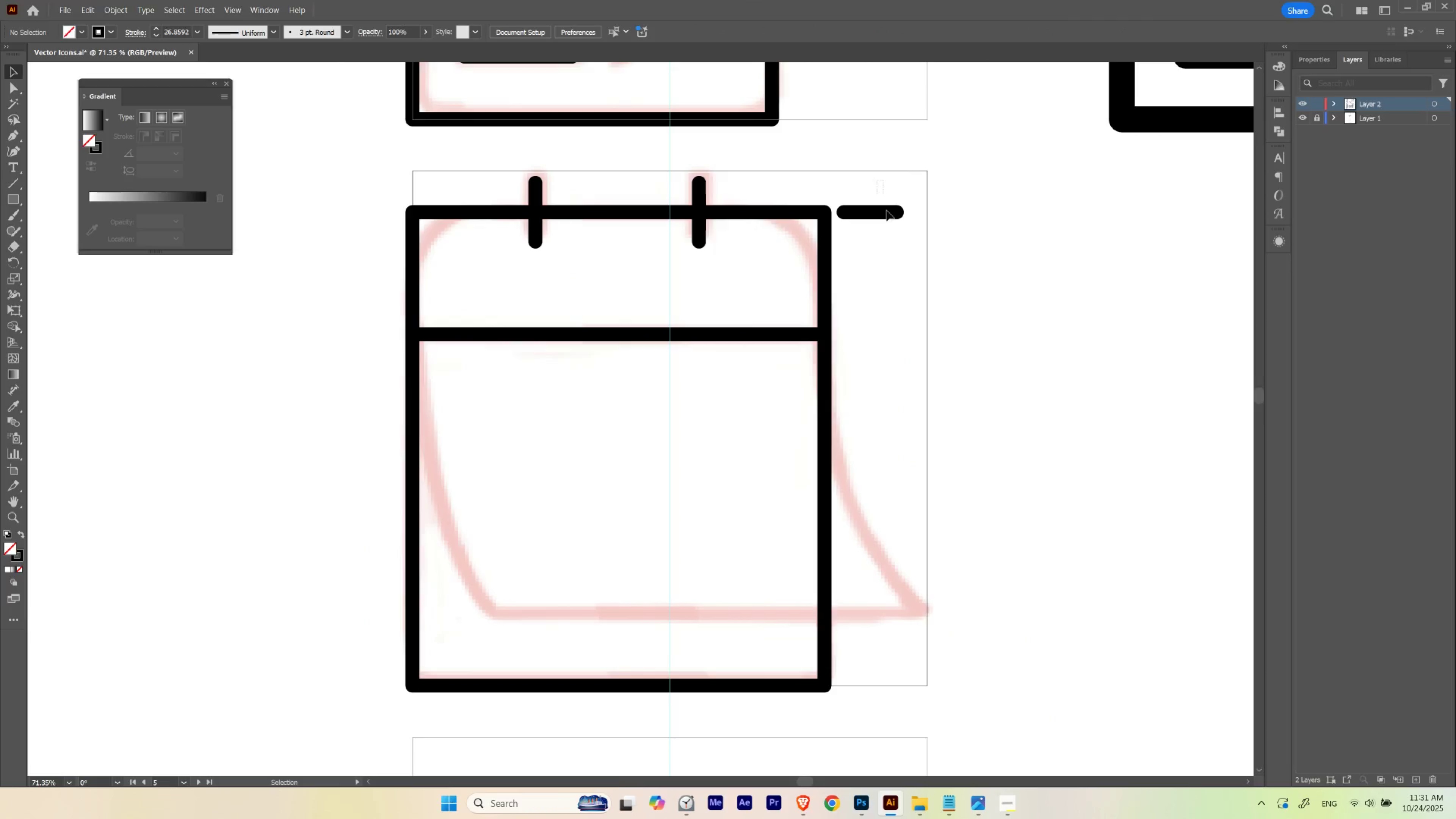 
hold_key(key=Space, duration=1.5)
 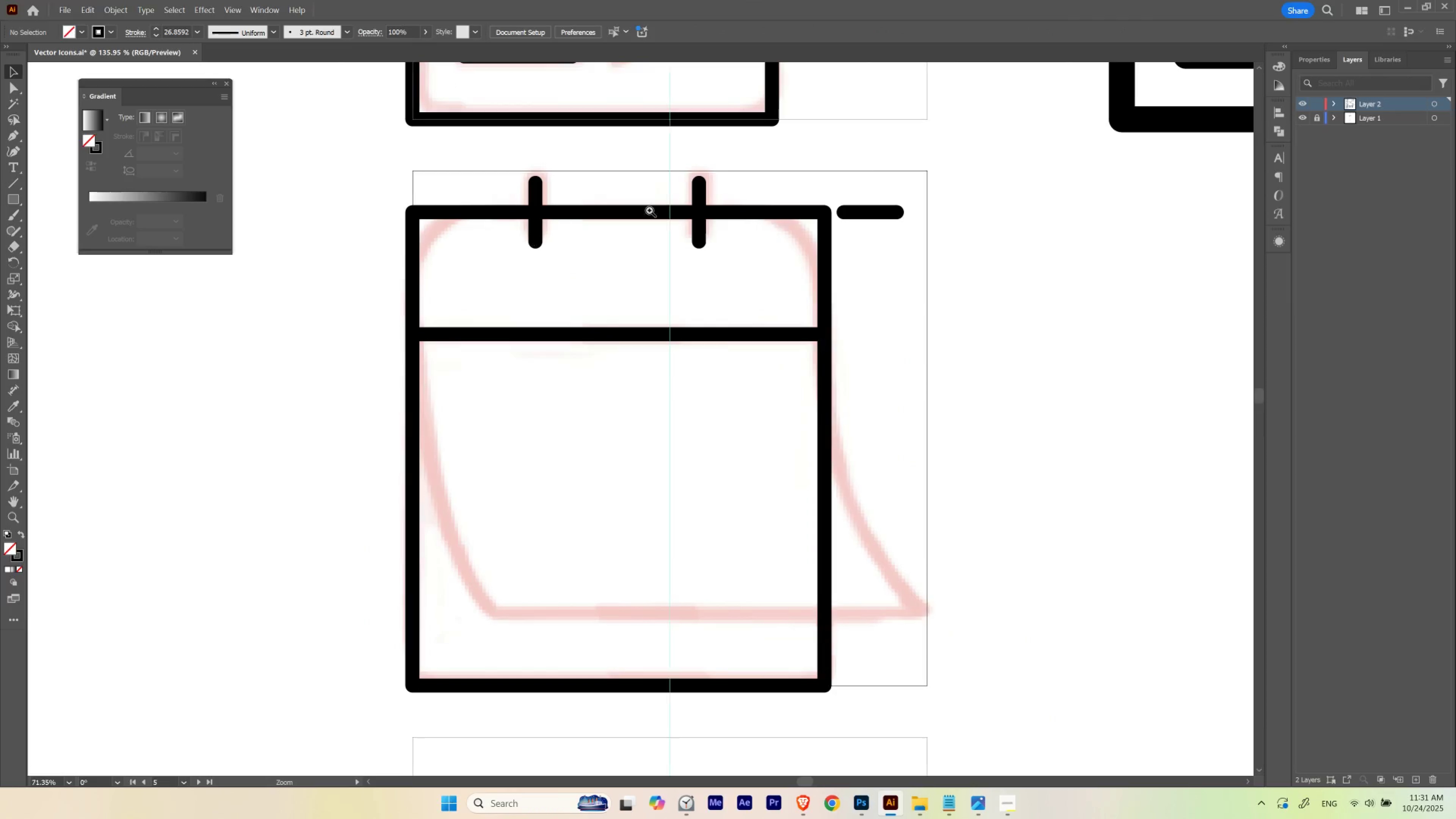 
left_click_drag(start_coordinate=[582, 172], to_coordinate=[512, 241])
 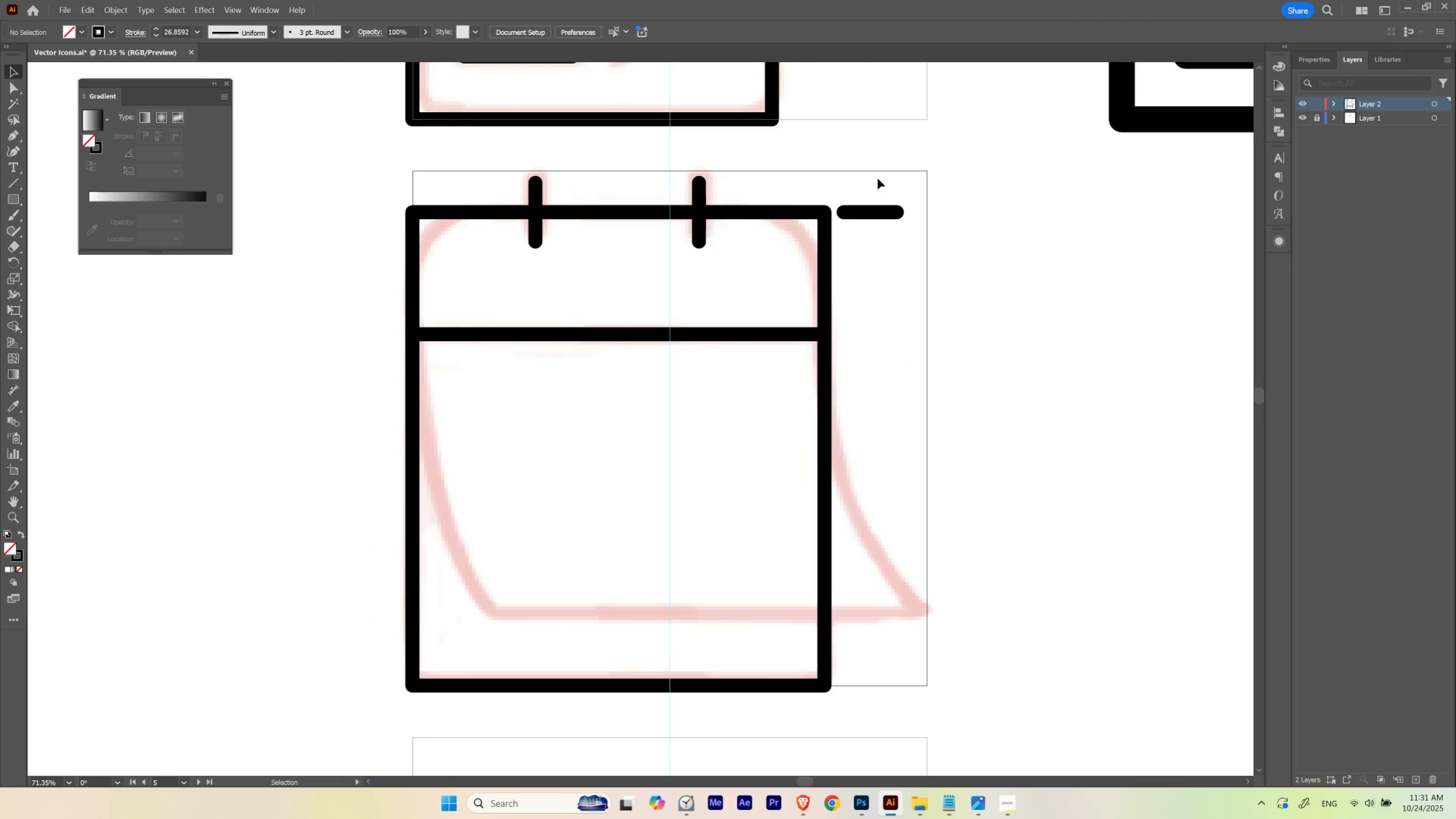 
hold_key(key=Space, duration=0.52)
 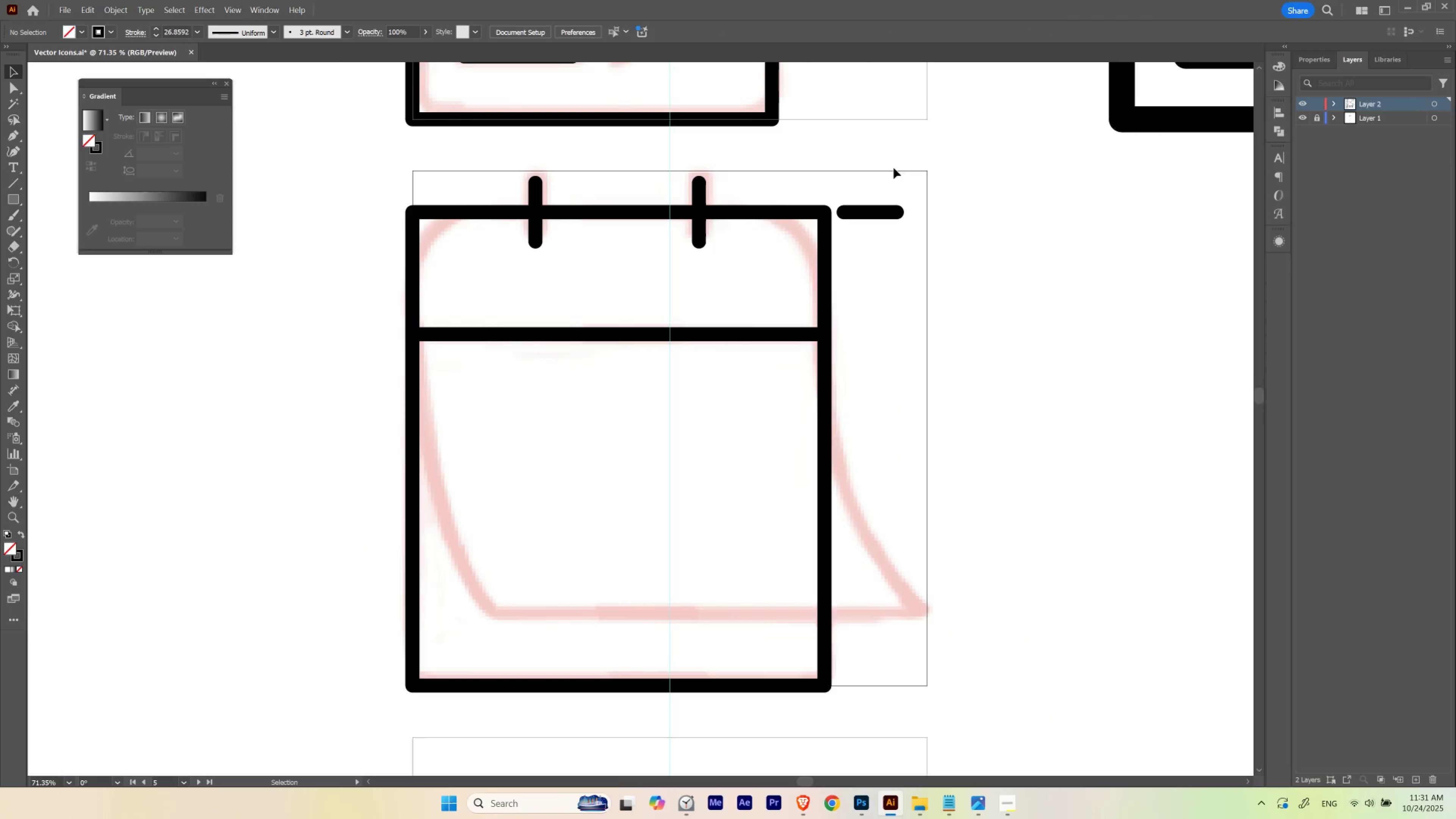 
left_click_drag(start_coordinate=[877, 180], to_coordinate=[892, 230])
 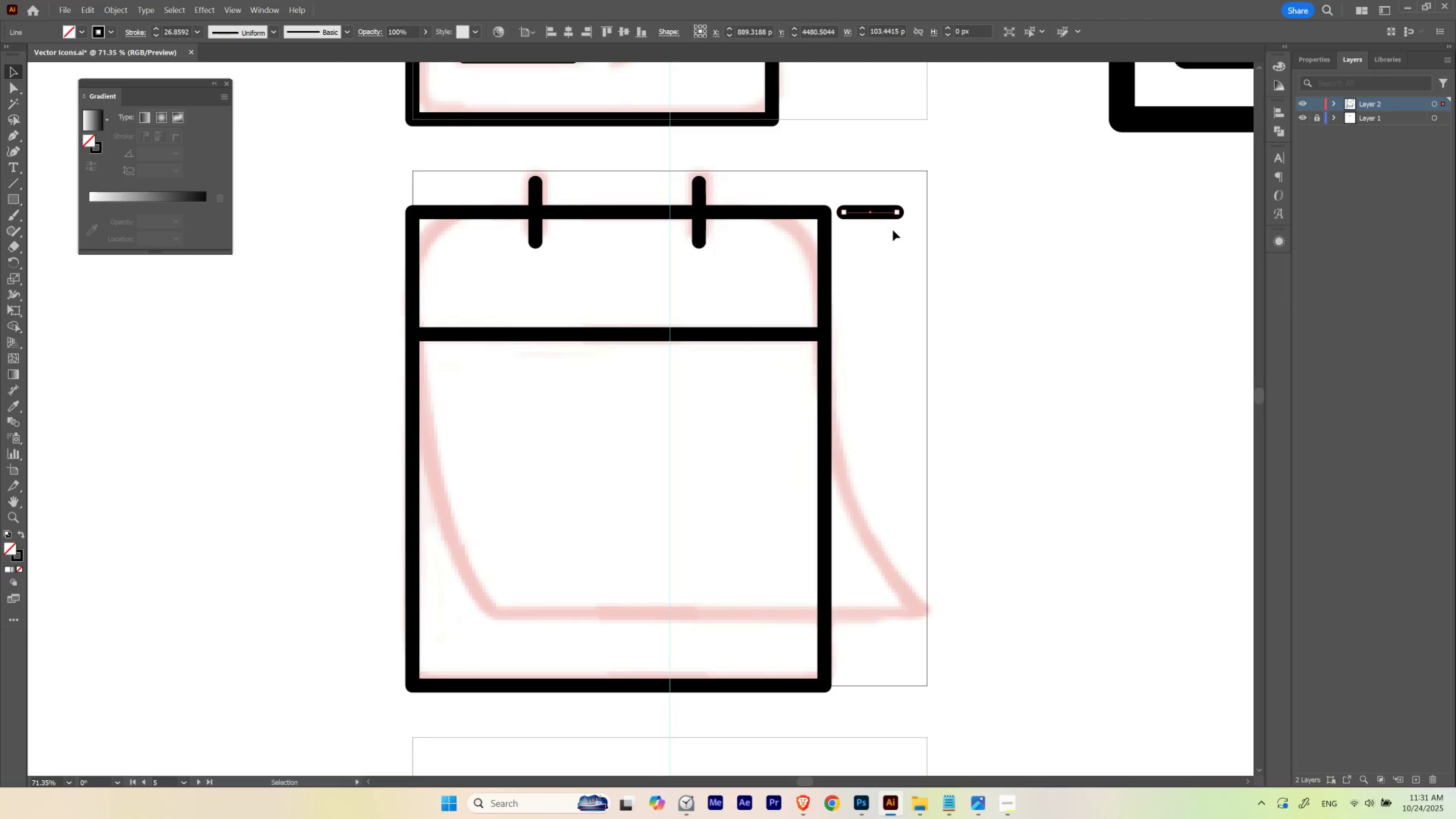 
key(Delete)
 